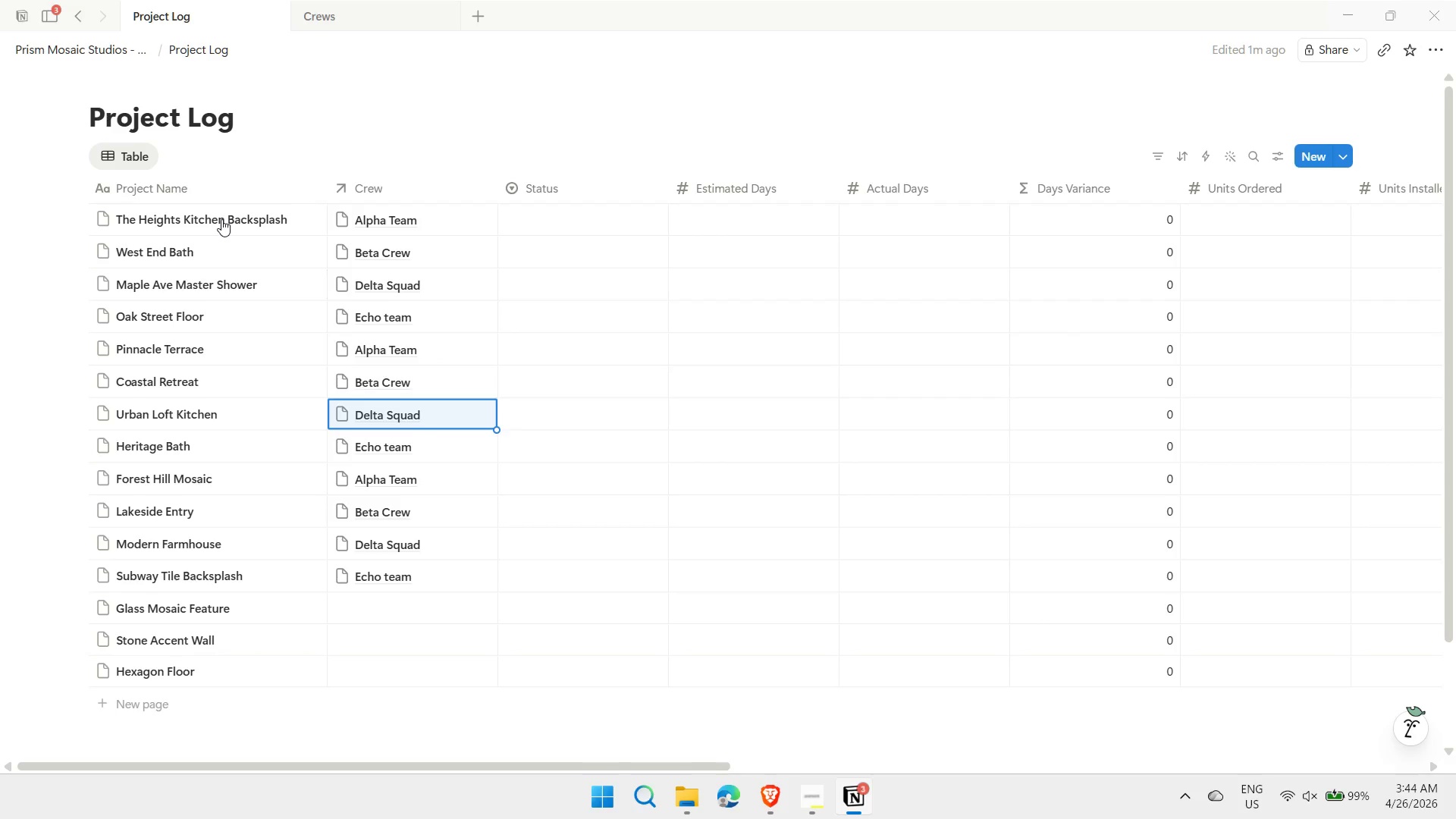 
key(ArrowDown)
 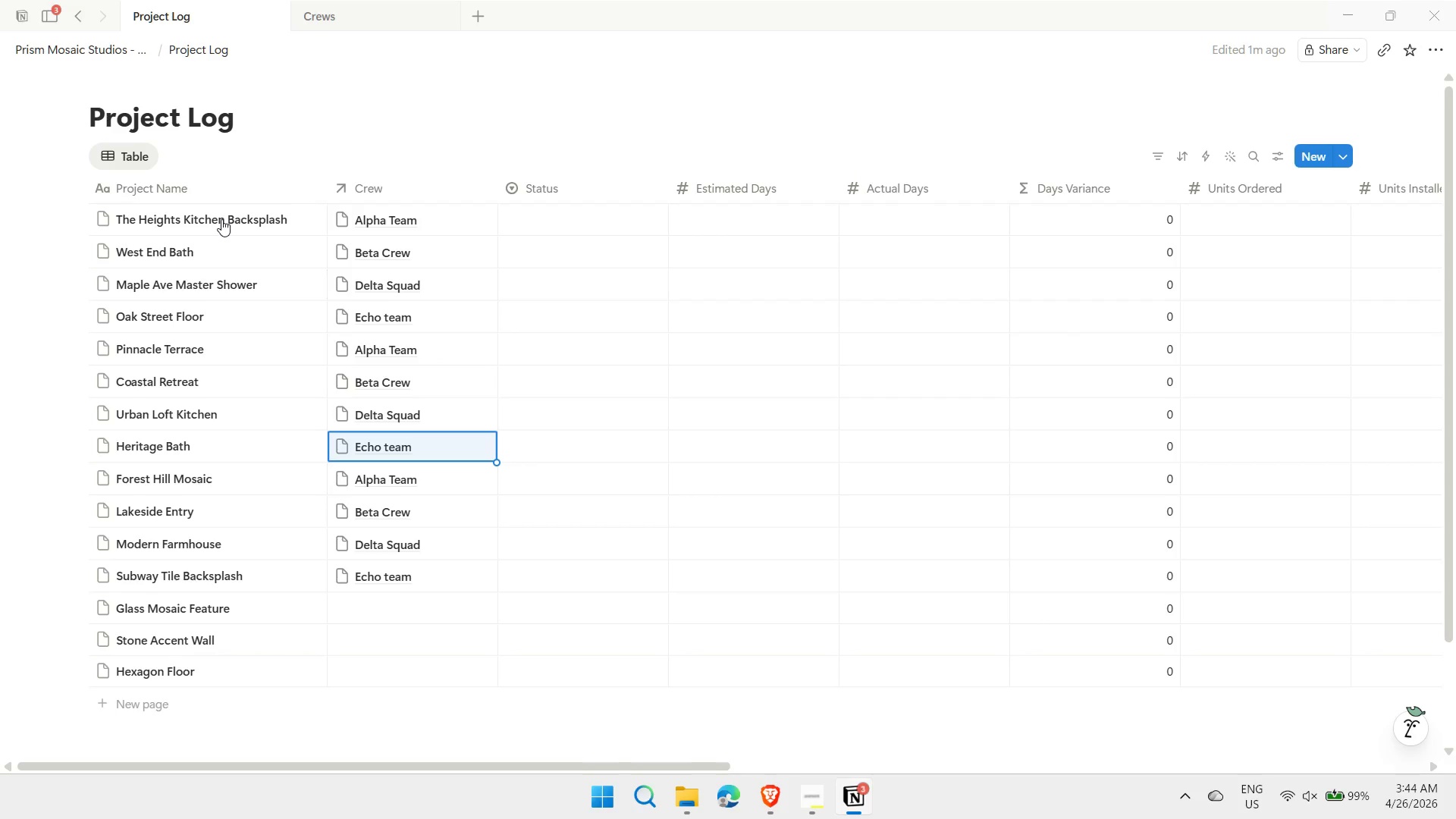 
key(ArrowDown)
 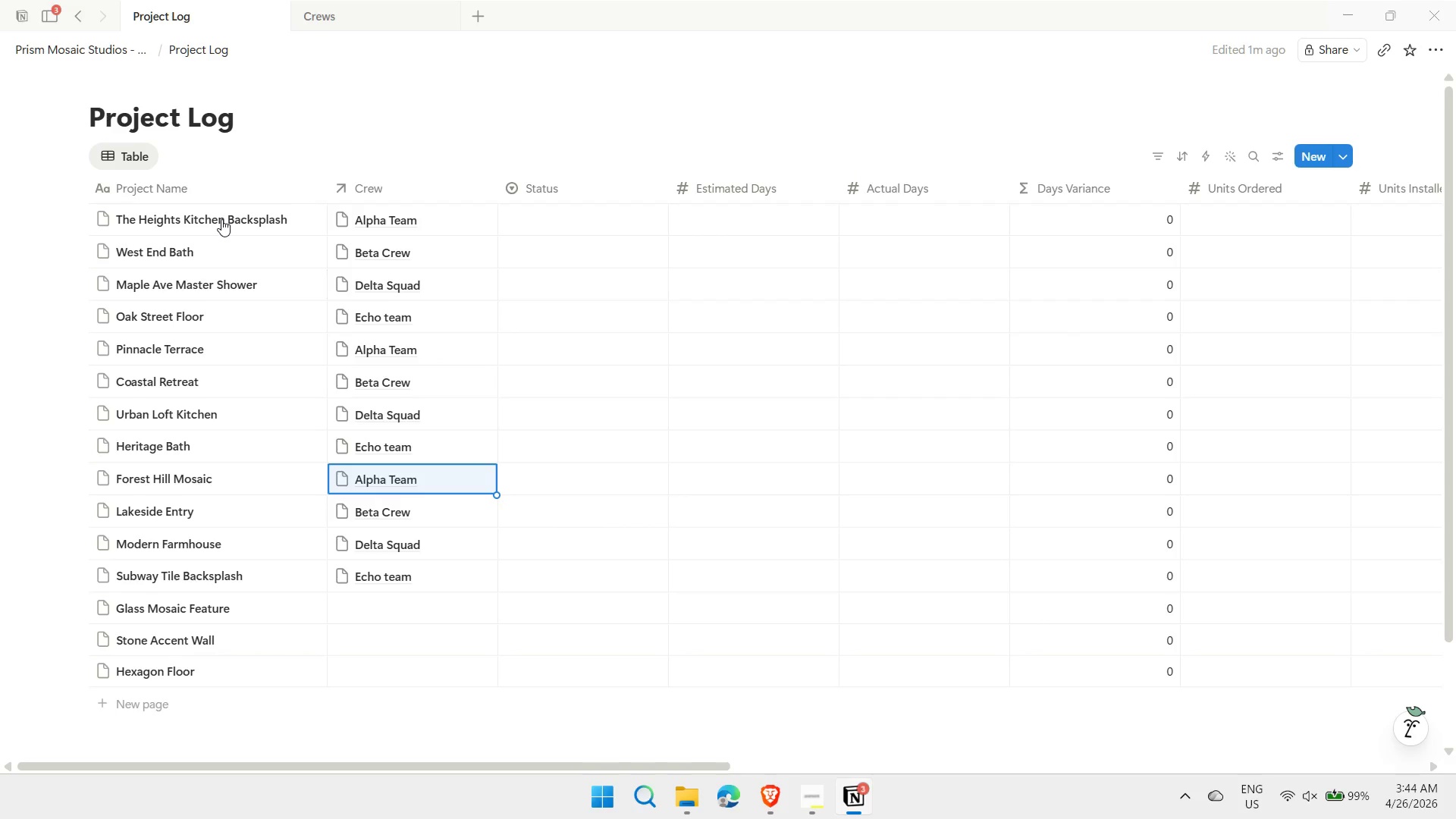 
key(Shift+ArrowDown)
 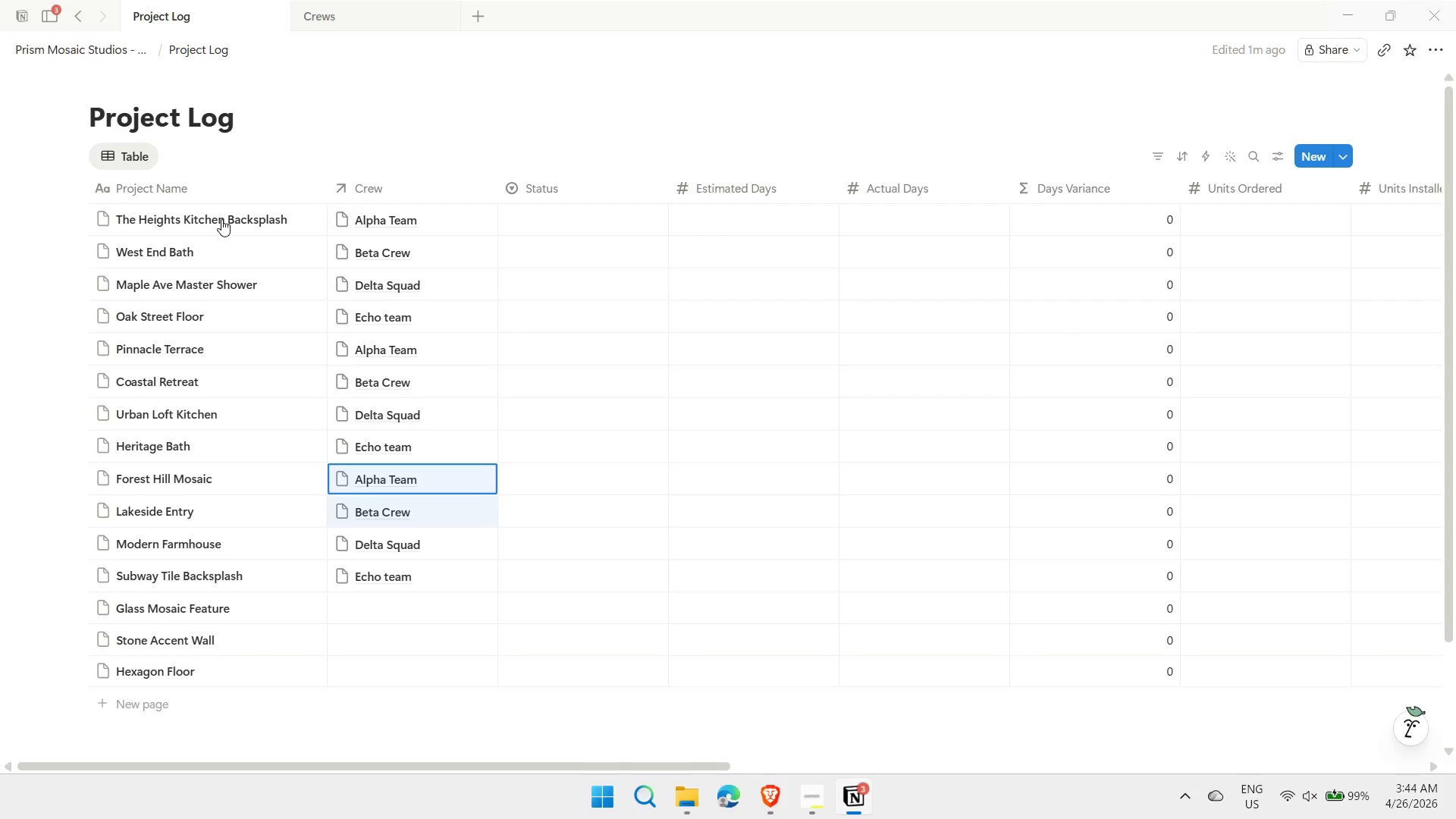 
key(Shift+ArrowDown)
 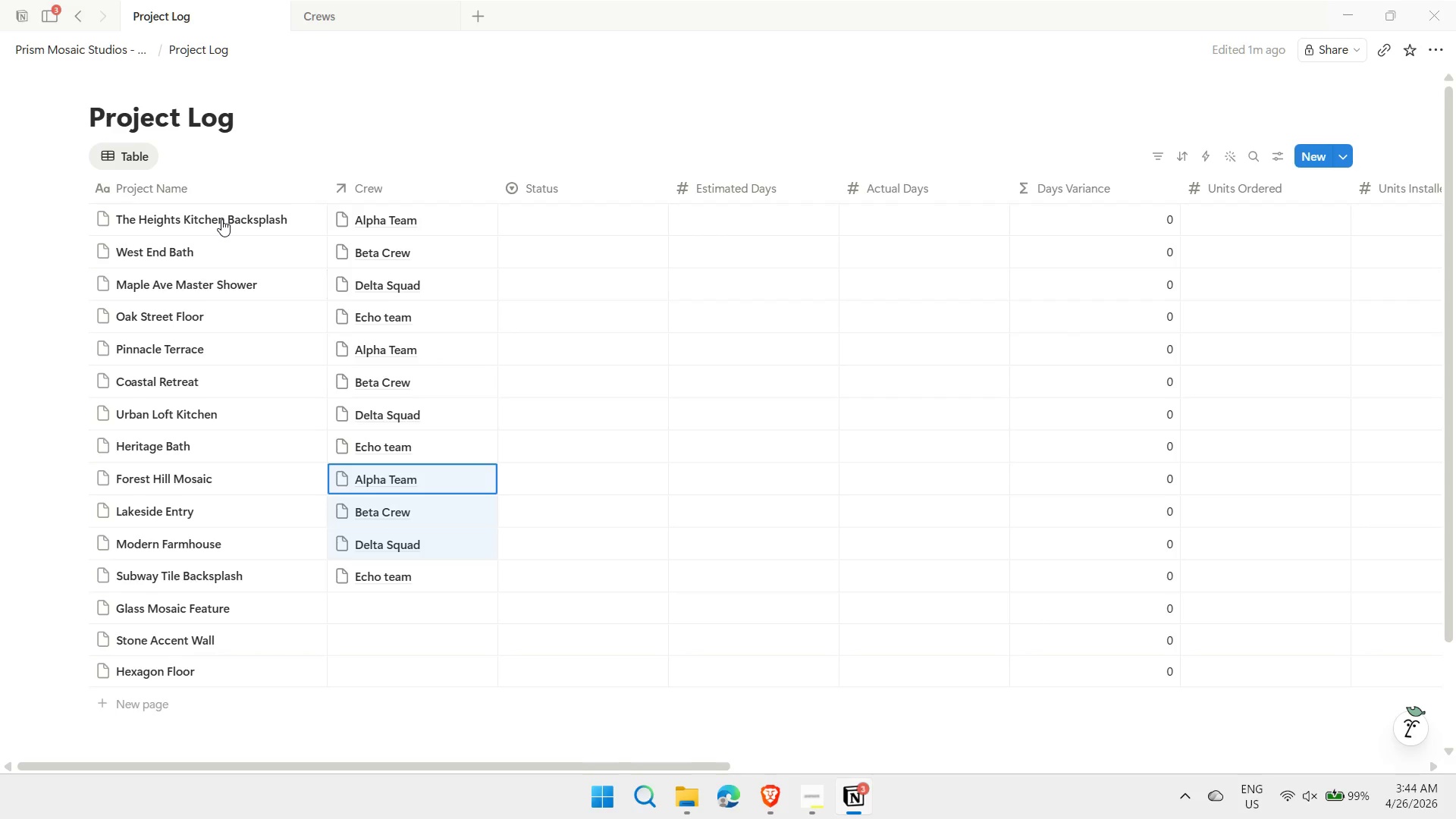 
key(Control+ControlLeft)
 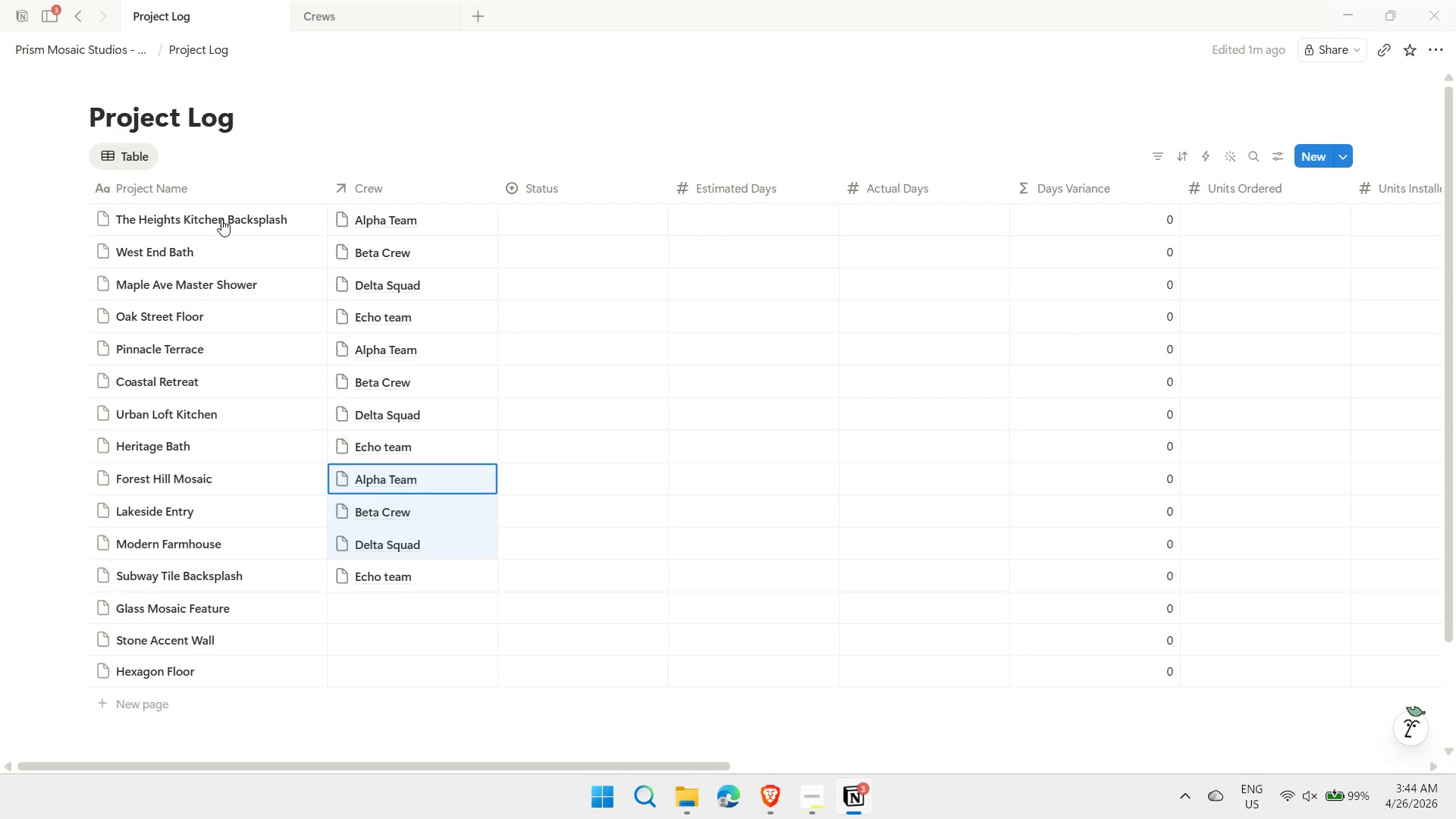 
key(Control+C)
 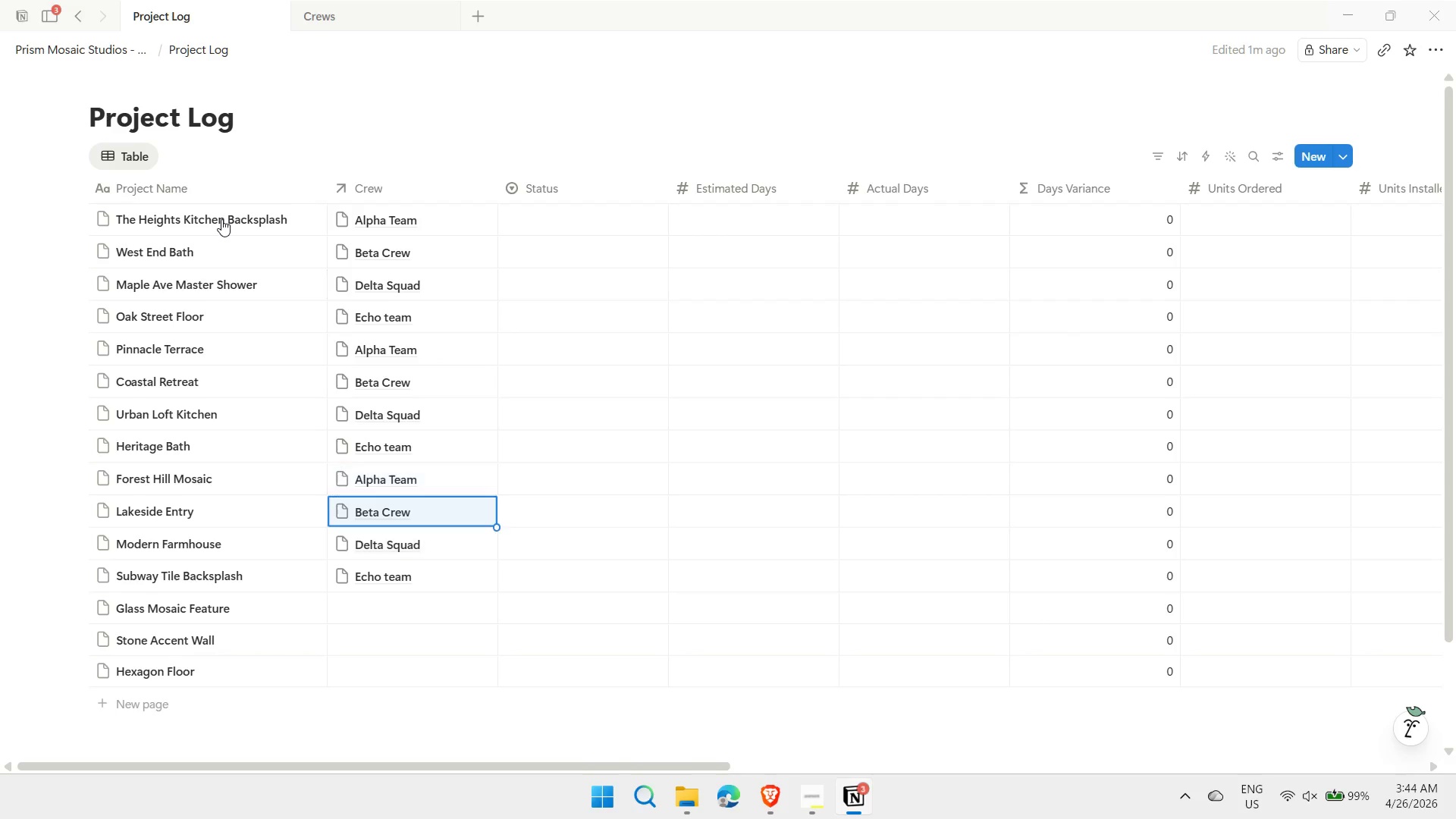 
key(ArrowDown)
 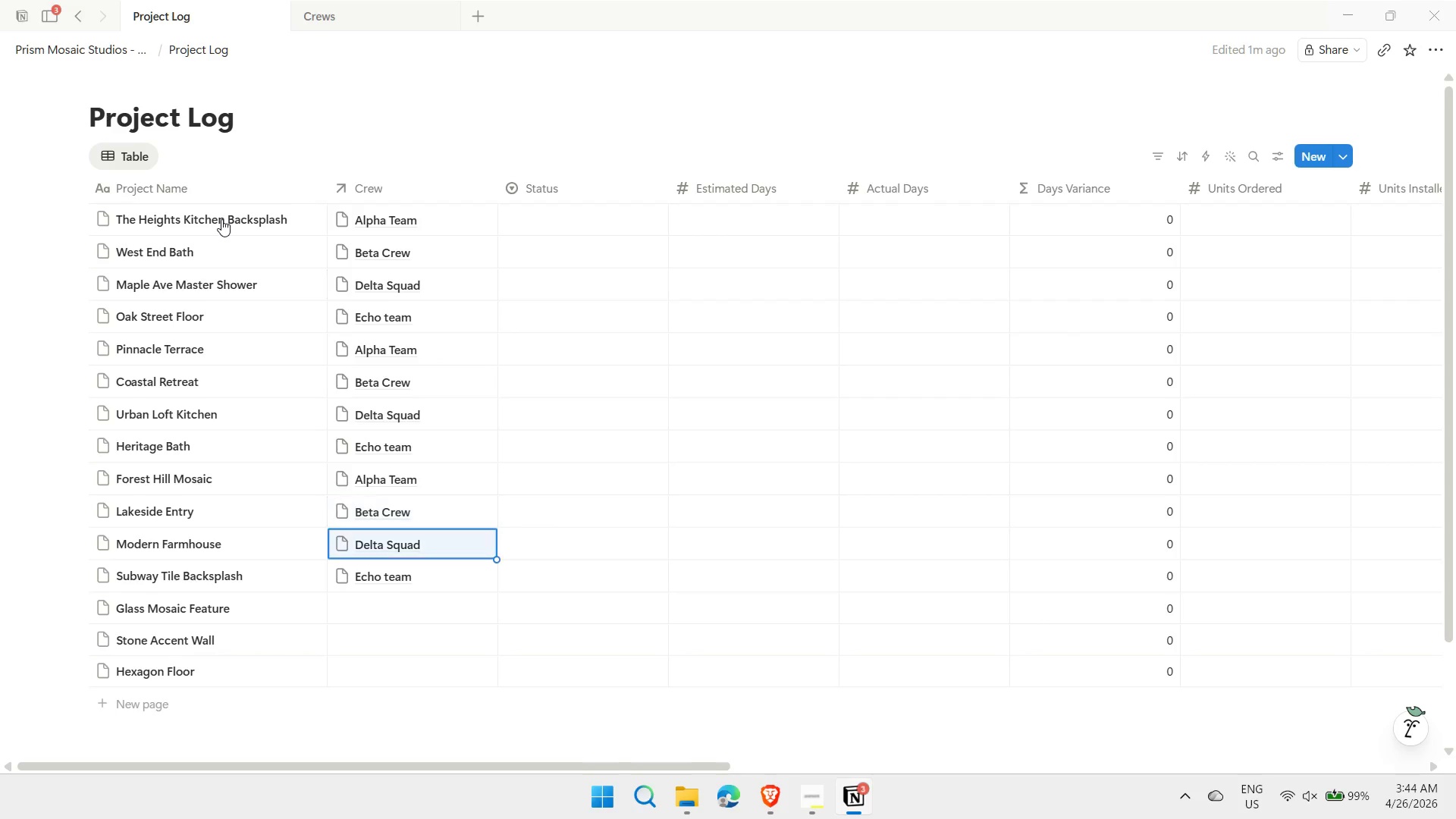 
key(ArrowDown)
 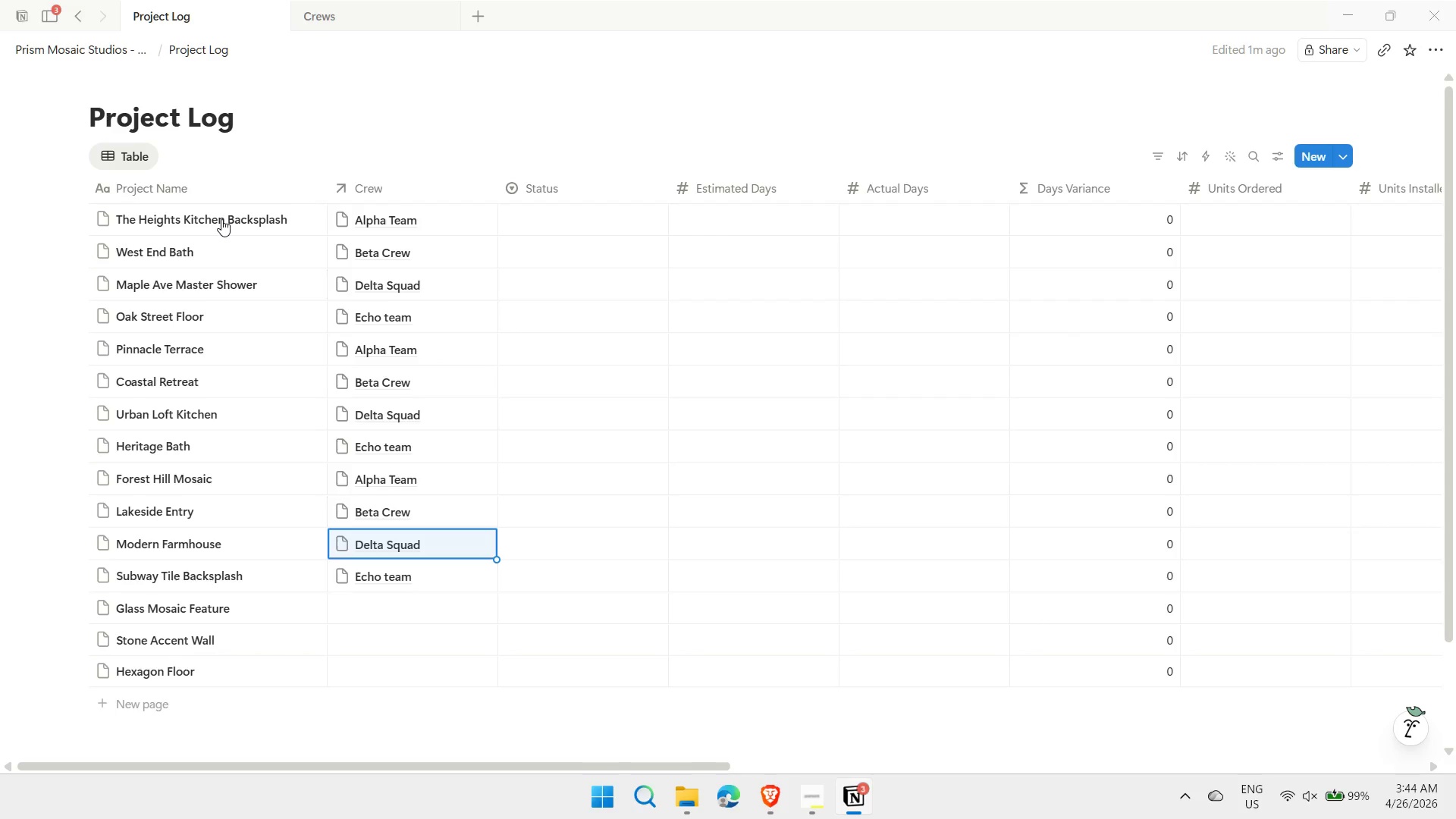 
key(ArrowDown)
 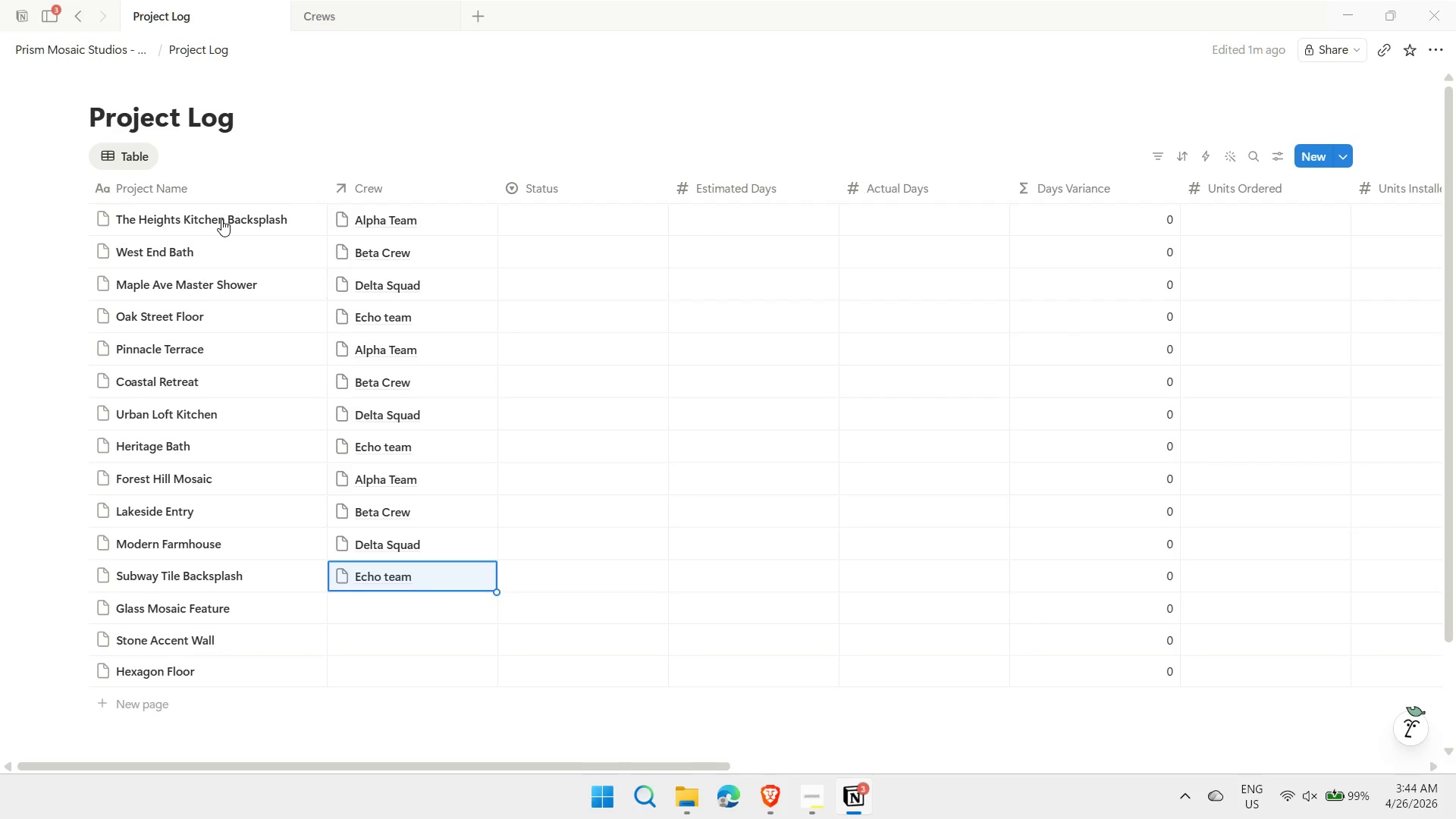 
key(ArrowDown)
 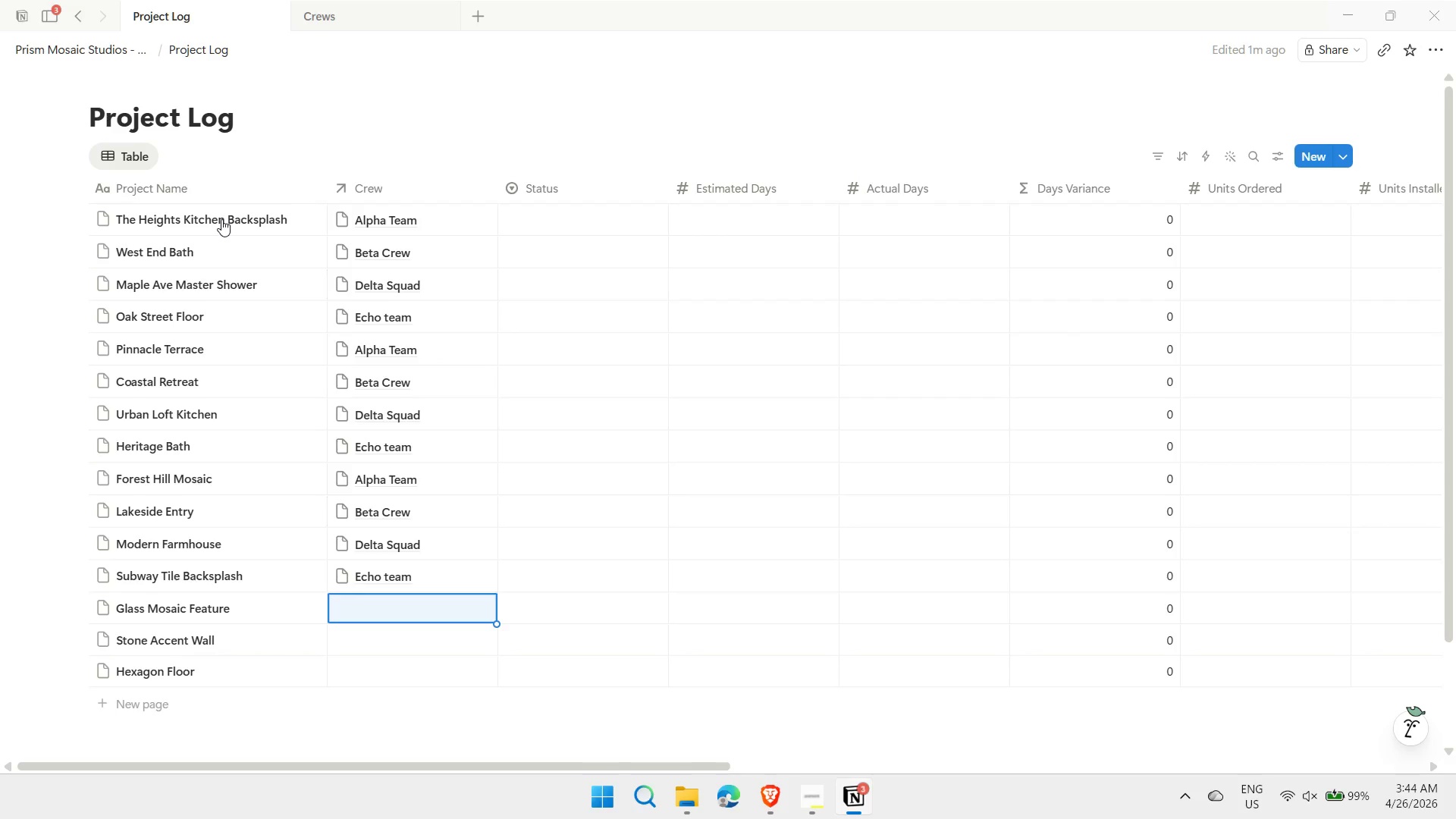 
key(Control+ControlLeft)
 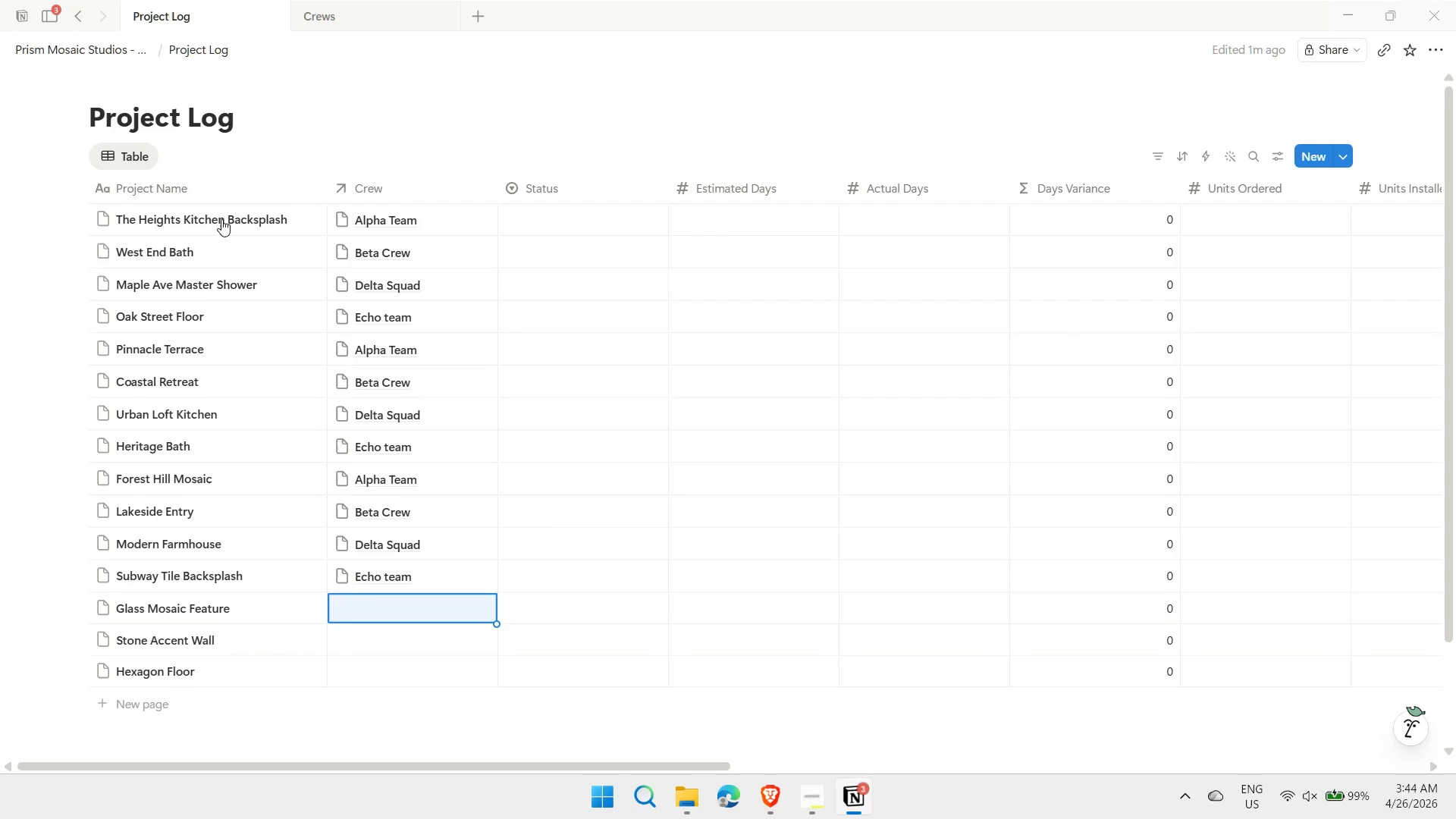 
key(Control+V)
 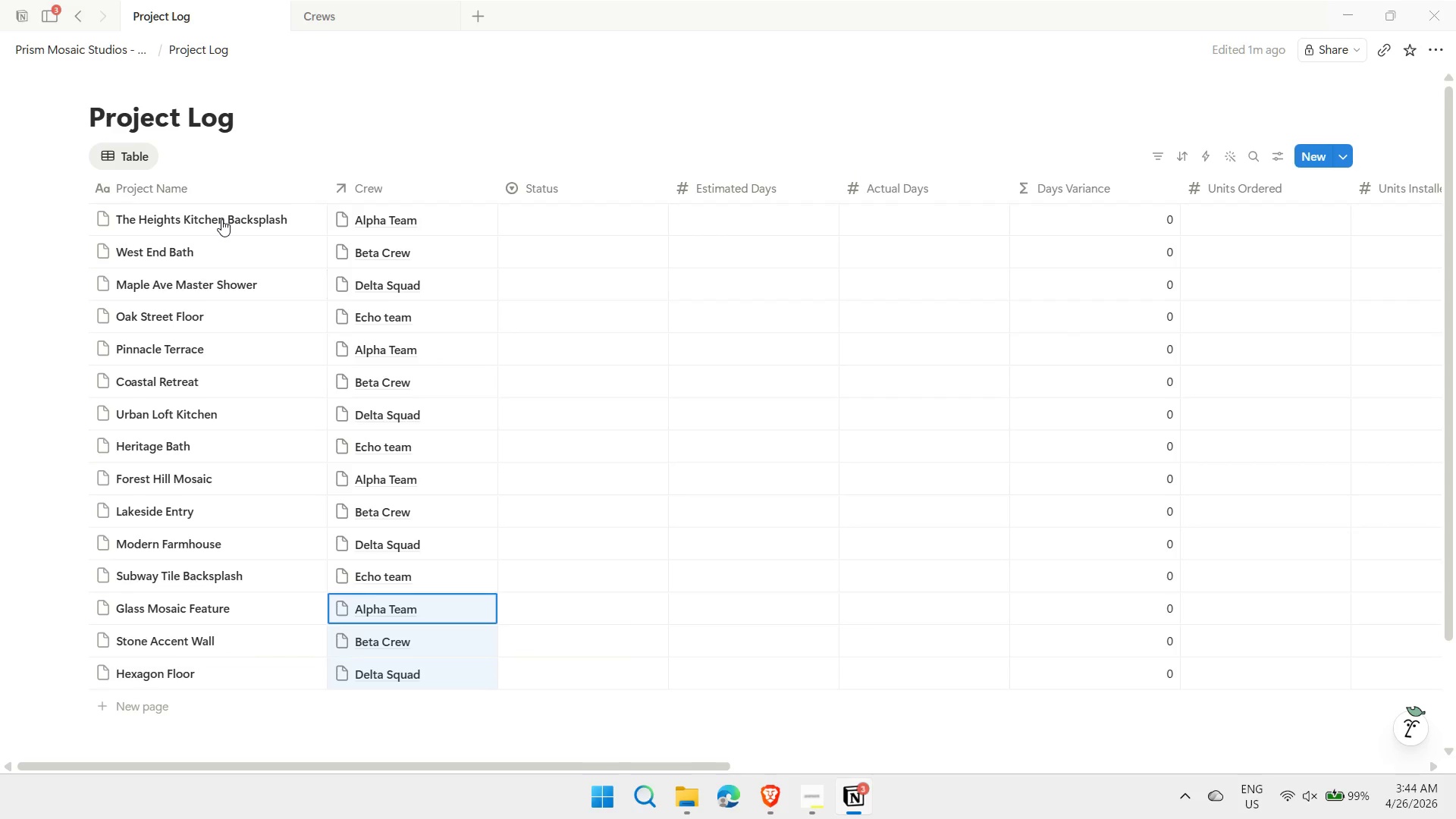 
key(Escape)
 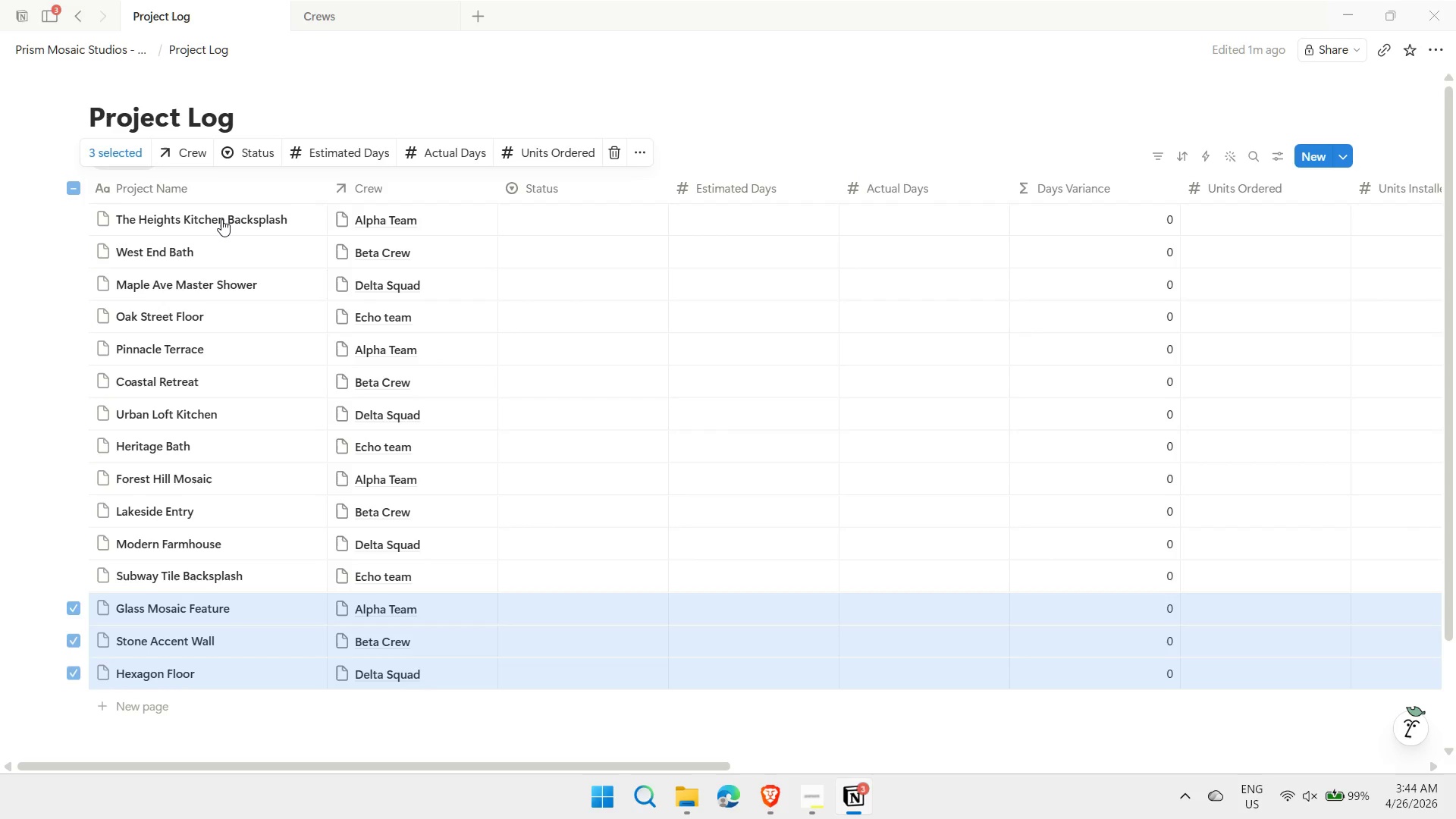 
key(ArrowRight)
 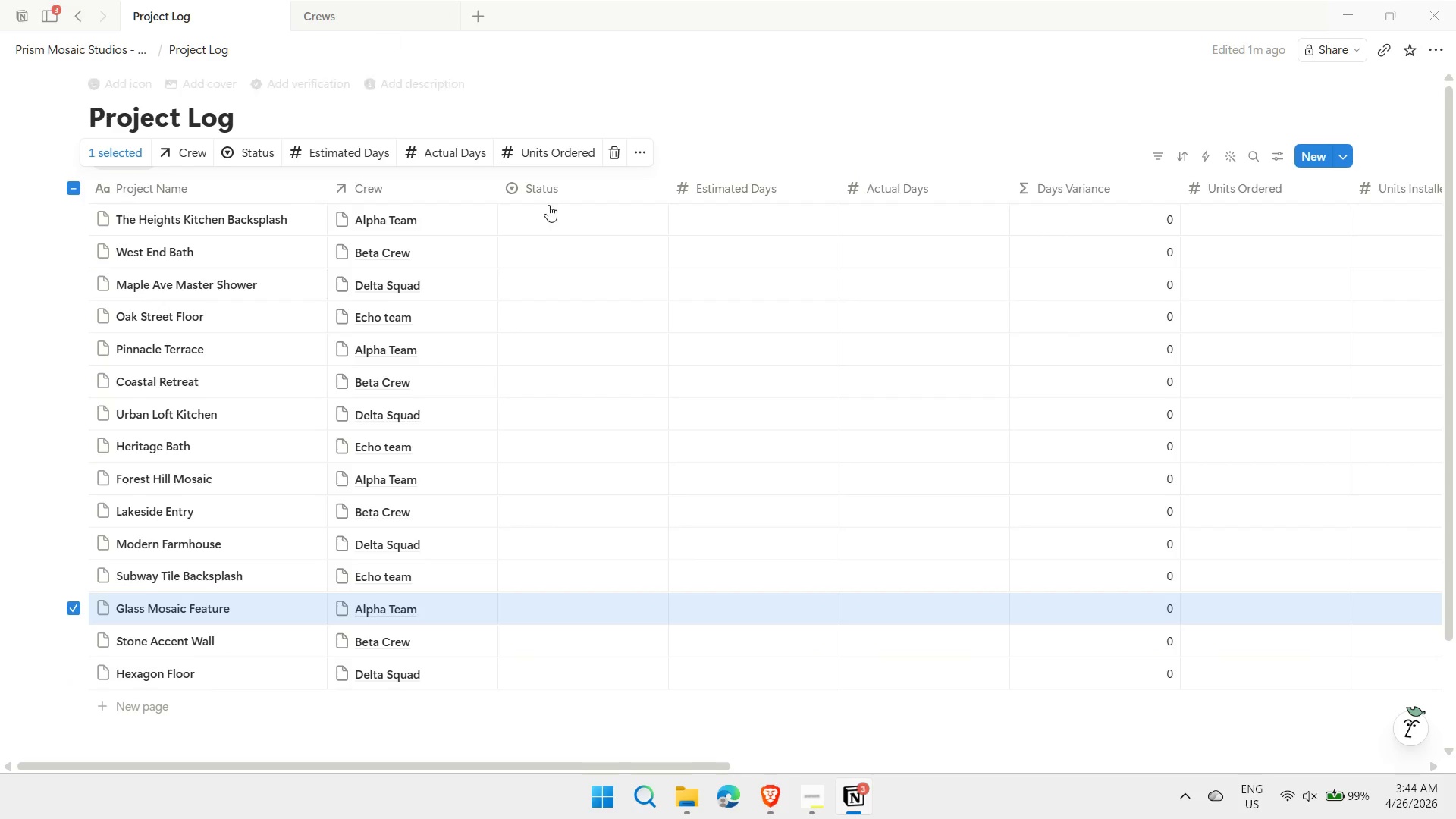 
left_click([575, 215])
 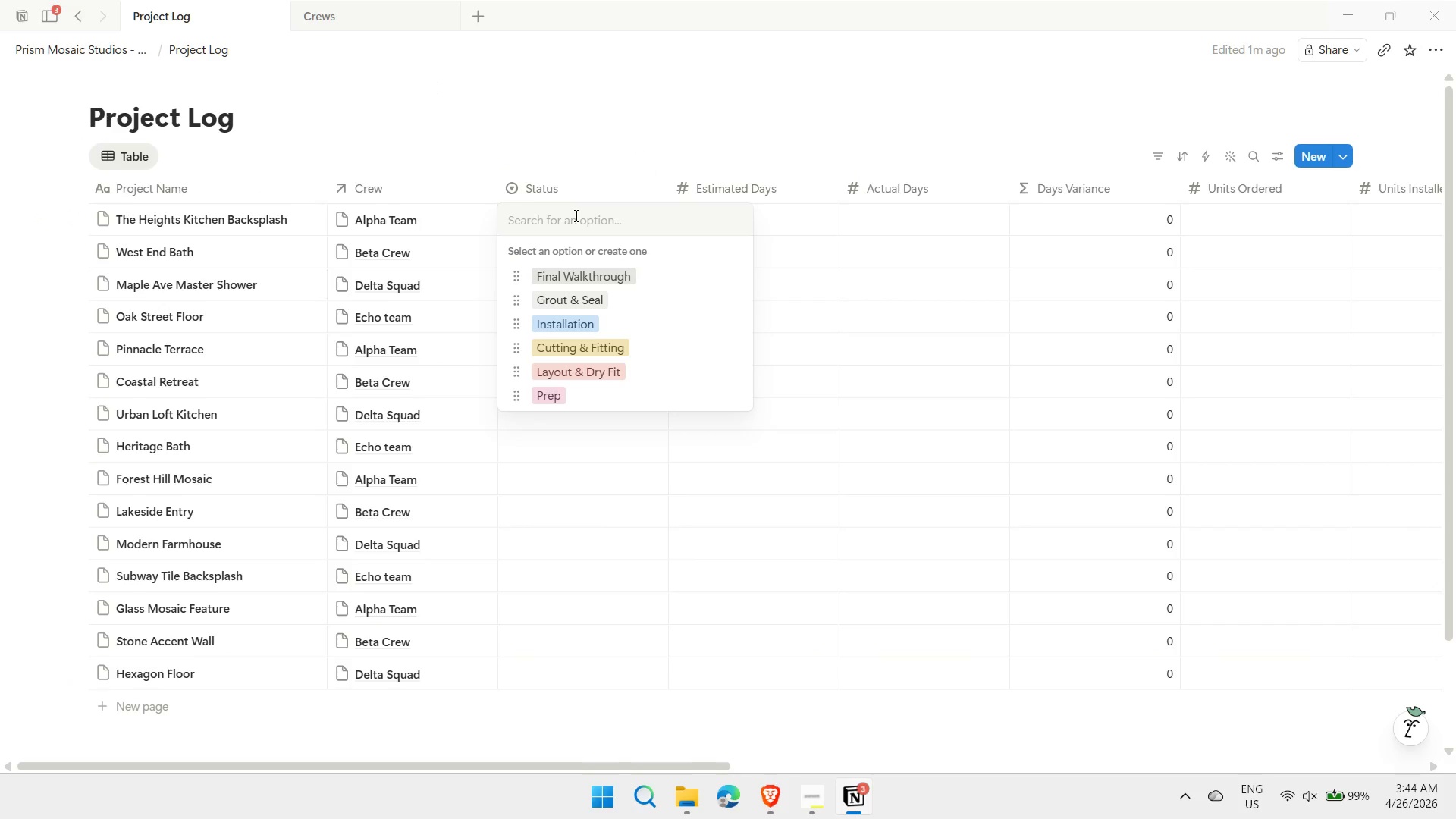 
type(grou)
 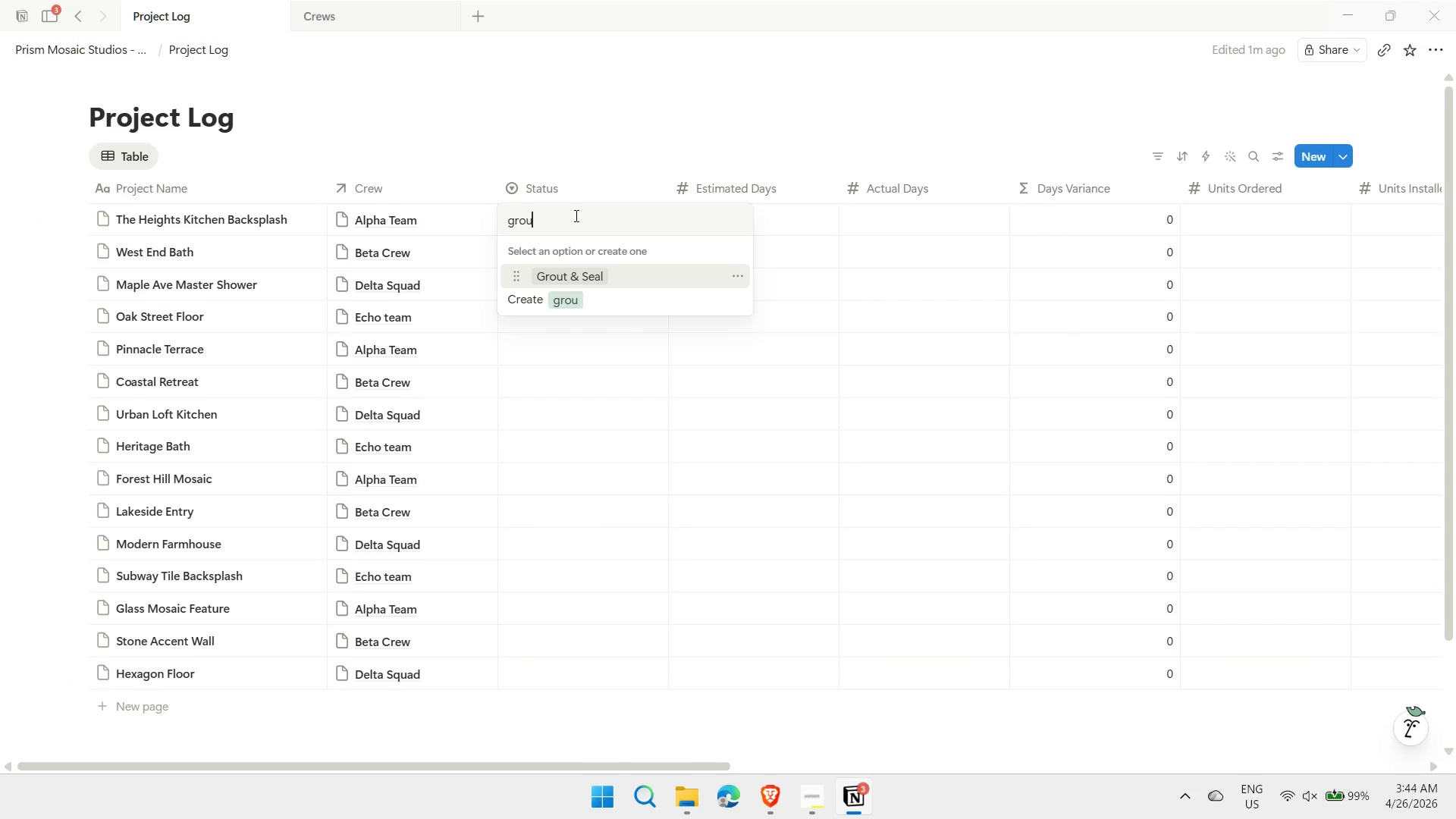 
key(Enter)
 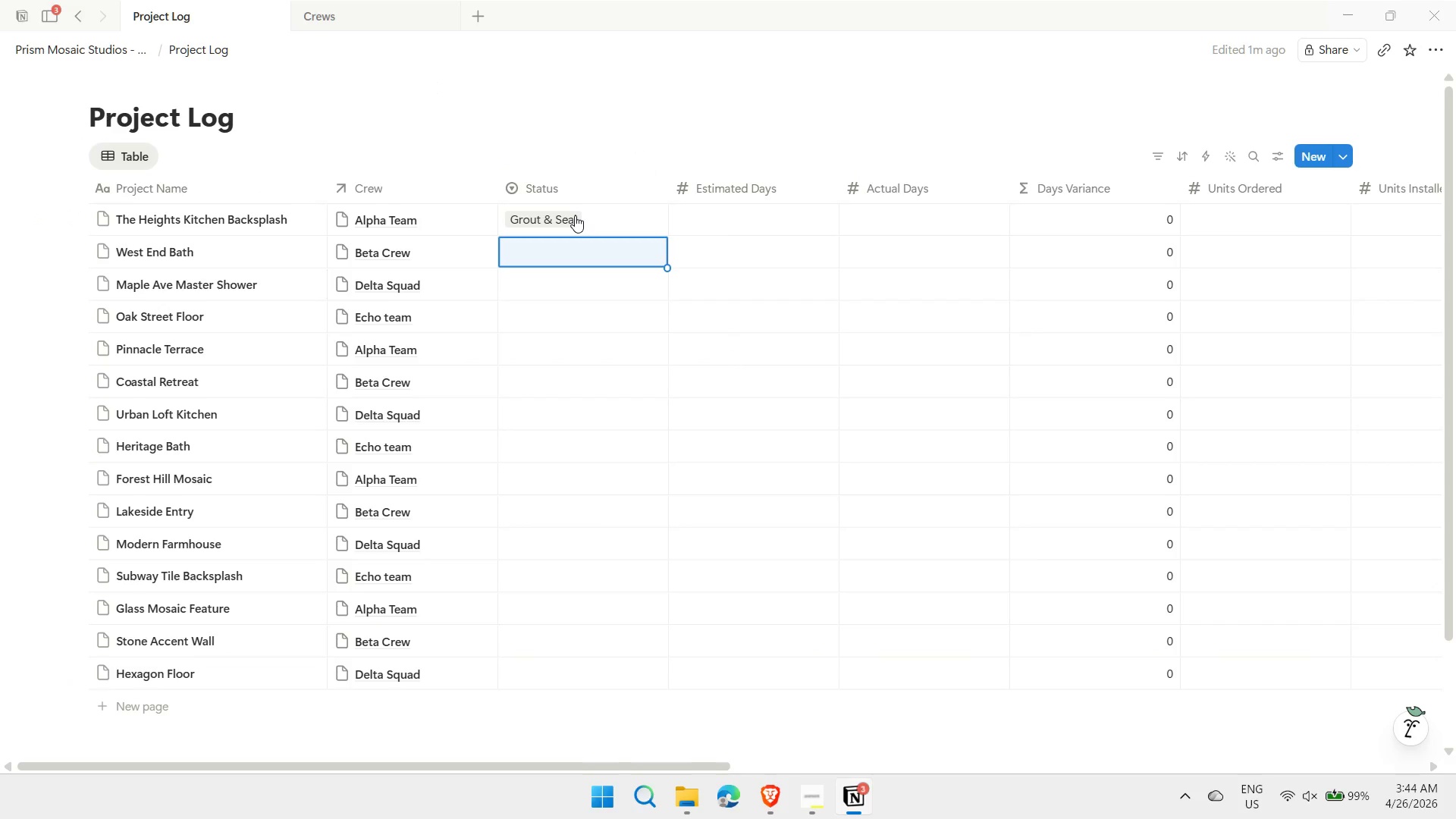 
type(ins)
 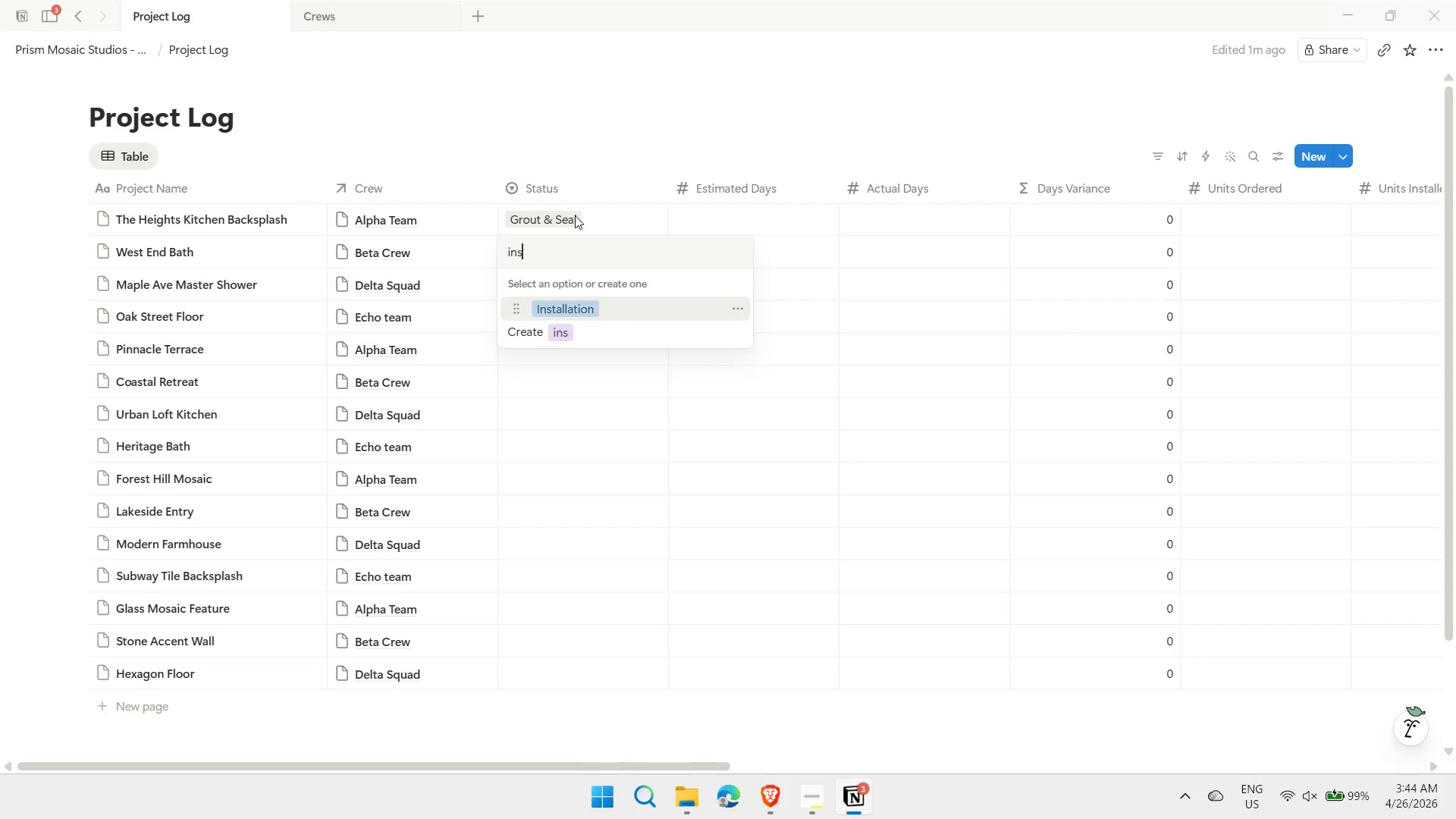 
key(Enter)
 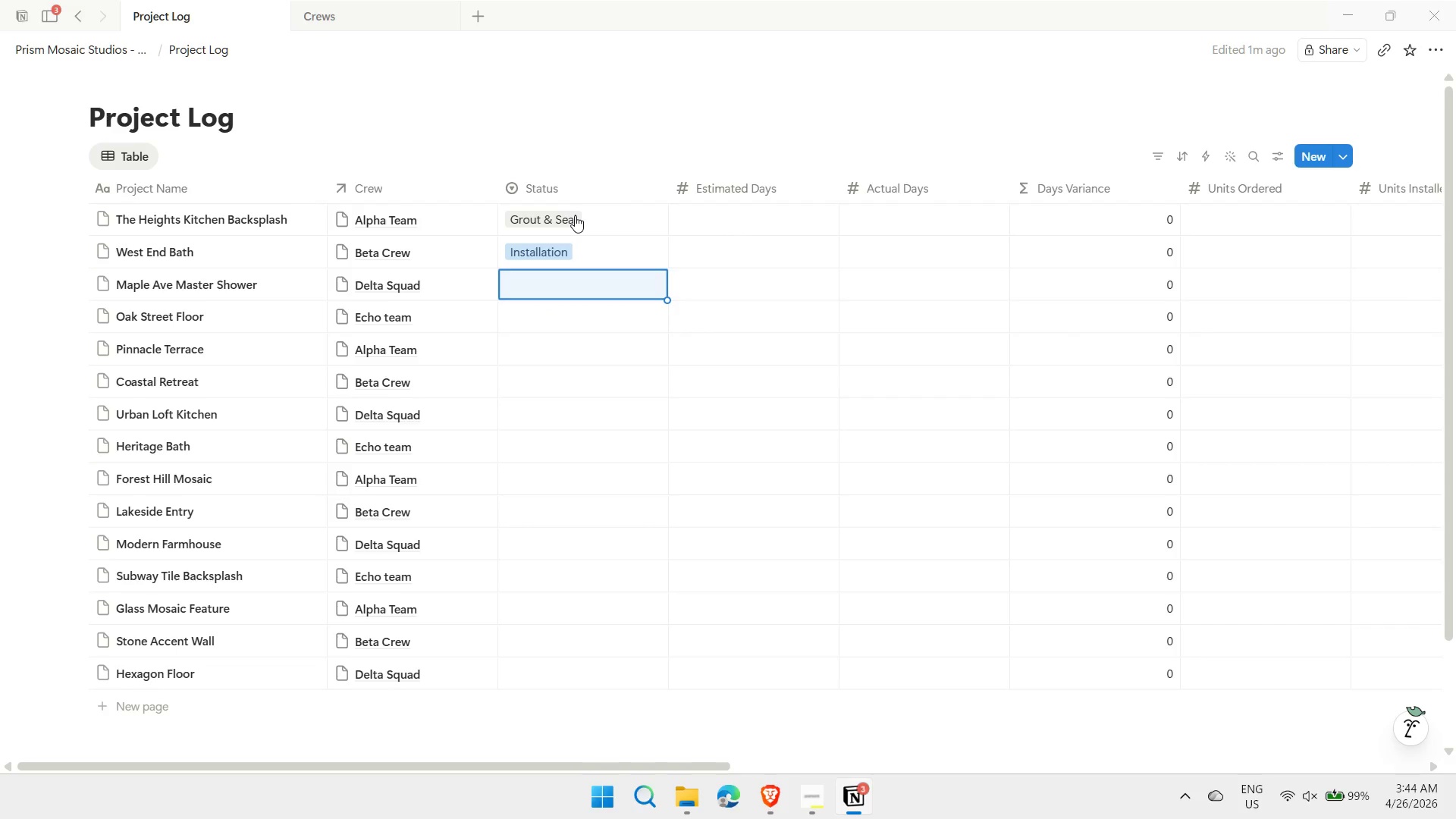 
type(fin)
 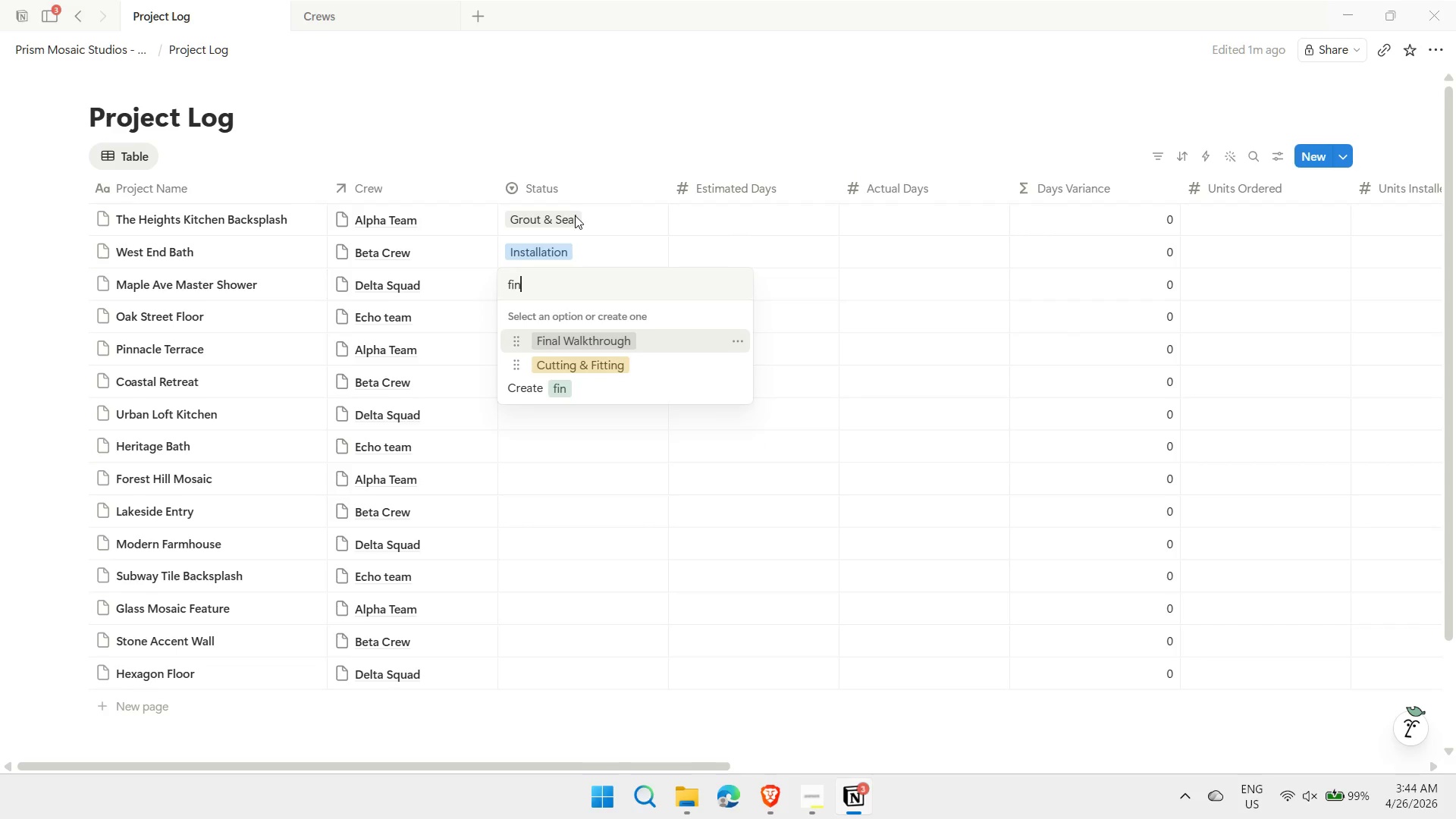 
key(Enter)
 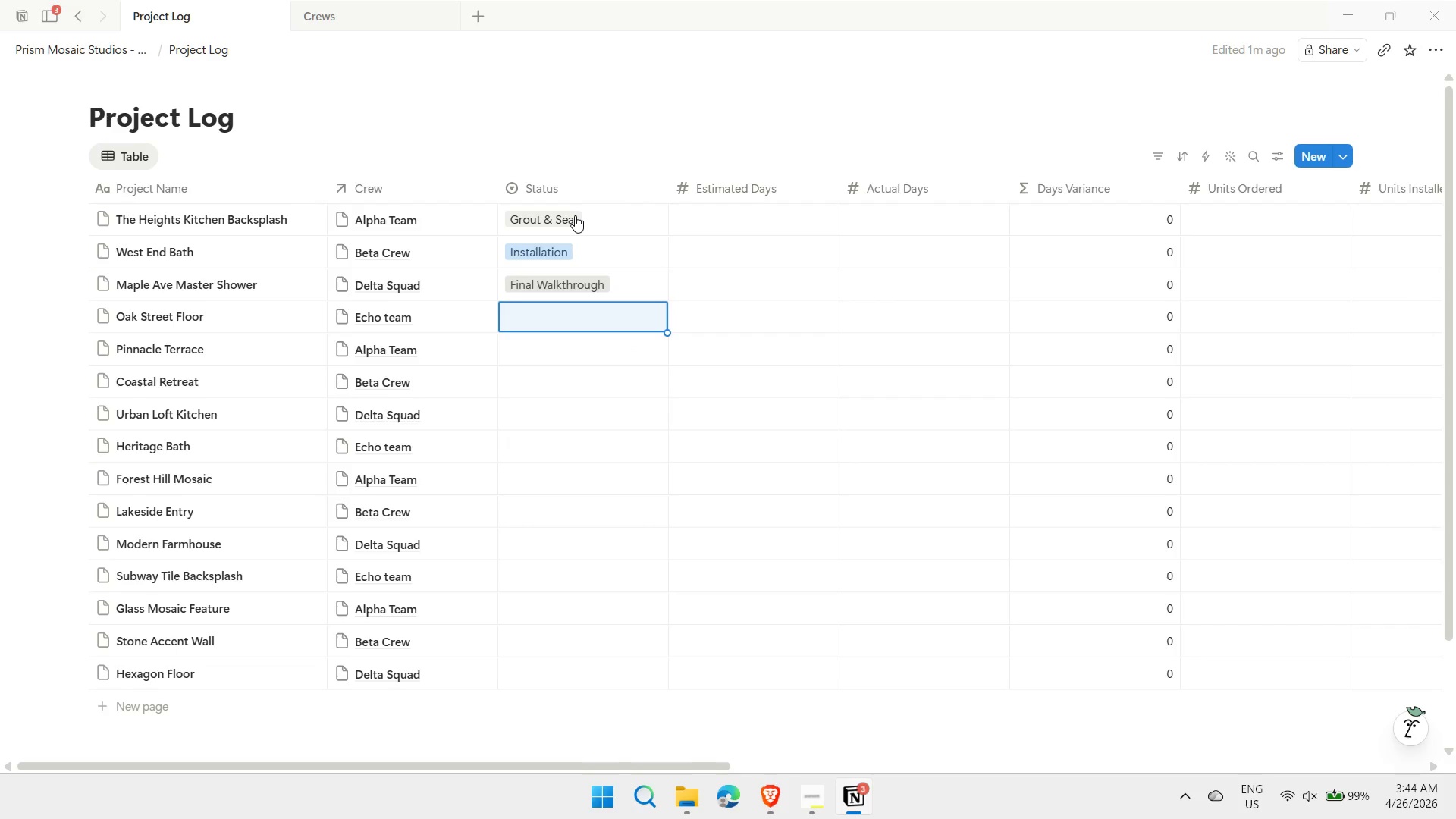 
type(cu)
 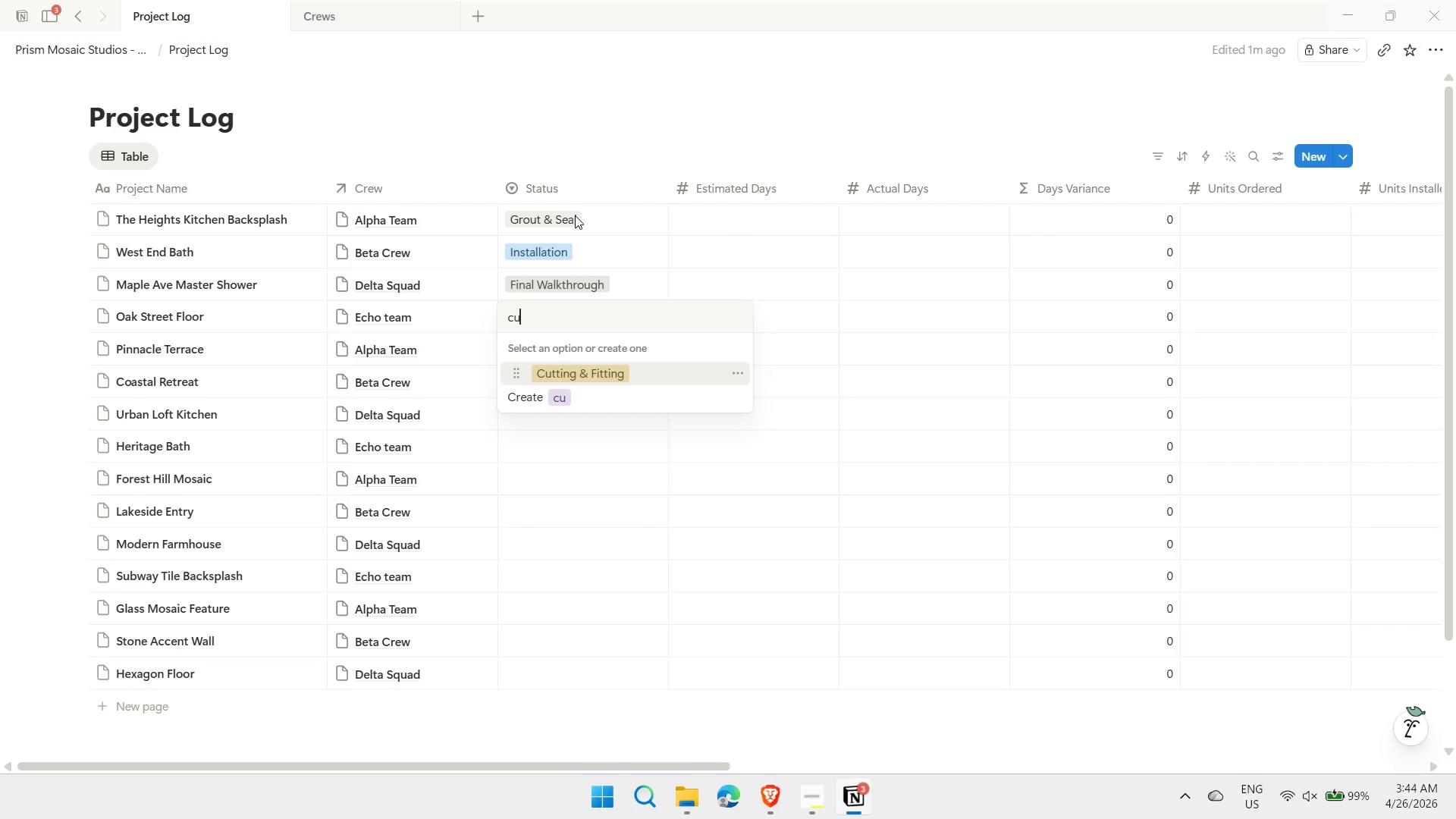 
key(Enter)
 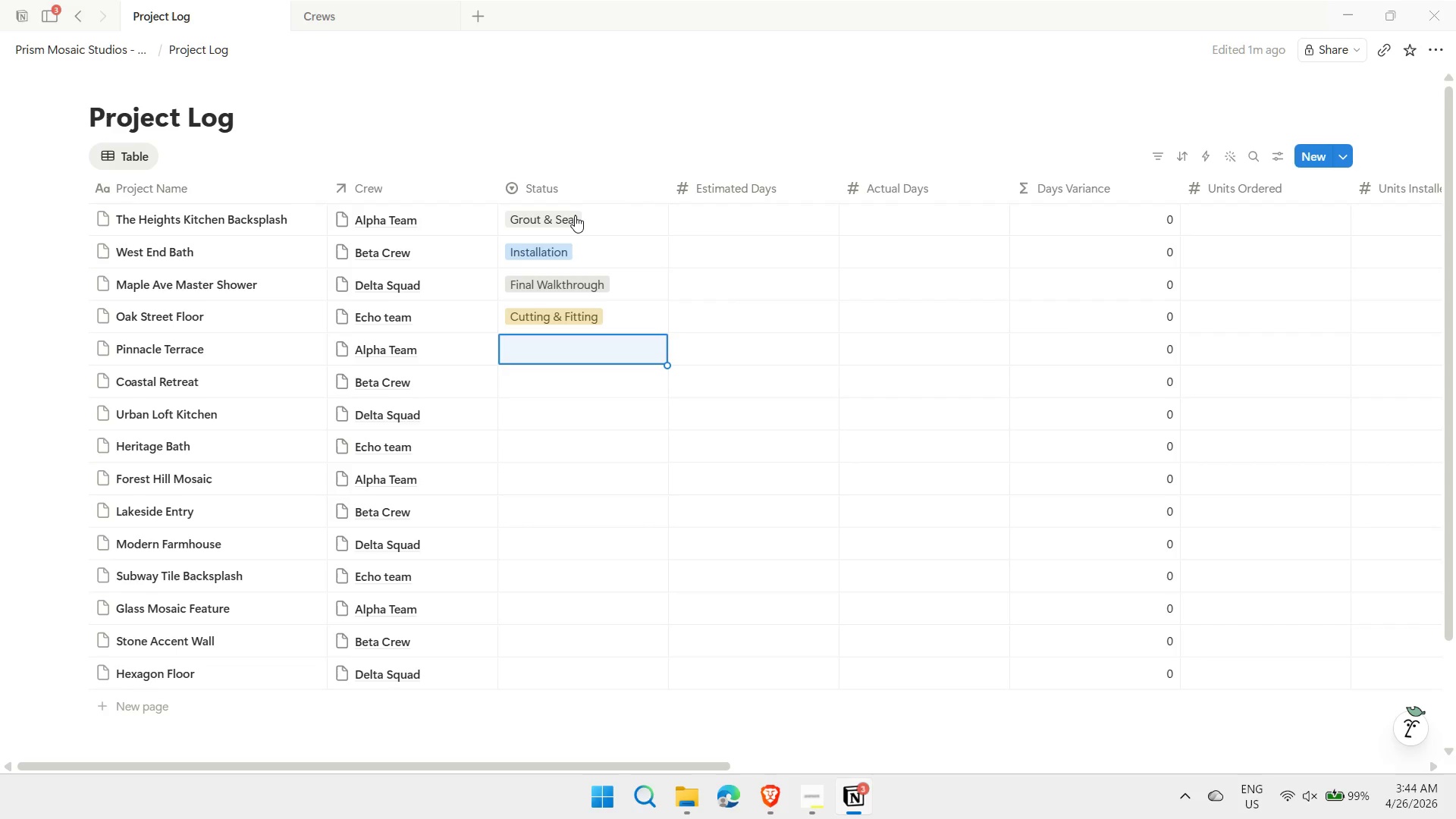 
type(o)
key(Backspace)
type(pre)
 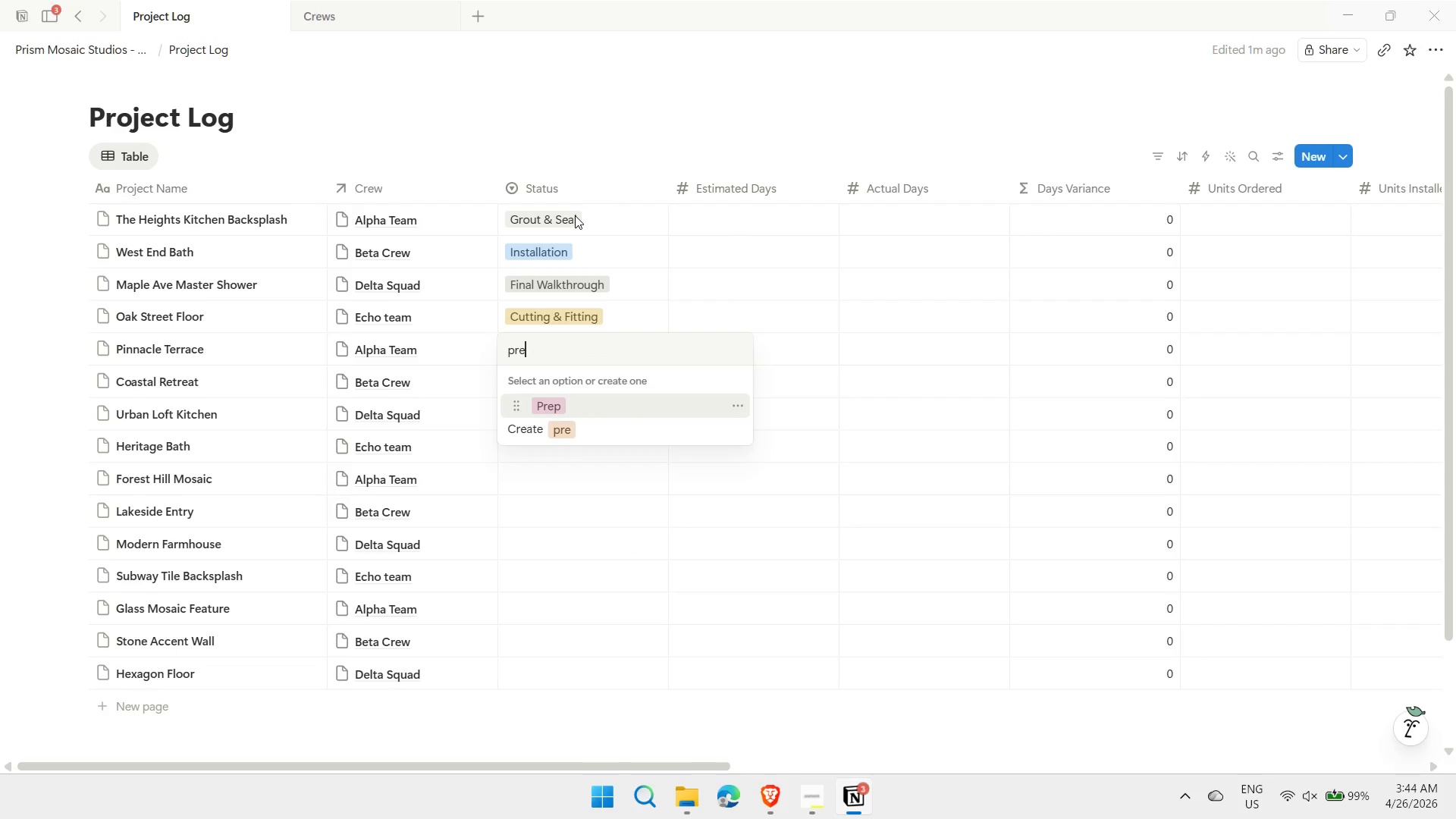 
key(Enter)
 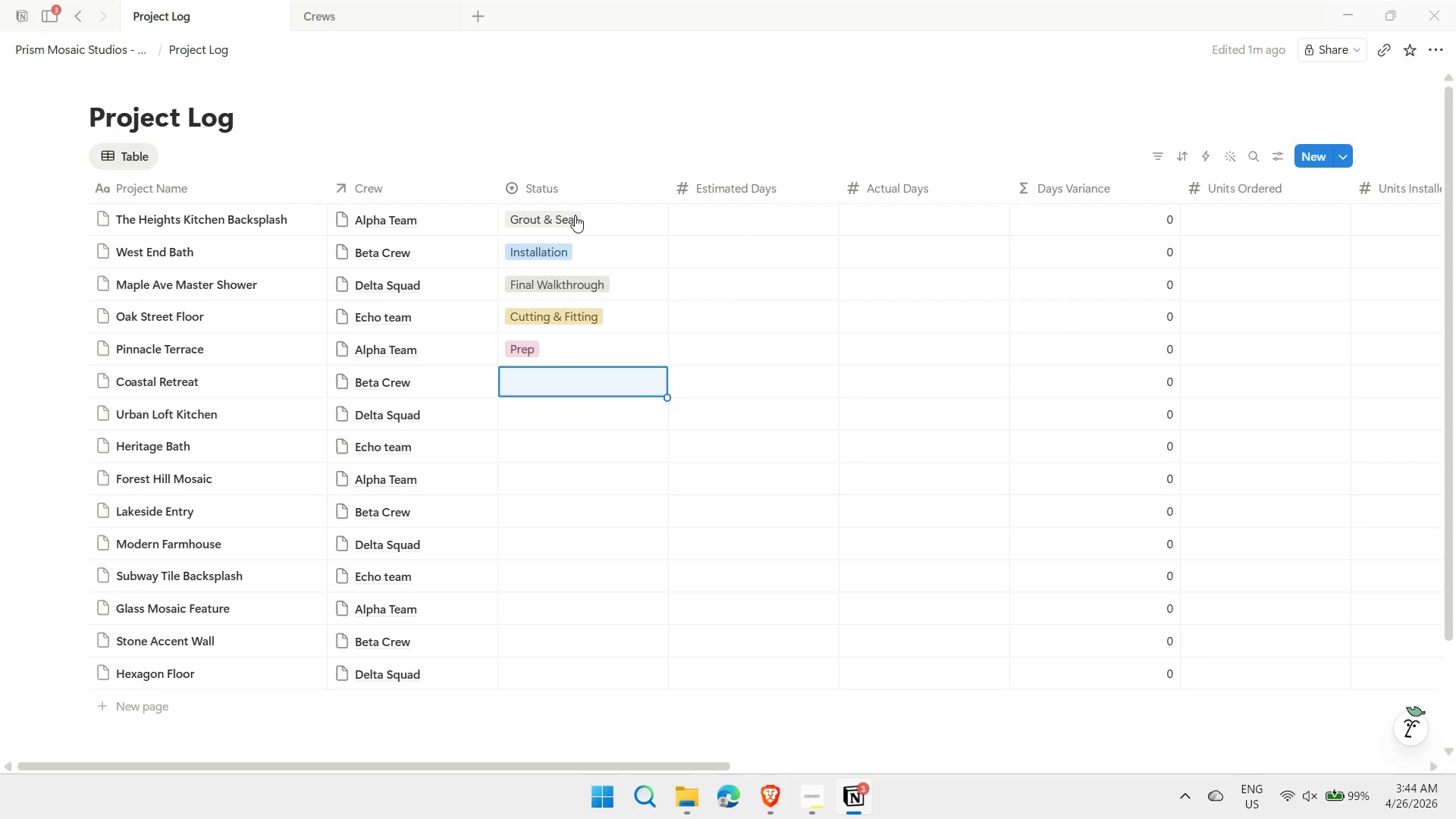 
type(lay)
 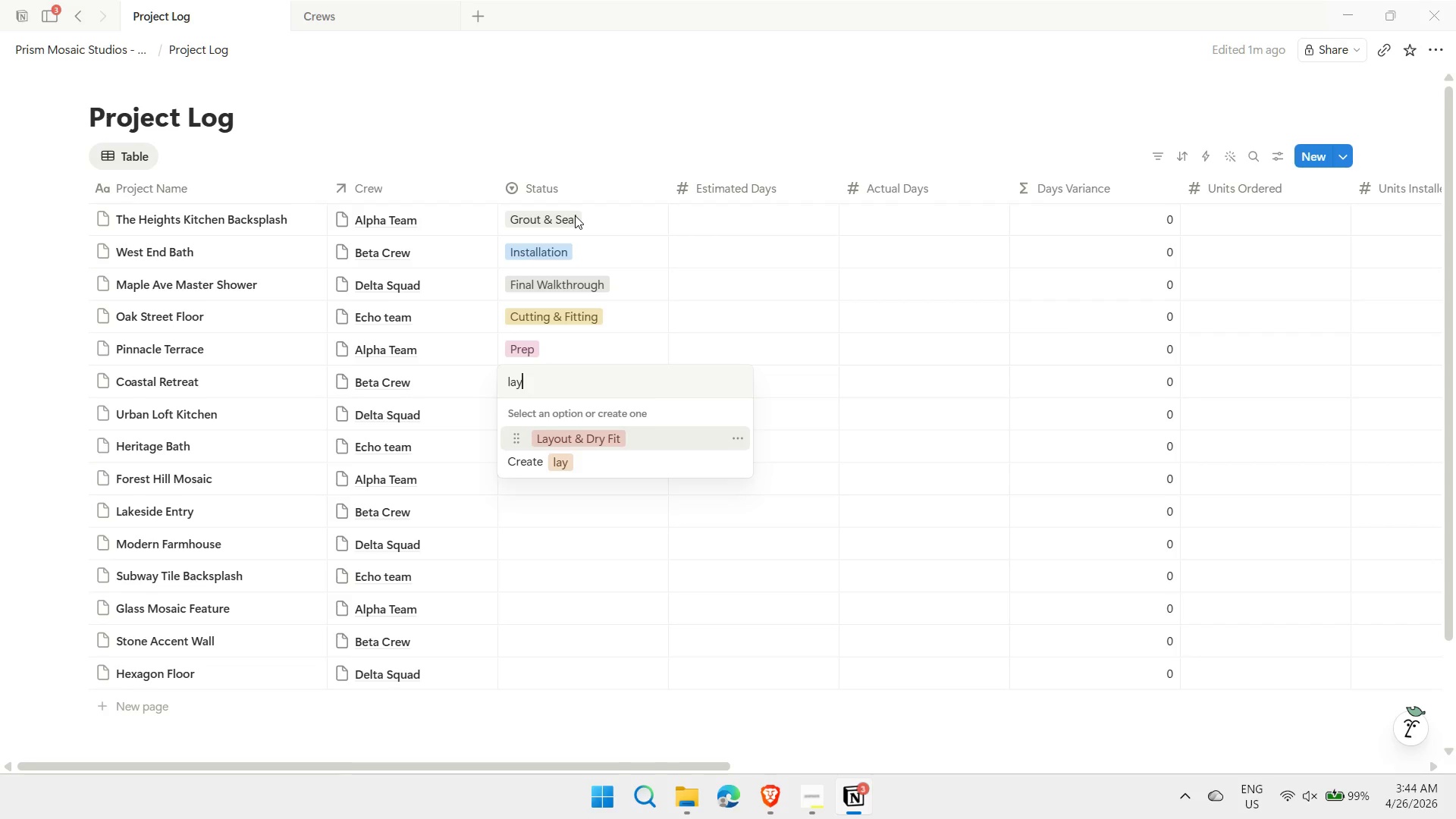 
key(Enter)
 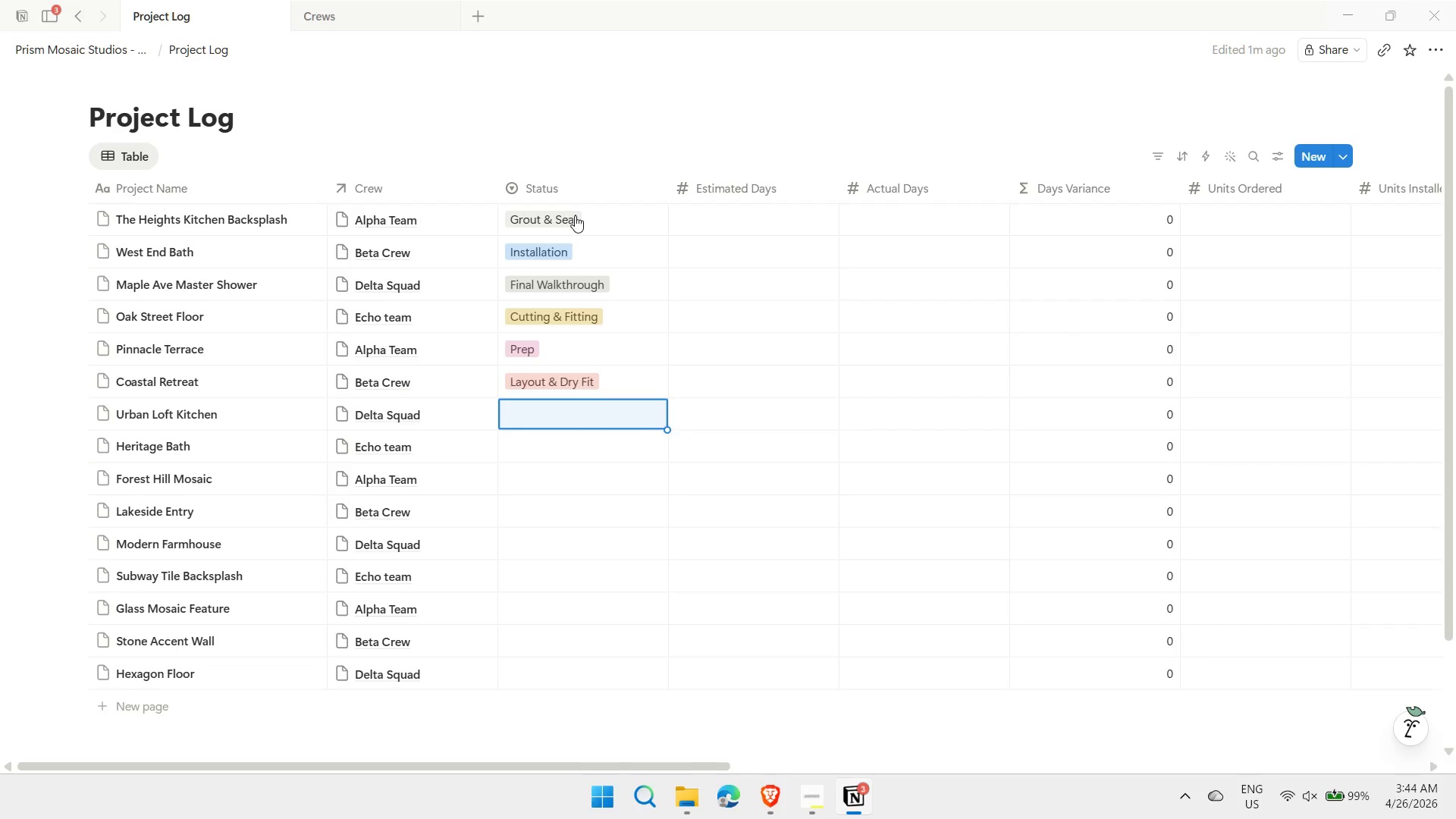 
type(ins)
 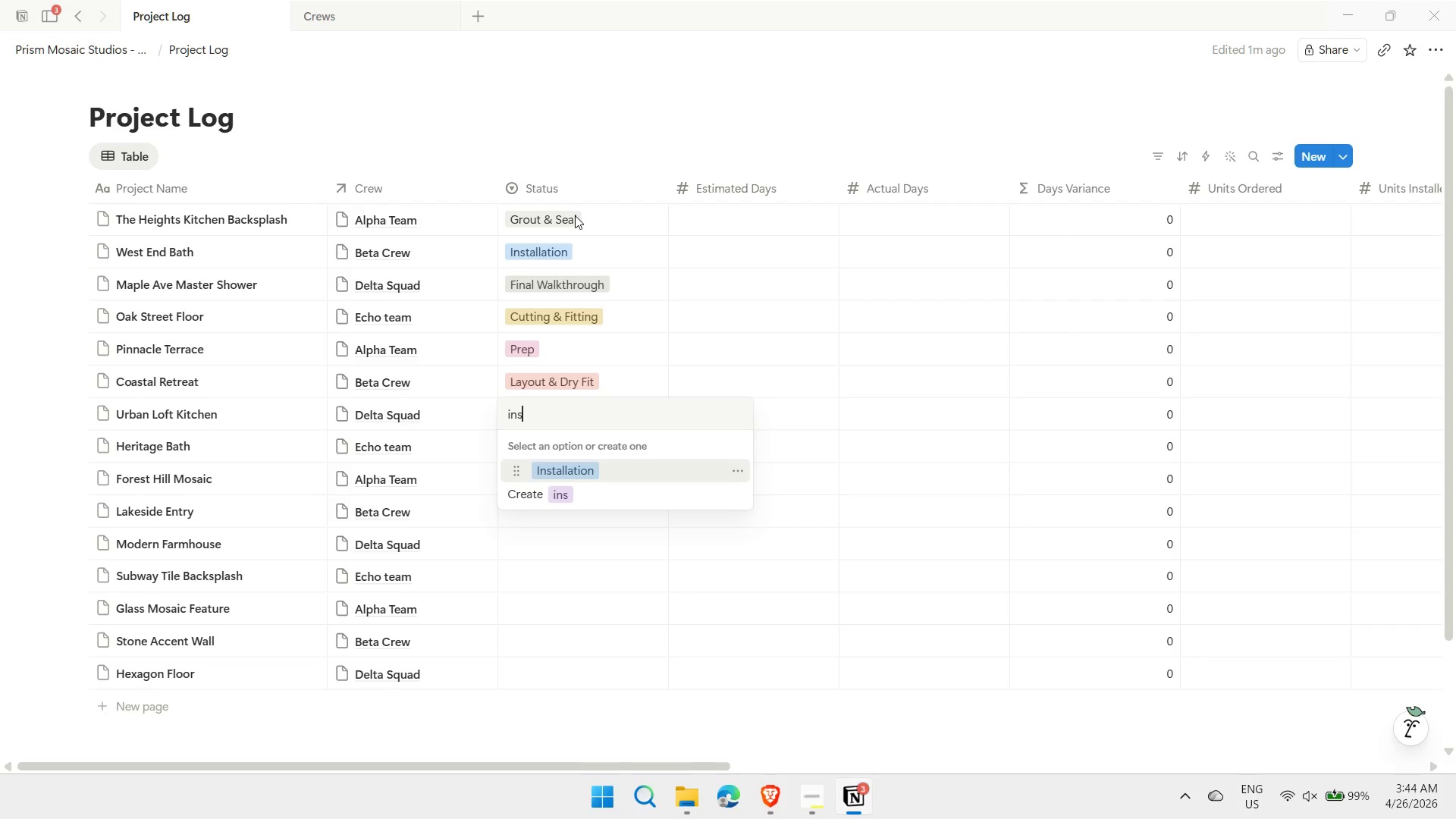 
key(Enter)
 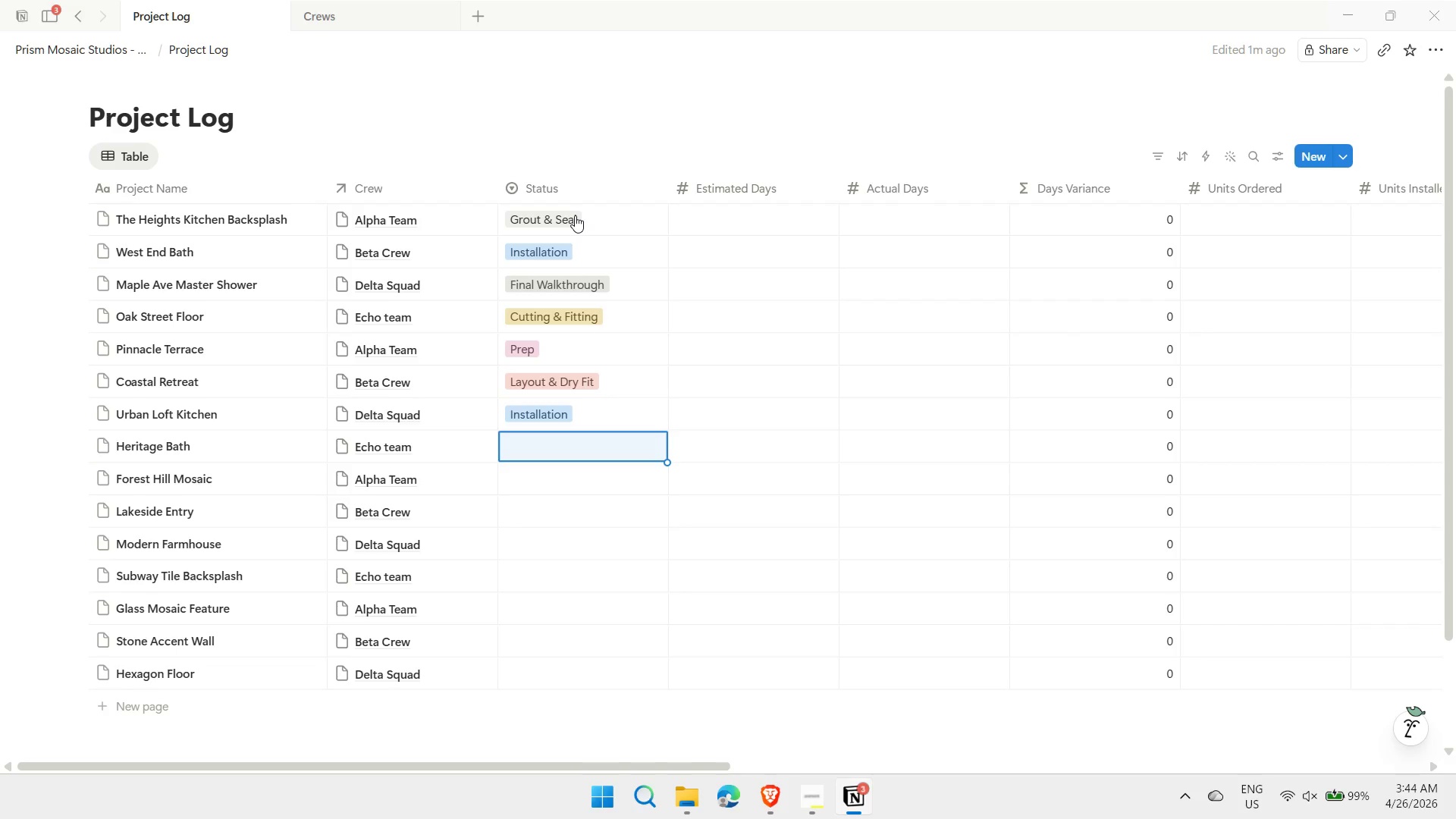 
type(grou)
 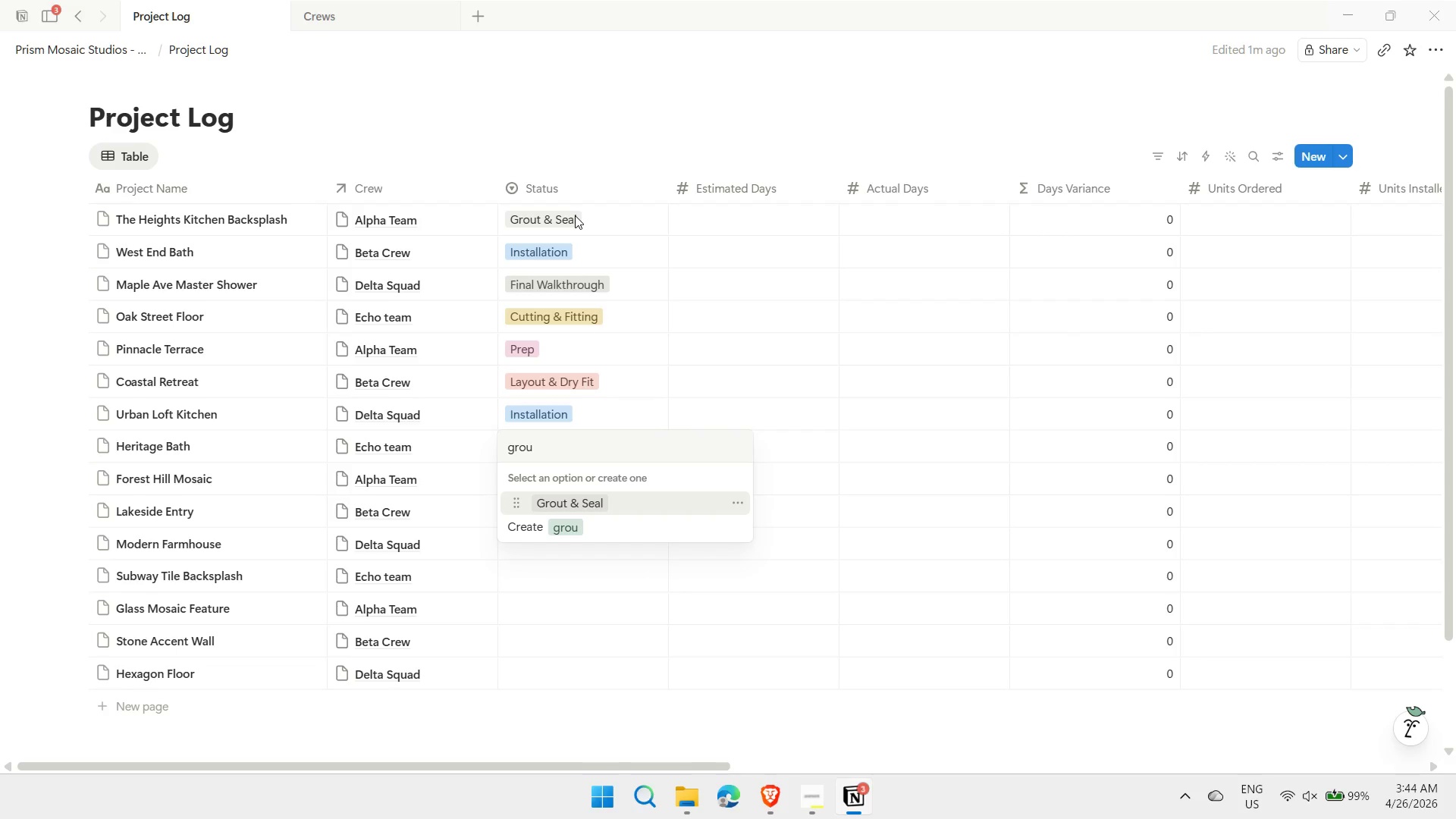 
key(Enter)
 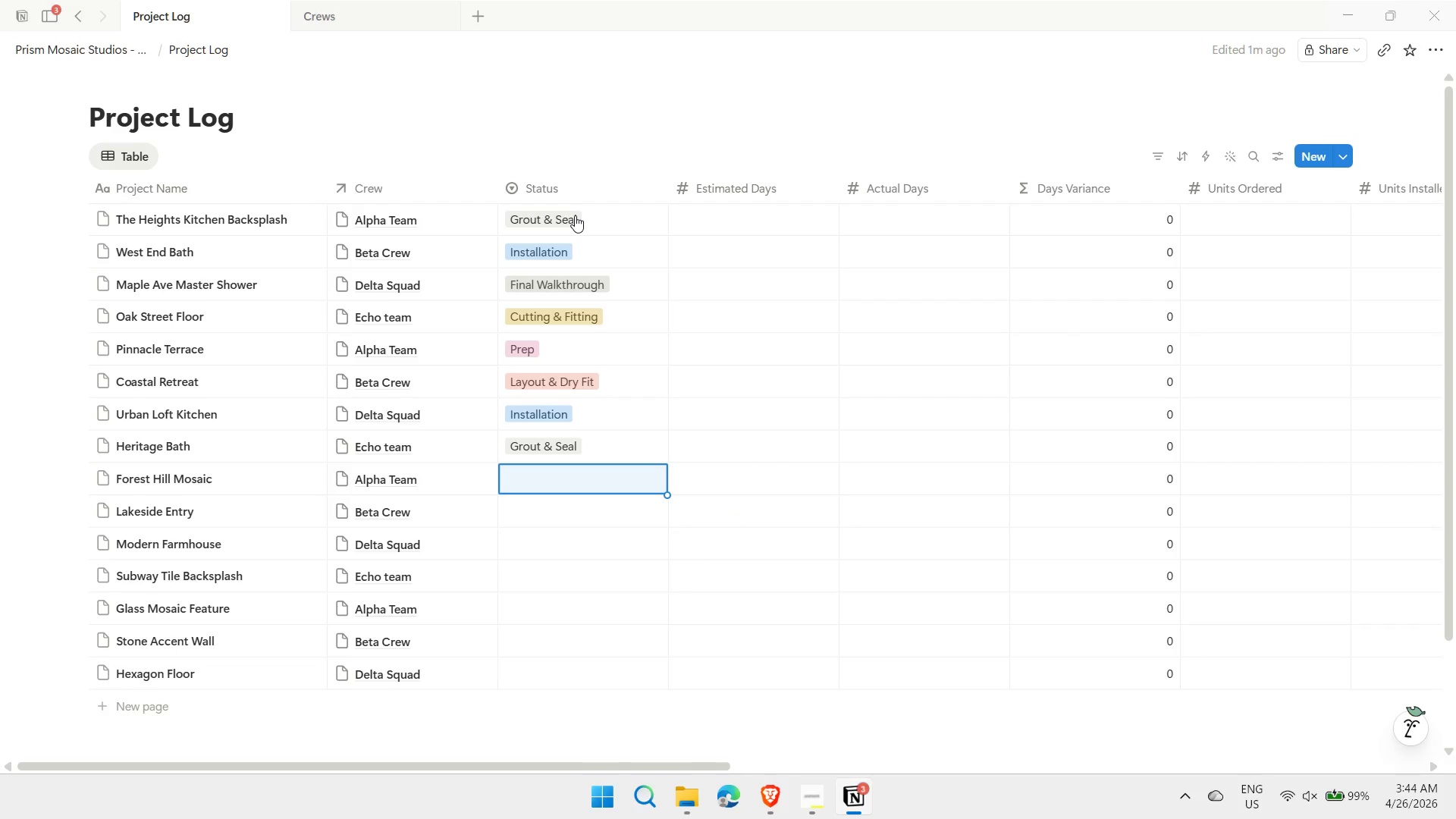 
type(fina)
 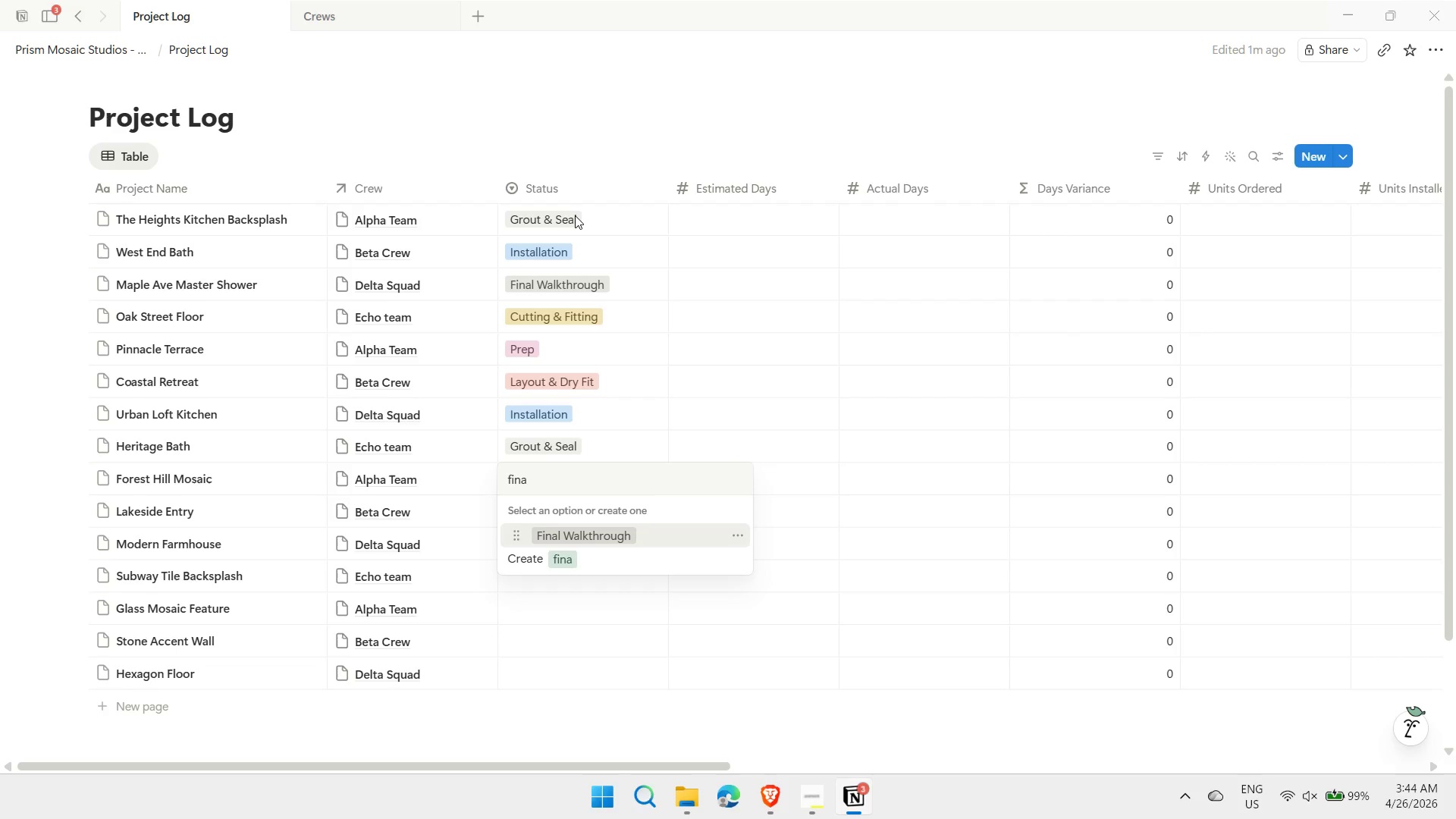 
key(Enter)
 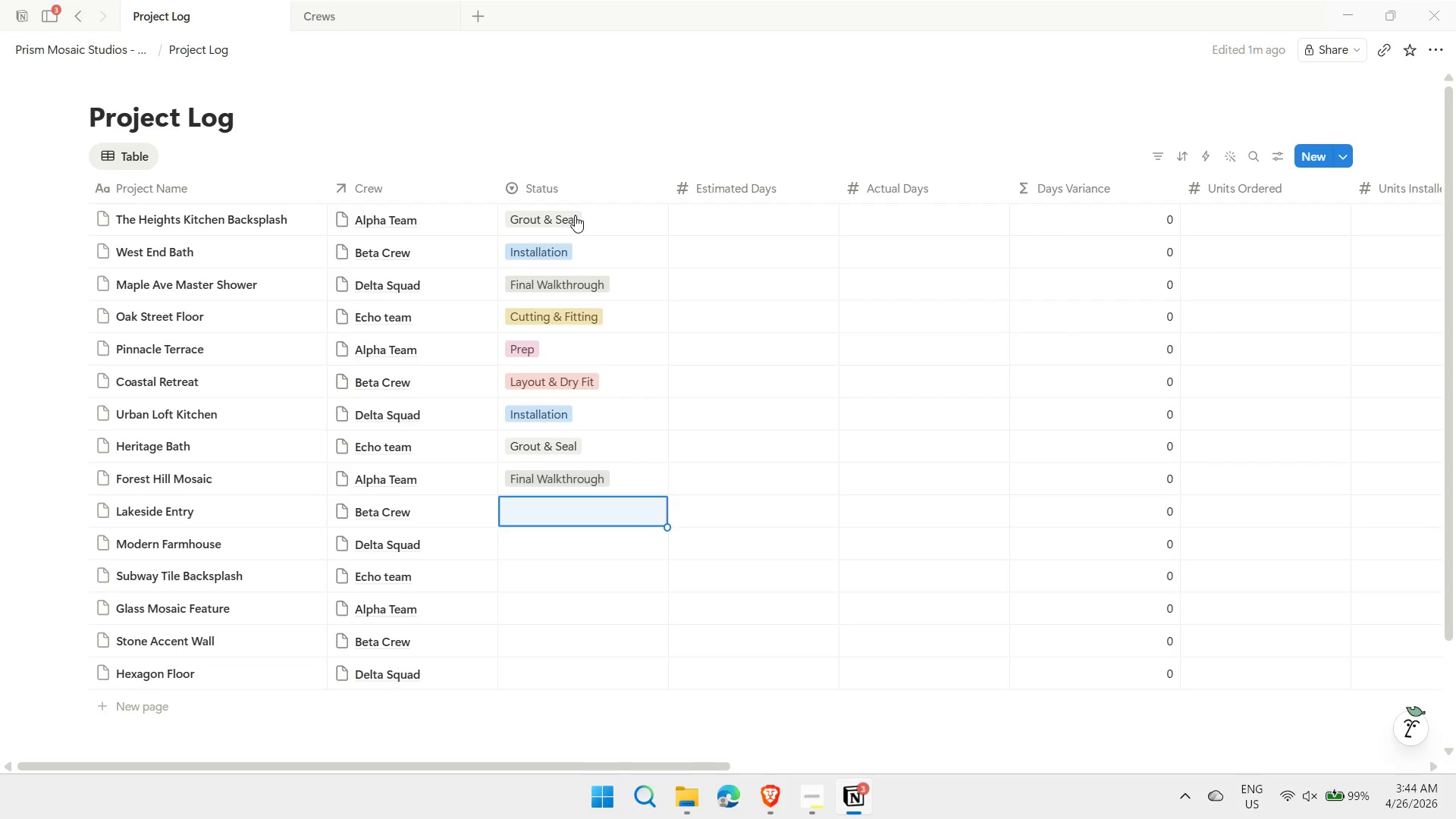 
type(cu)
 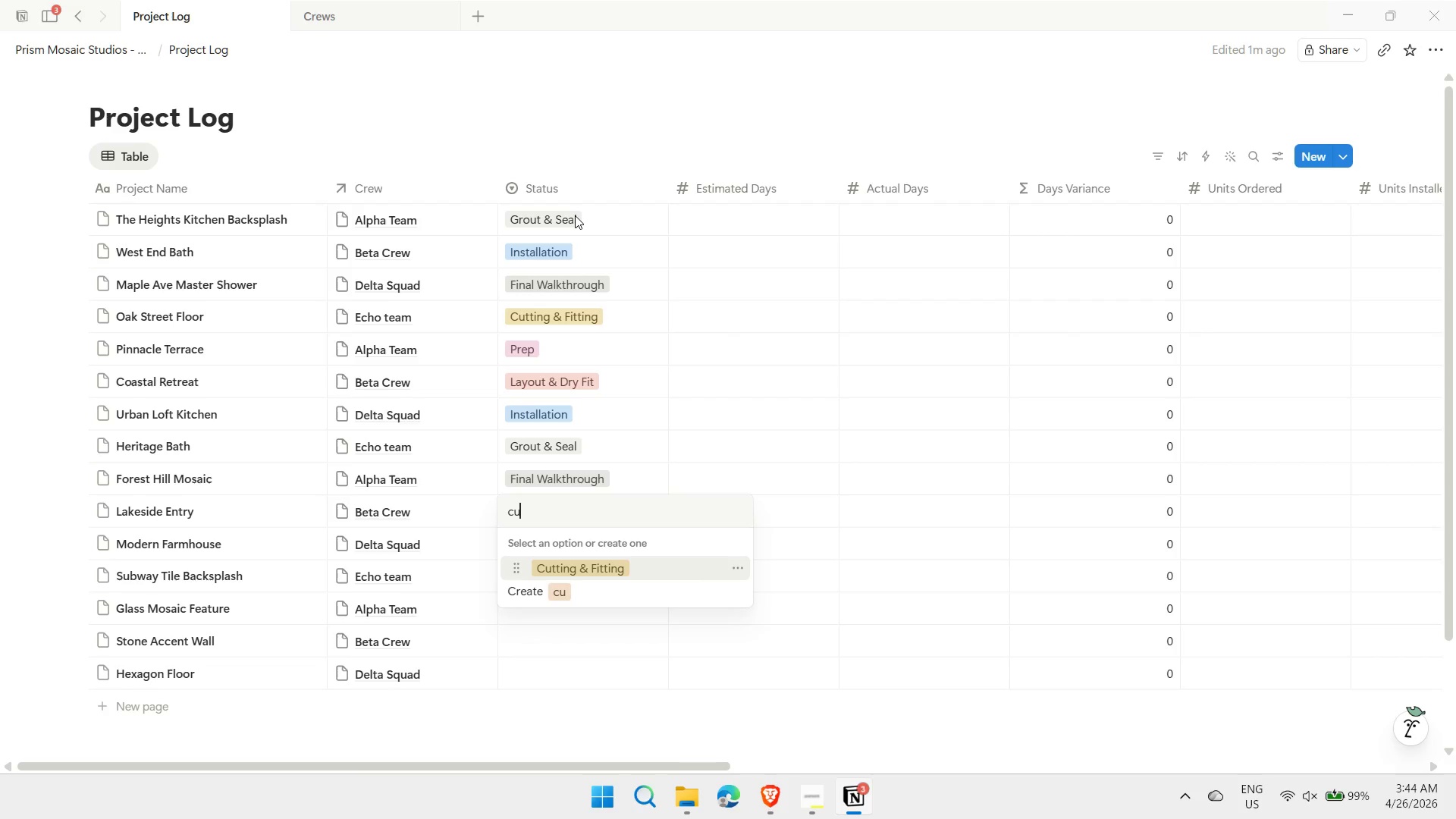 
key(Enter)
 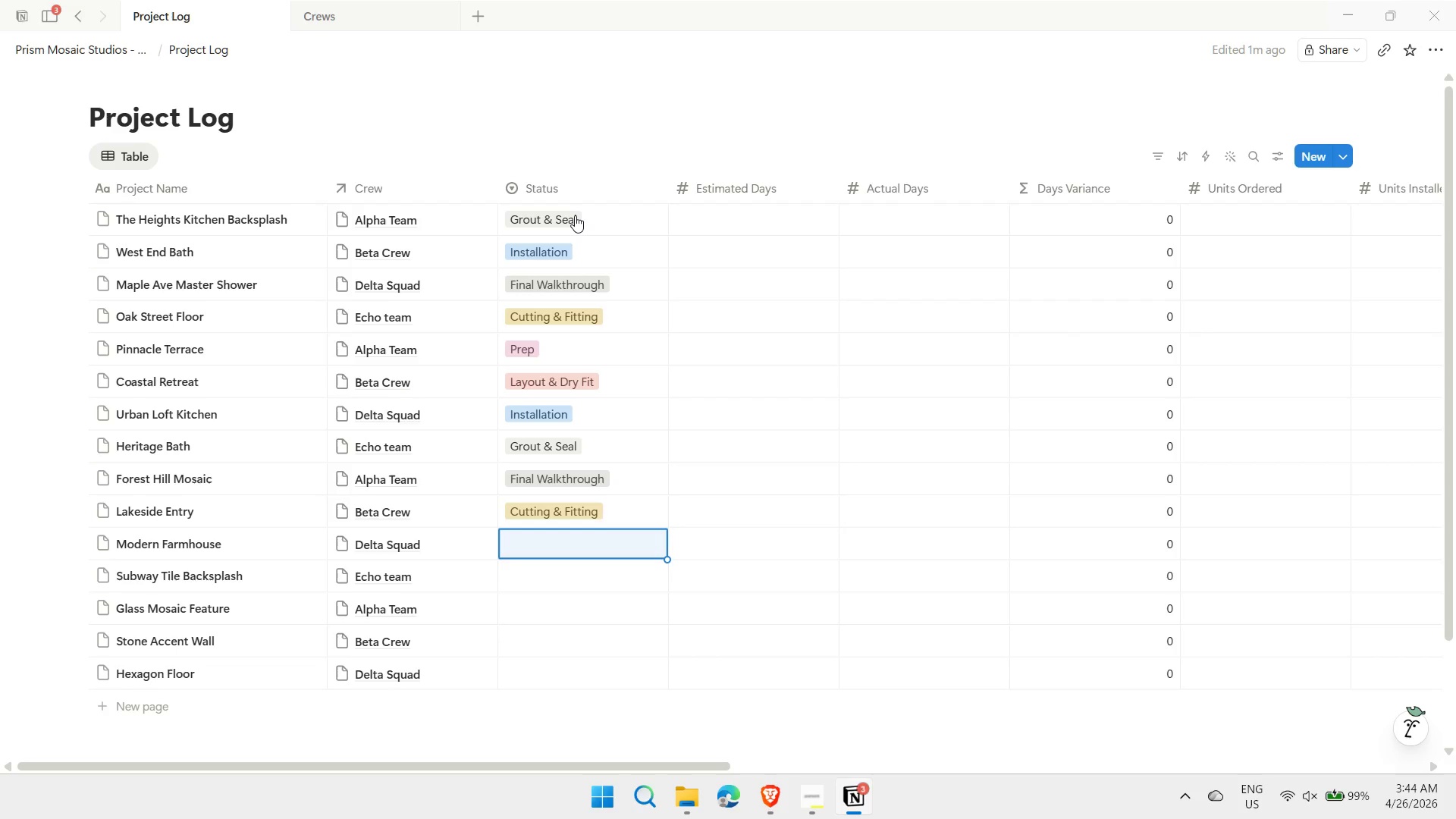 
type(in)
 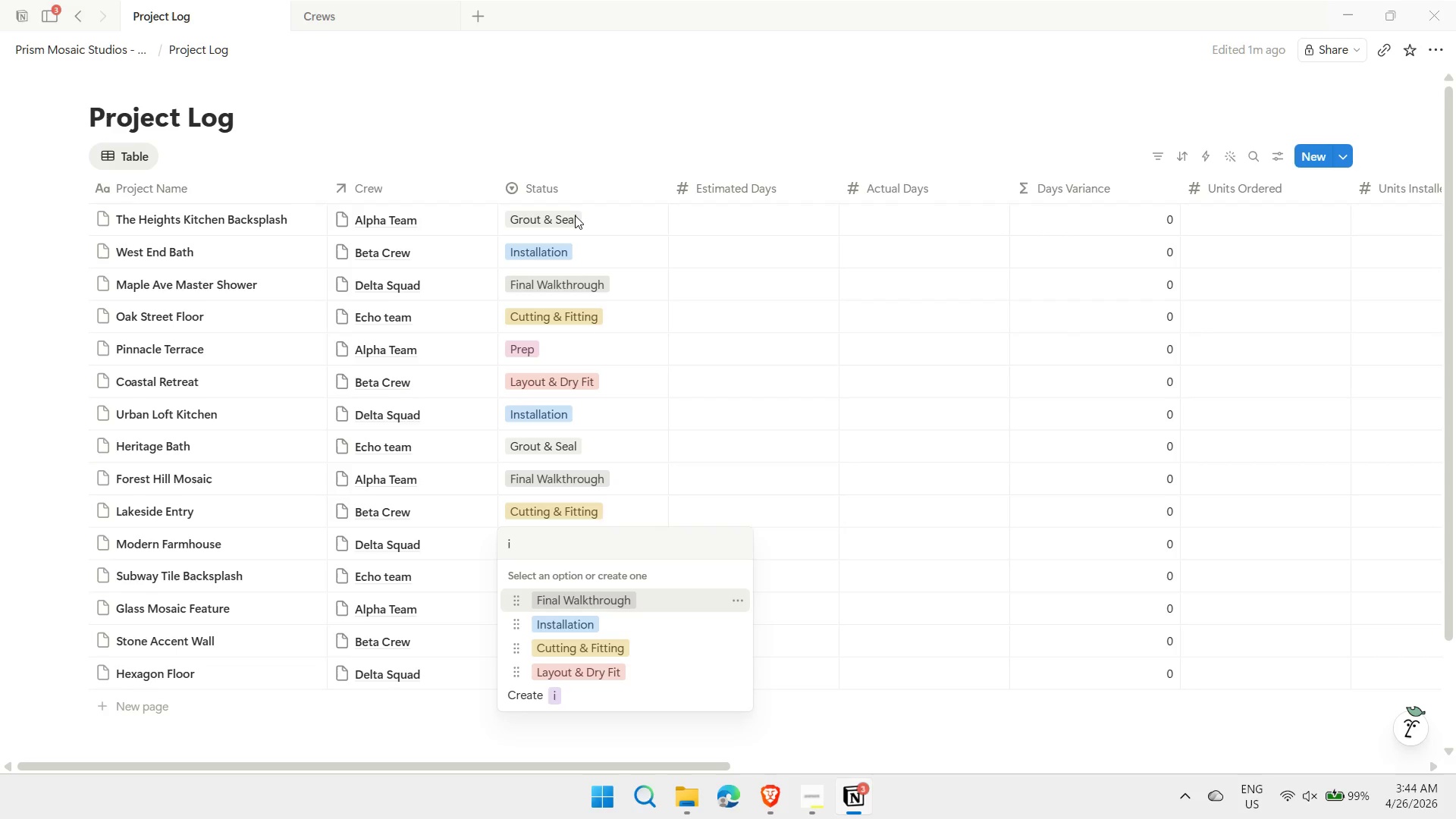 
key(ArrowDown)
 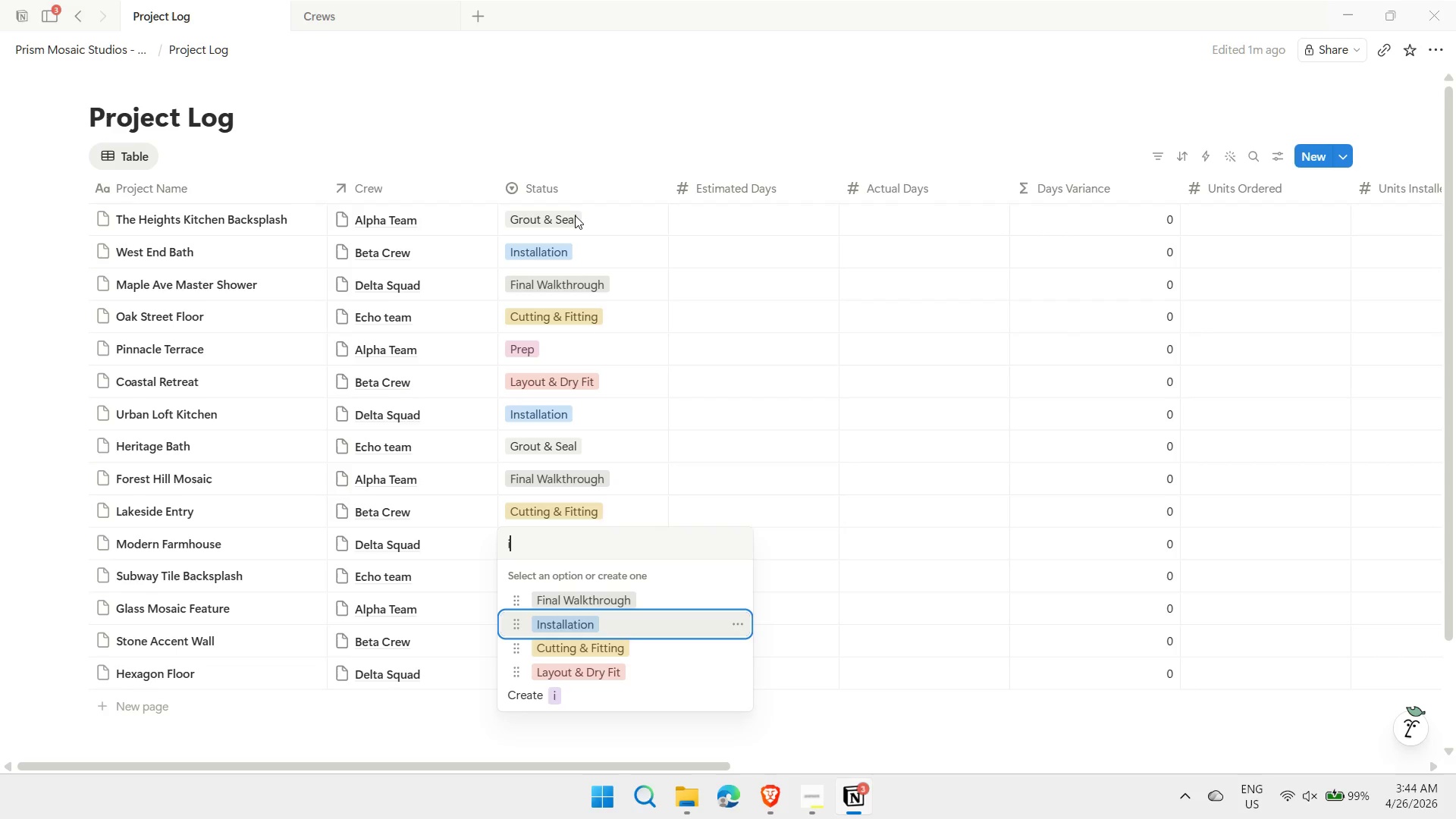 
key(Enter)
 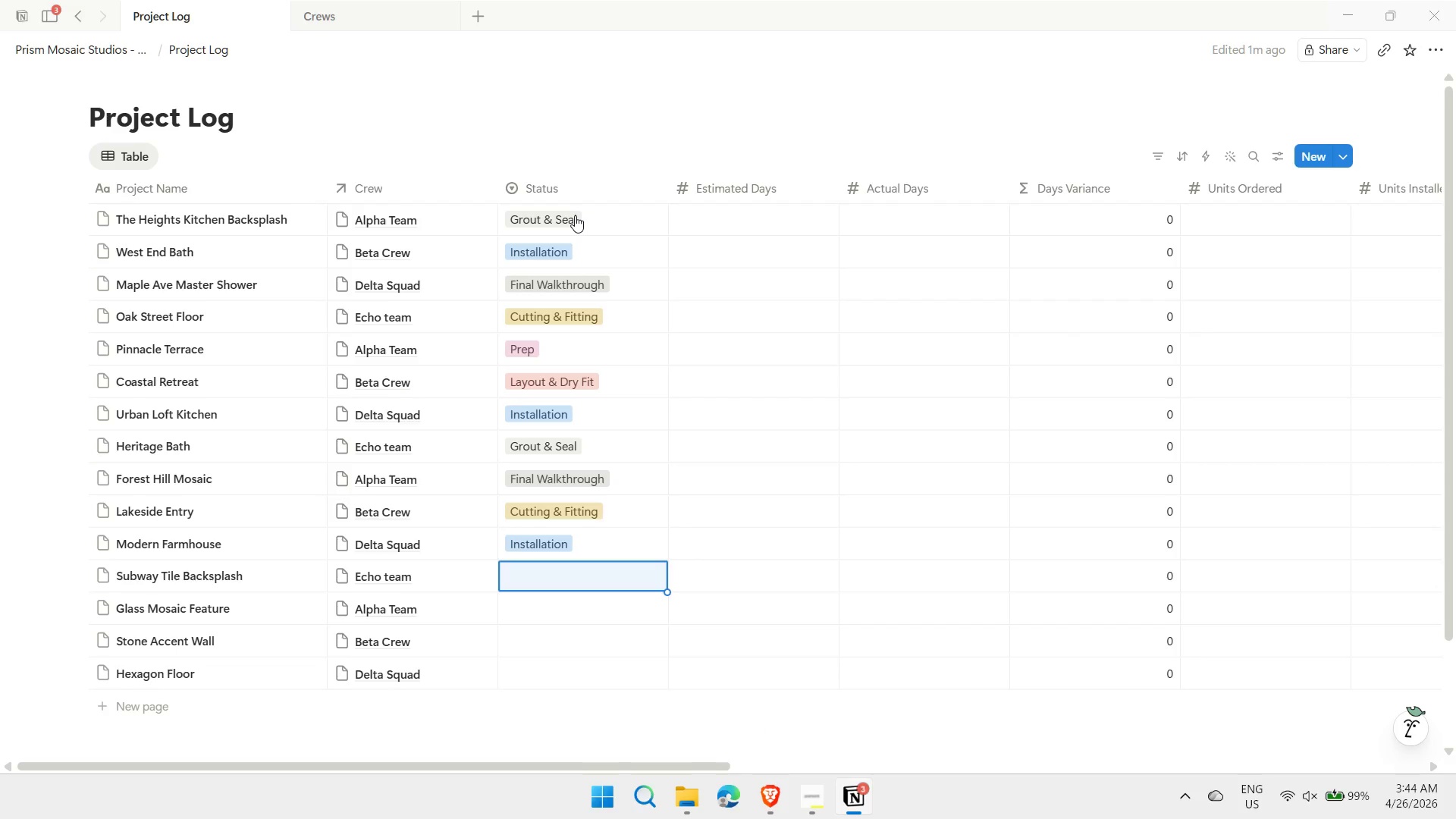 
type(pre)
 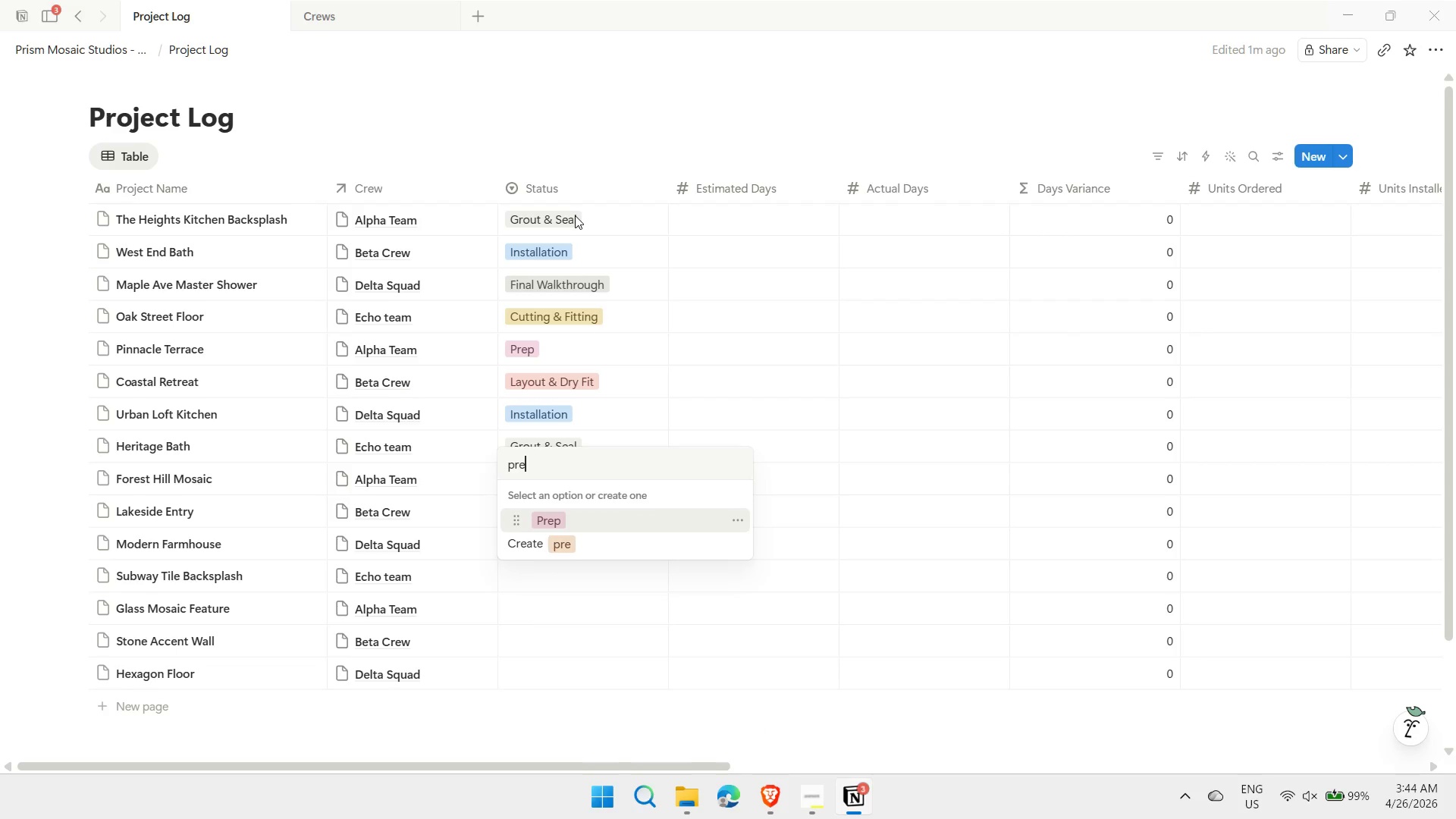 
key(Enter)
 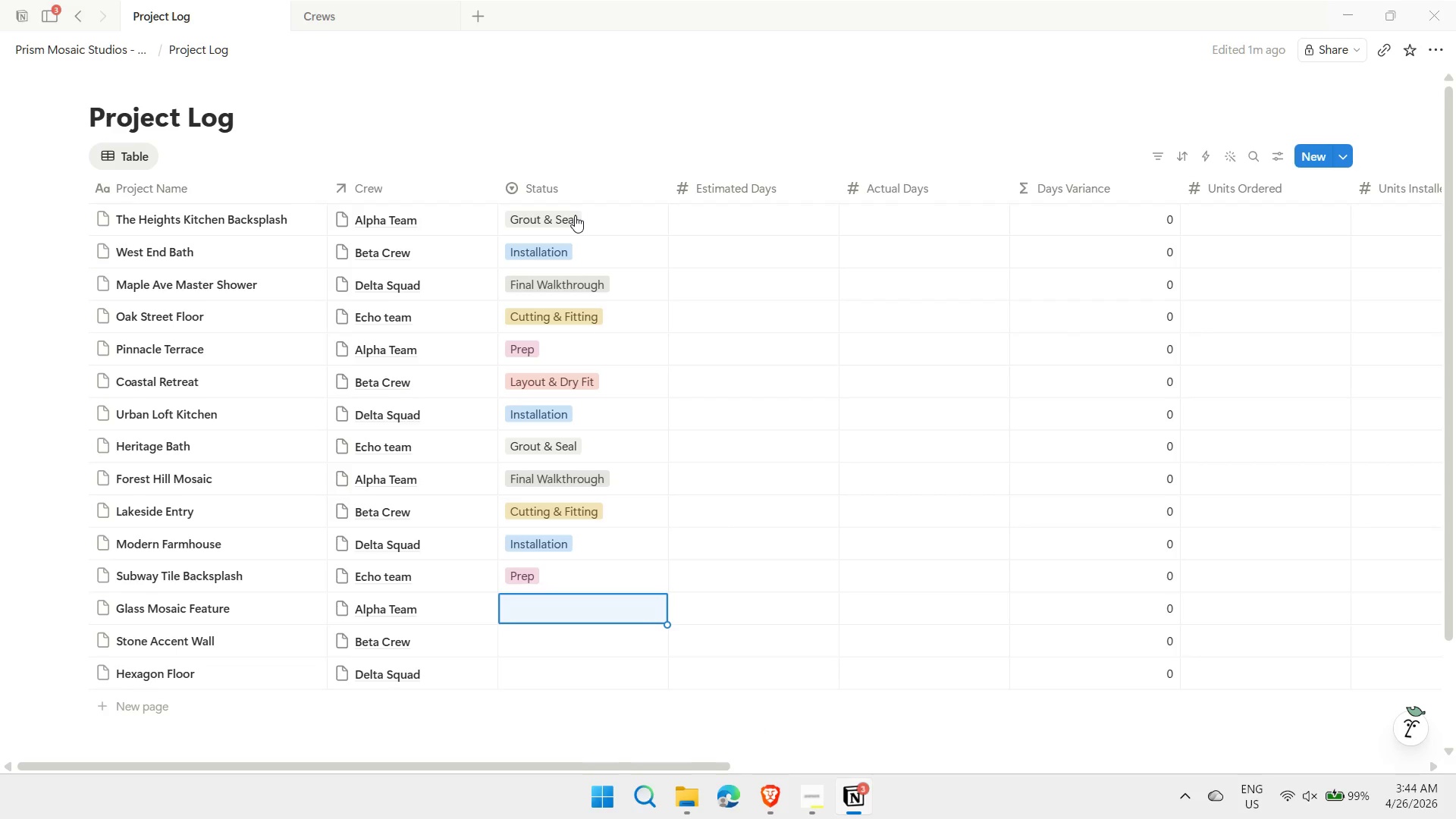 
type(la)
 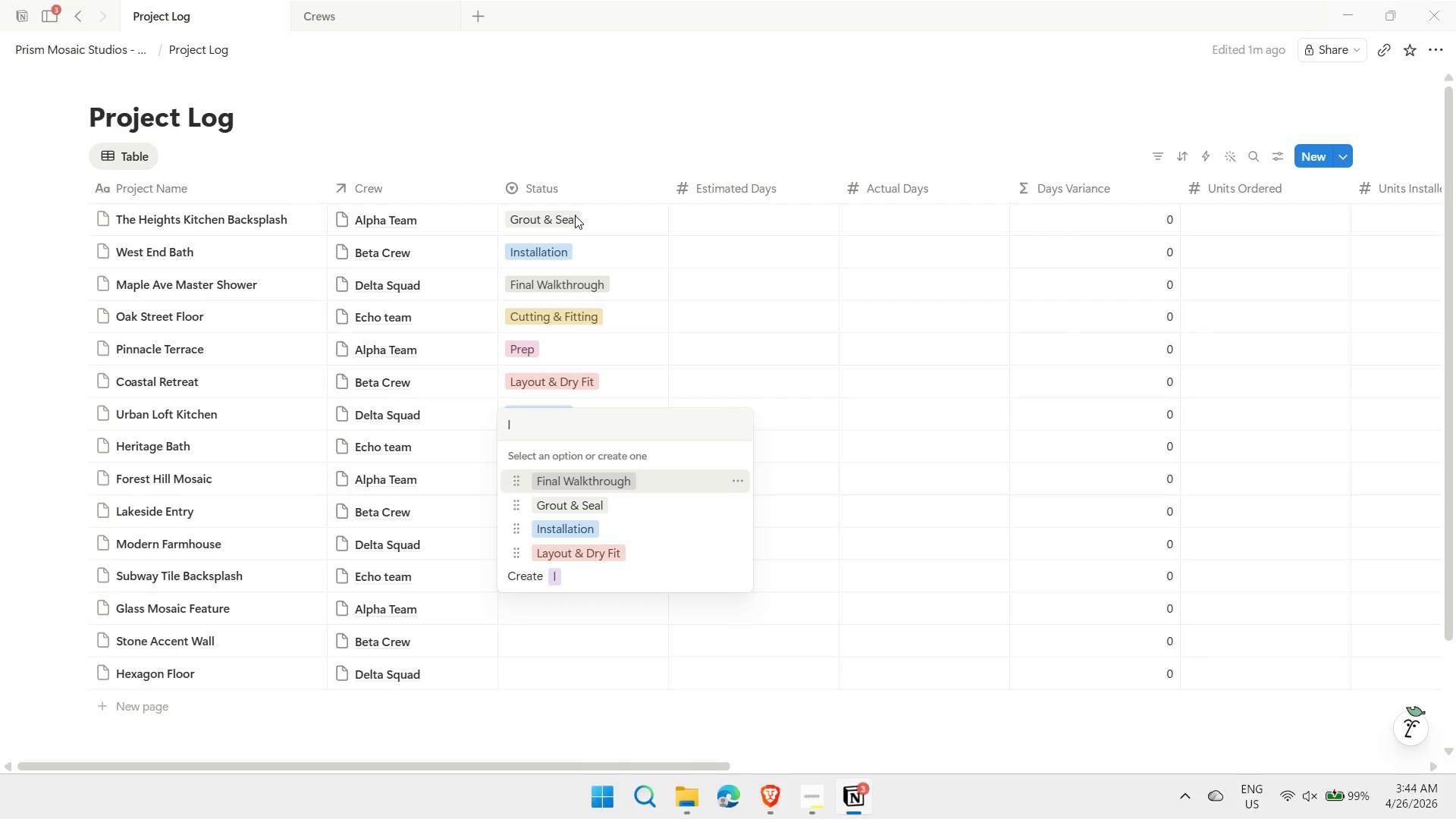 
key(ArrowDown)
 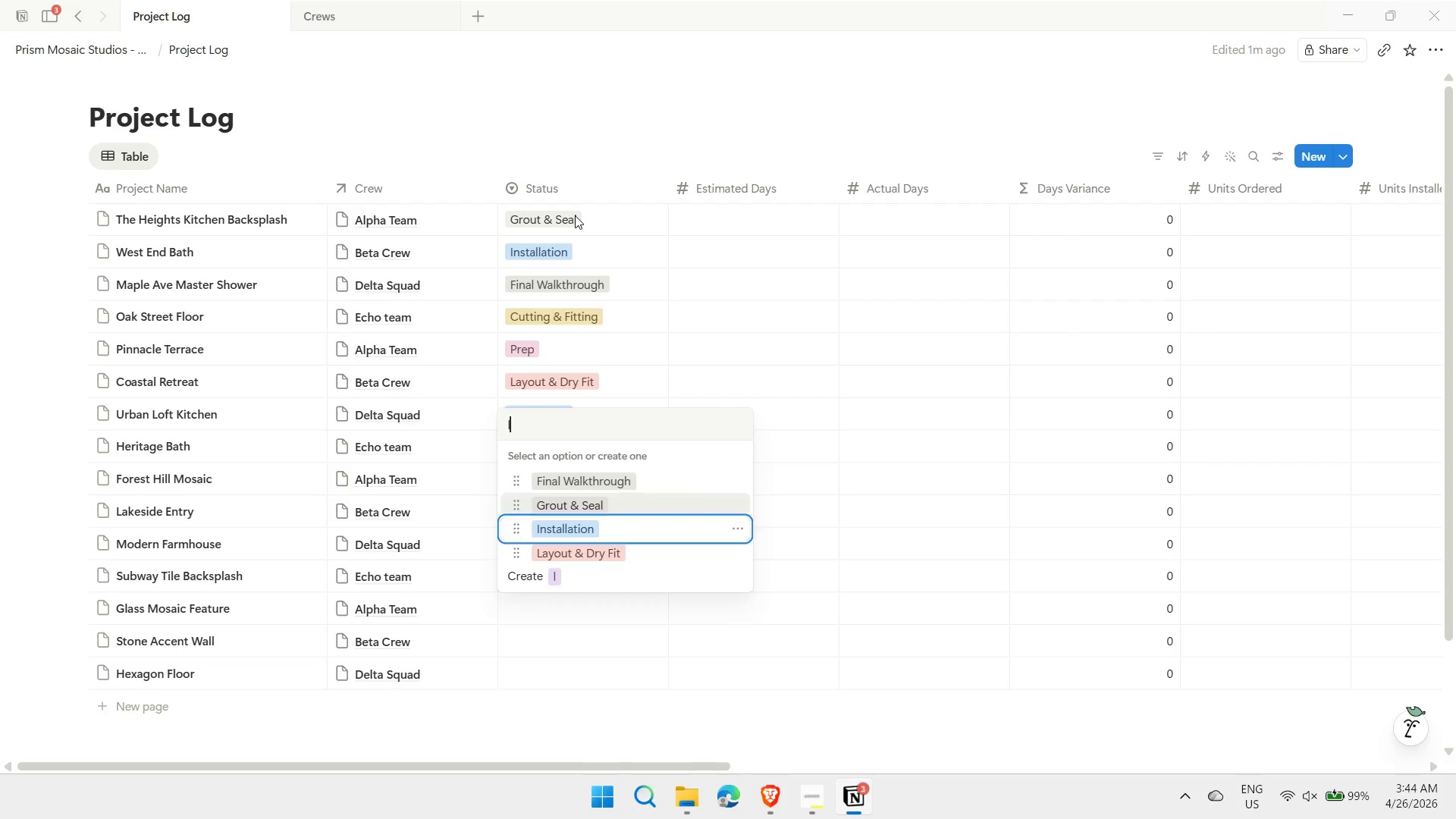 
key(ArrowDown)
 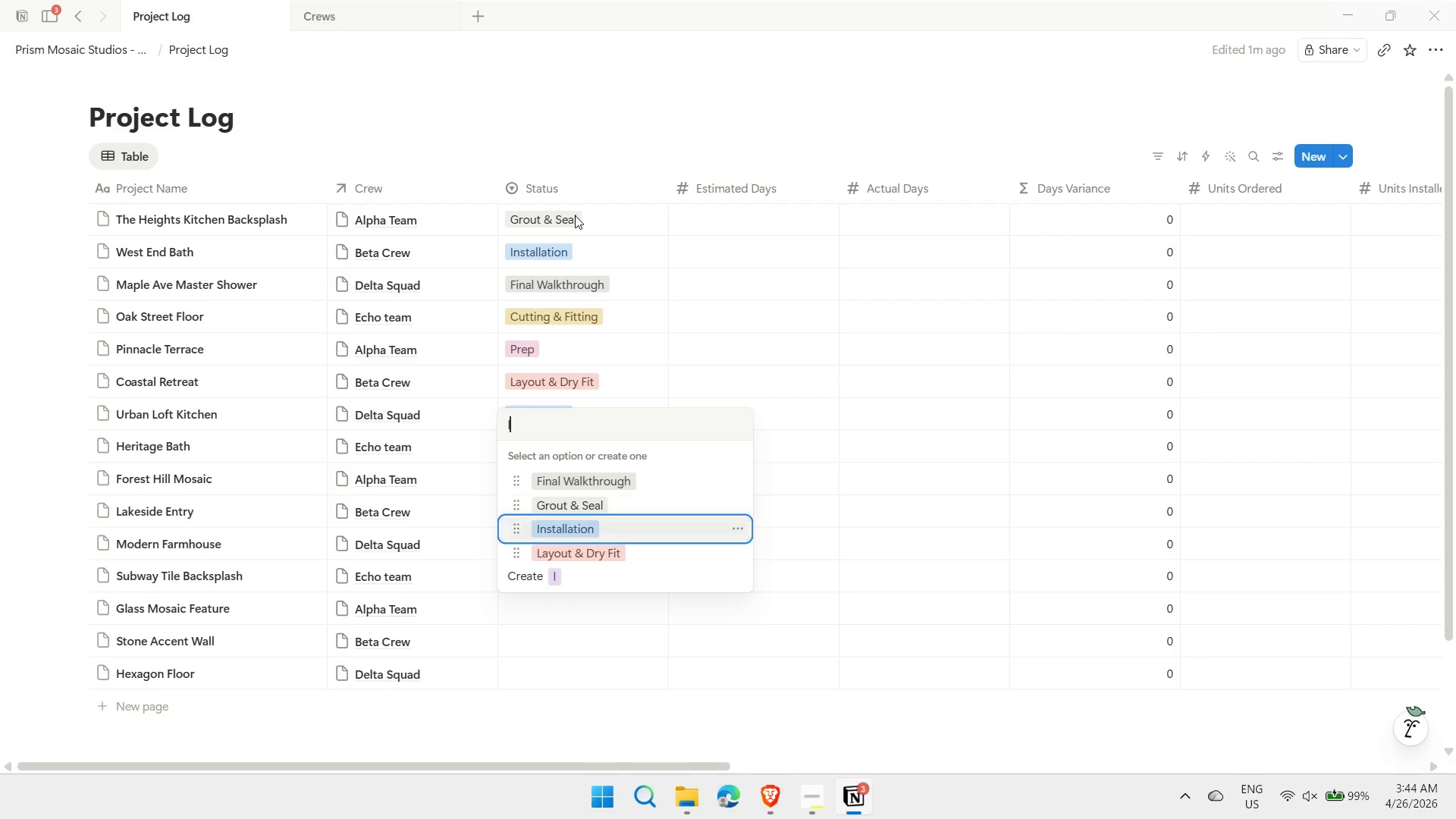 
key(ArrowDown)
 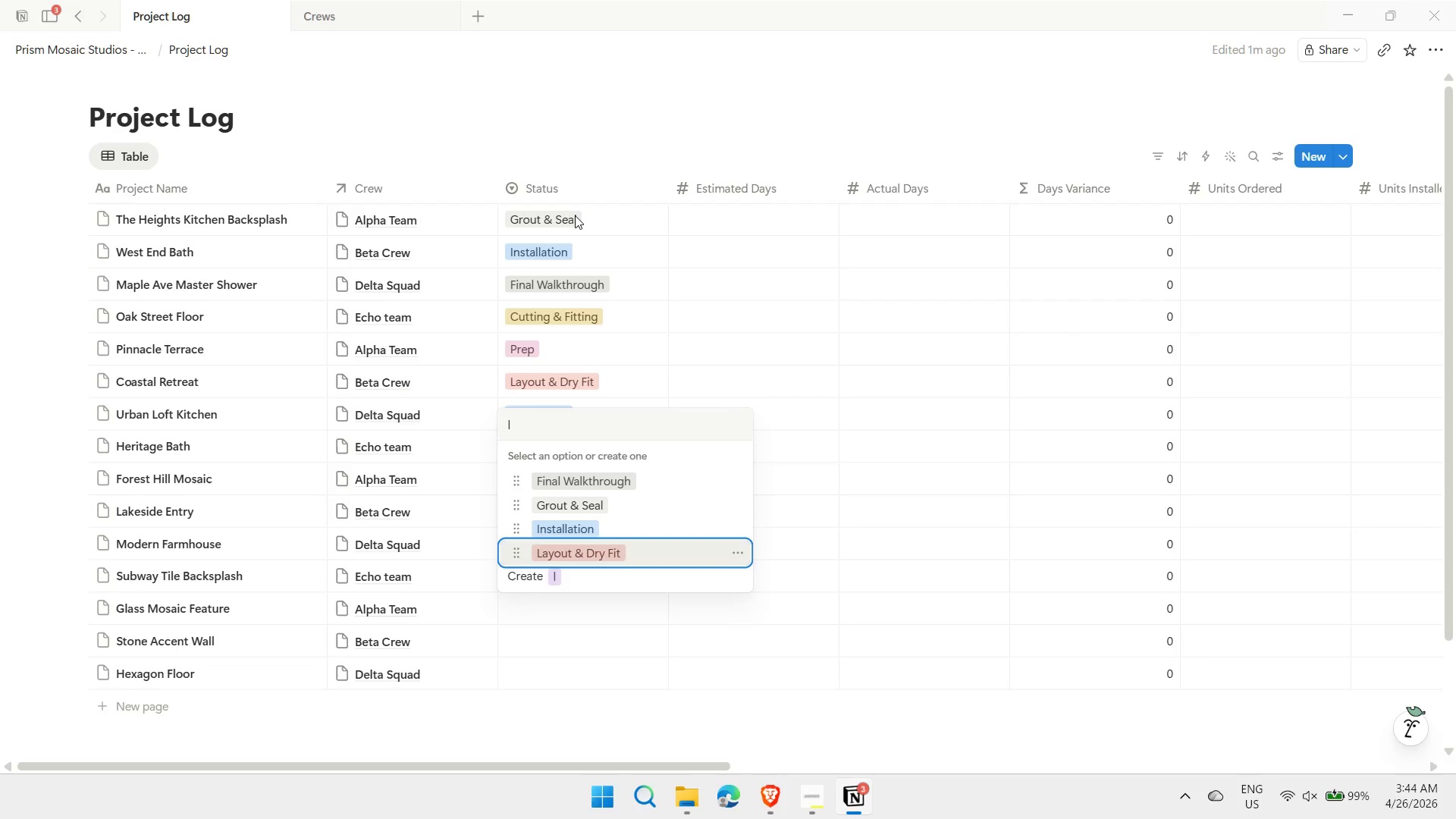 
key(Enter)
 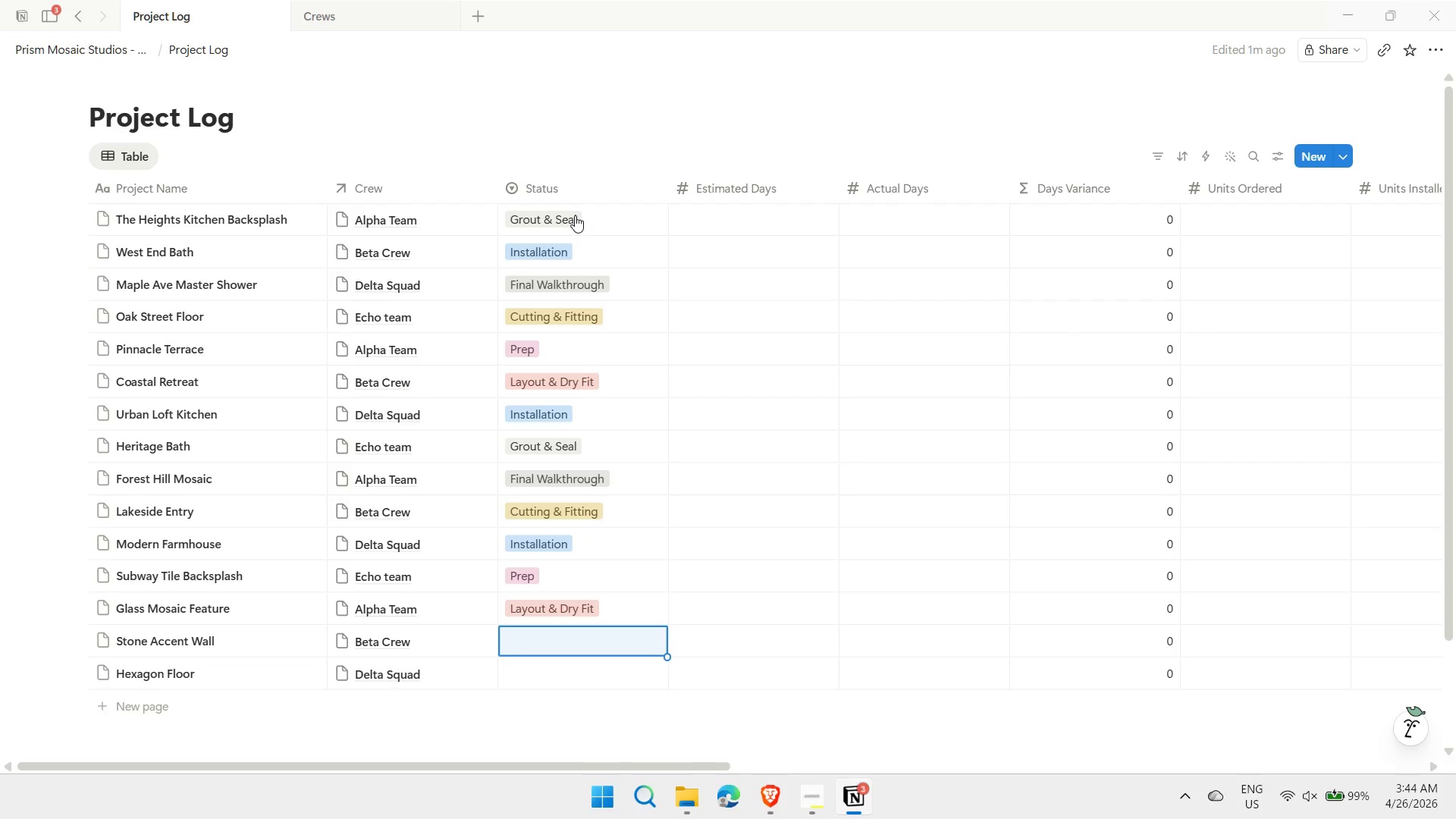 
type(grou)
 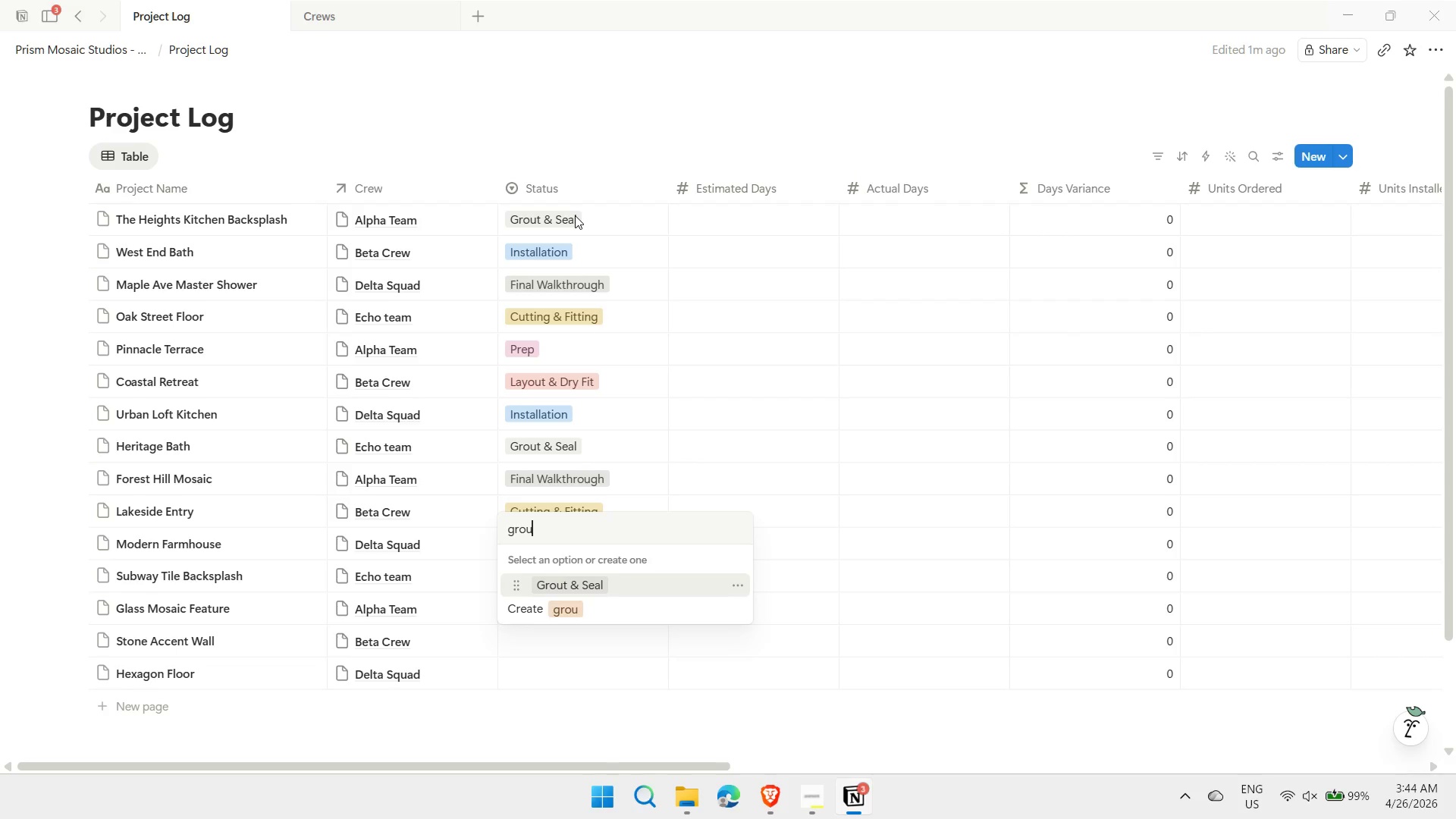 
key(Enter)
 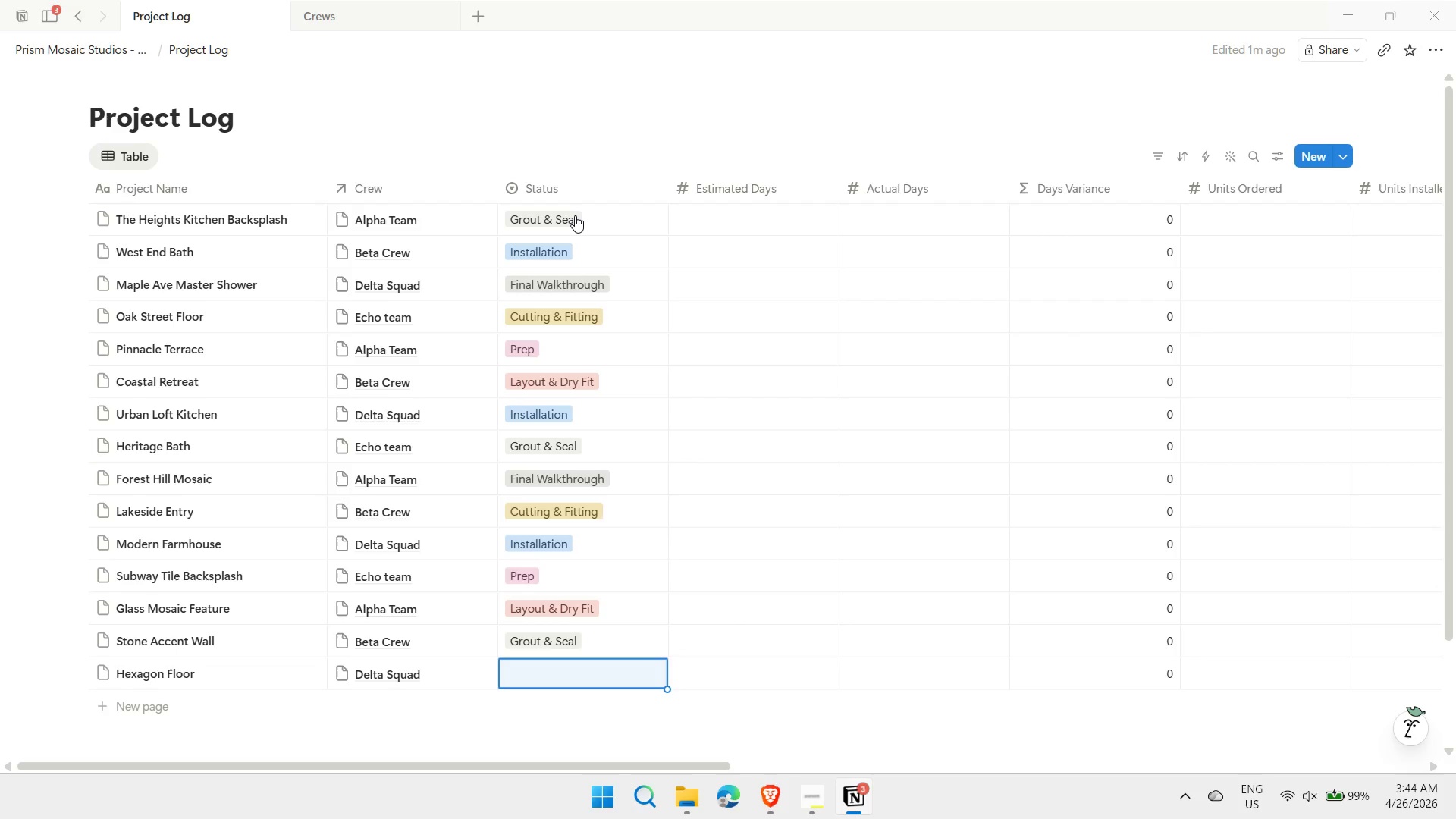 
type(ins)
 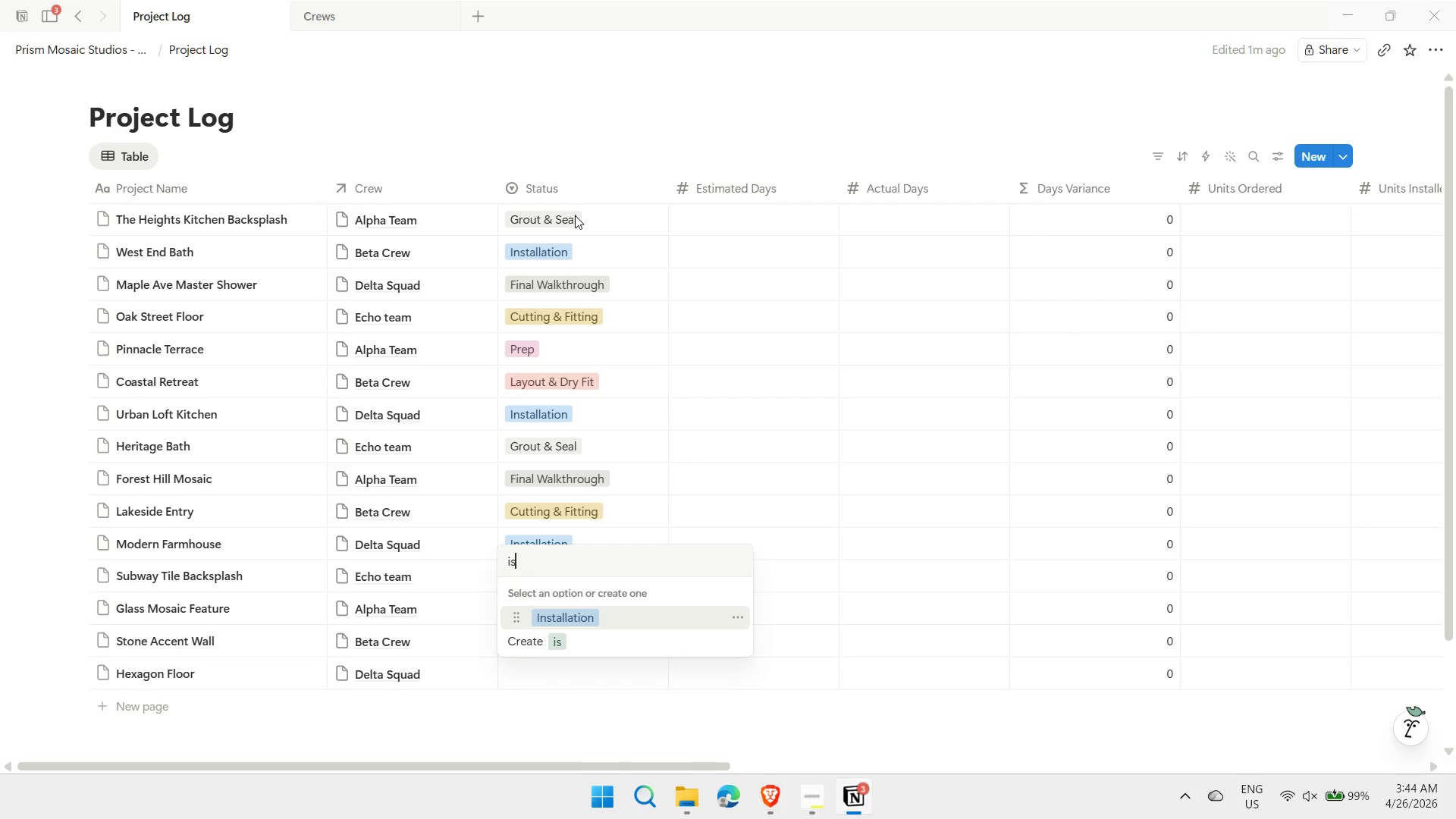 
key(Enter)
 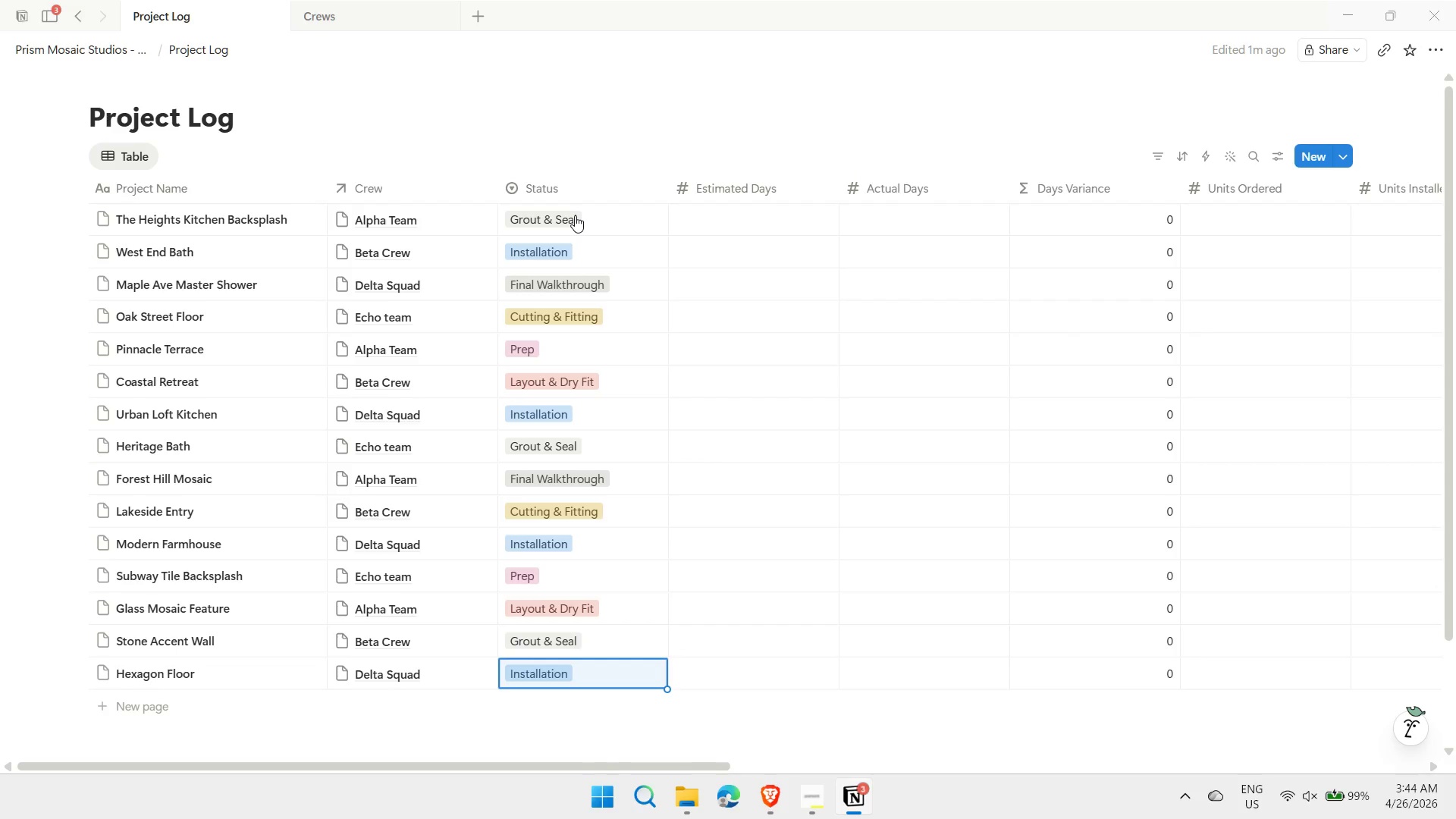 
key(ArrowRight)
 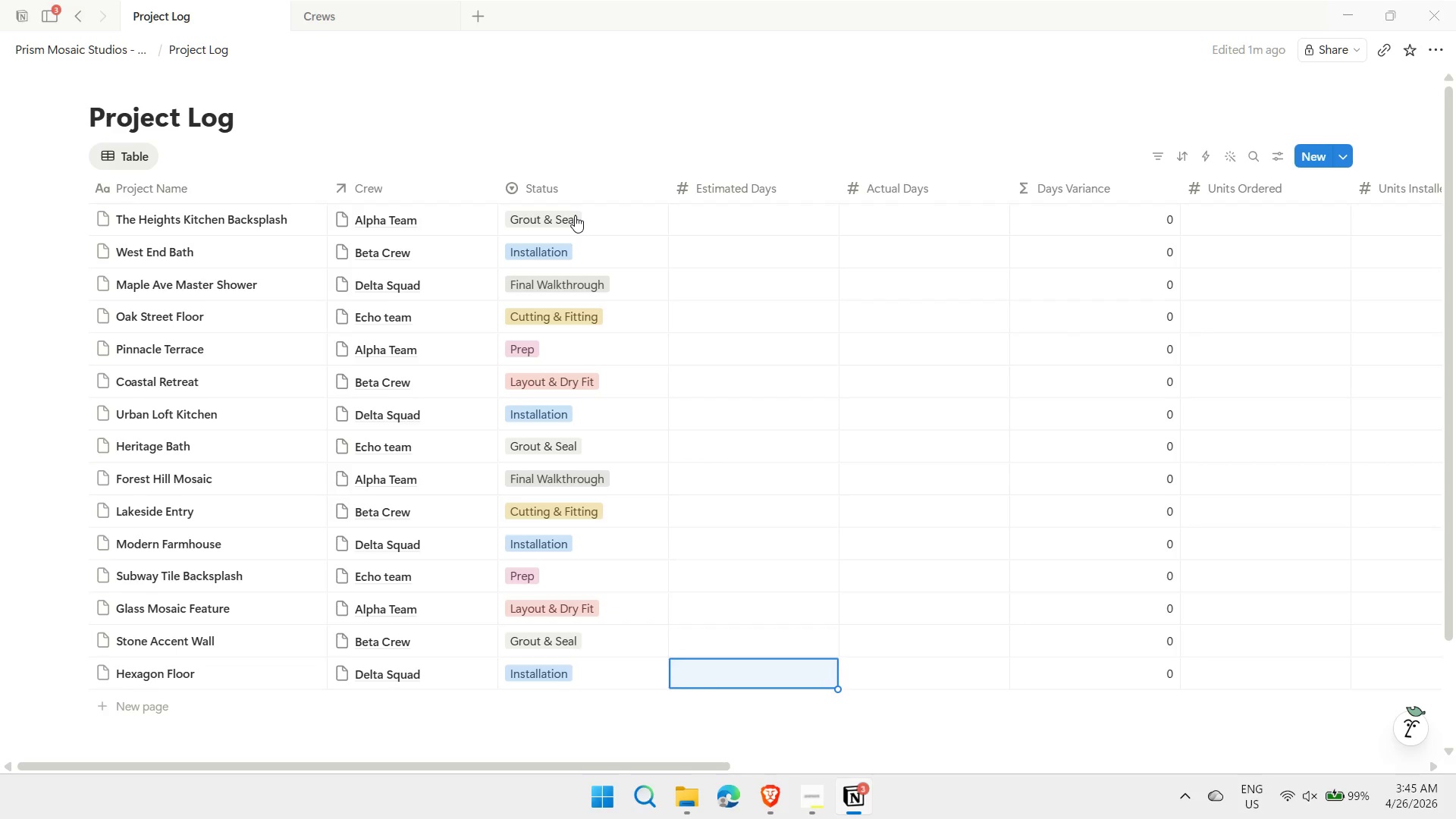 
hold_key(key=ArrowUp, duration=0.73)
 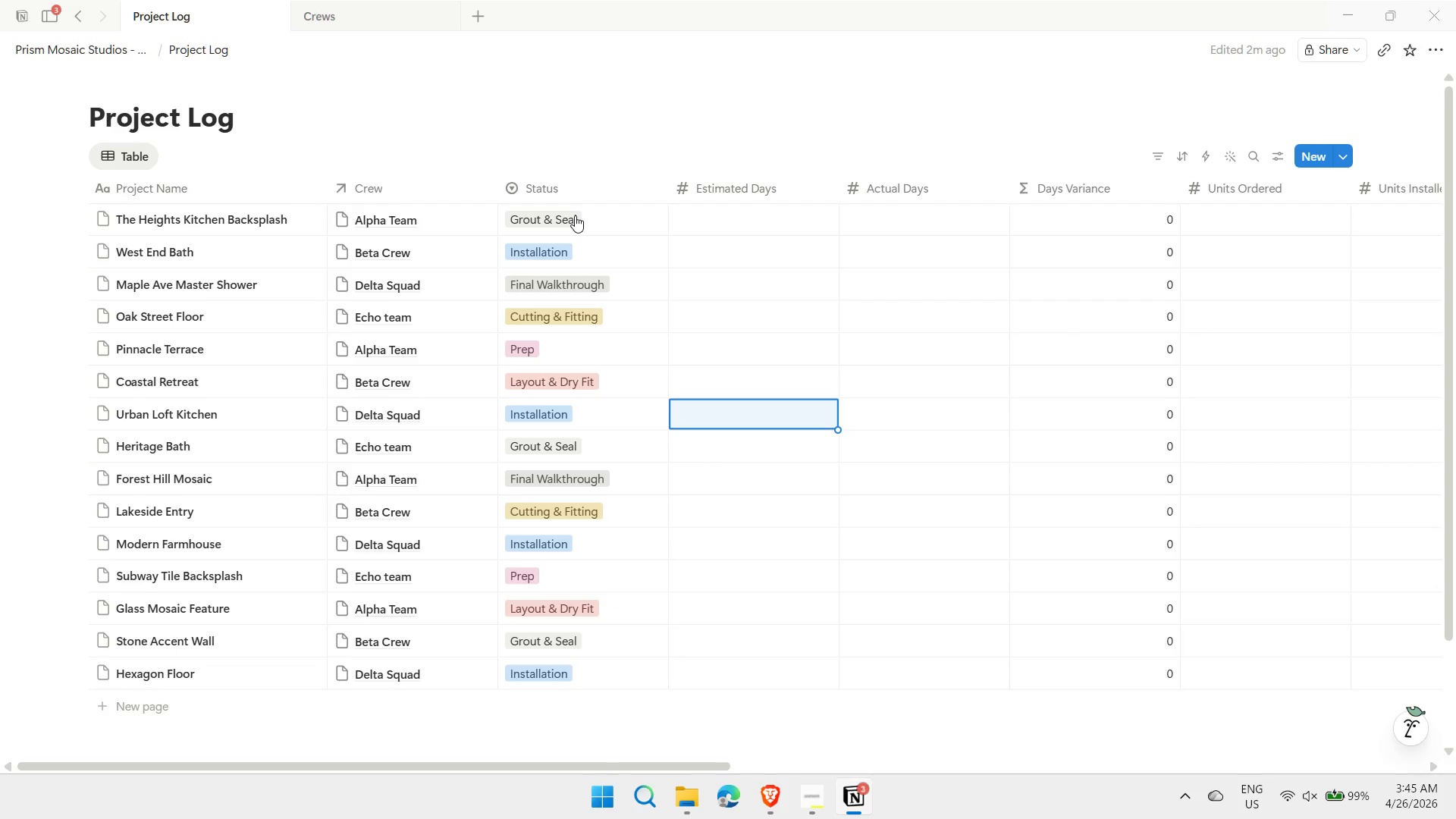 
key(ArrowUp)
 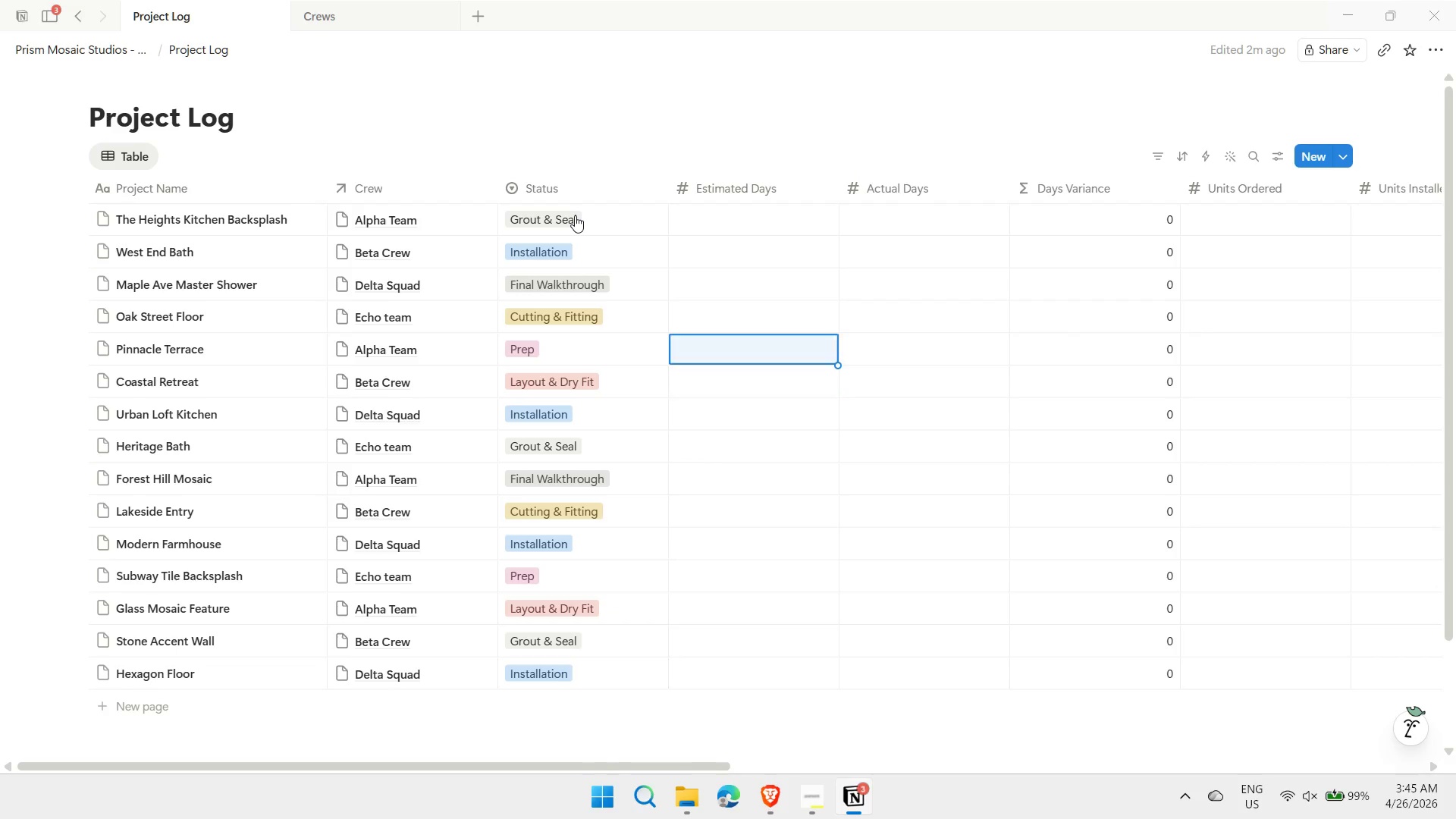 
key(ArrowUp)
 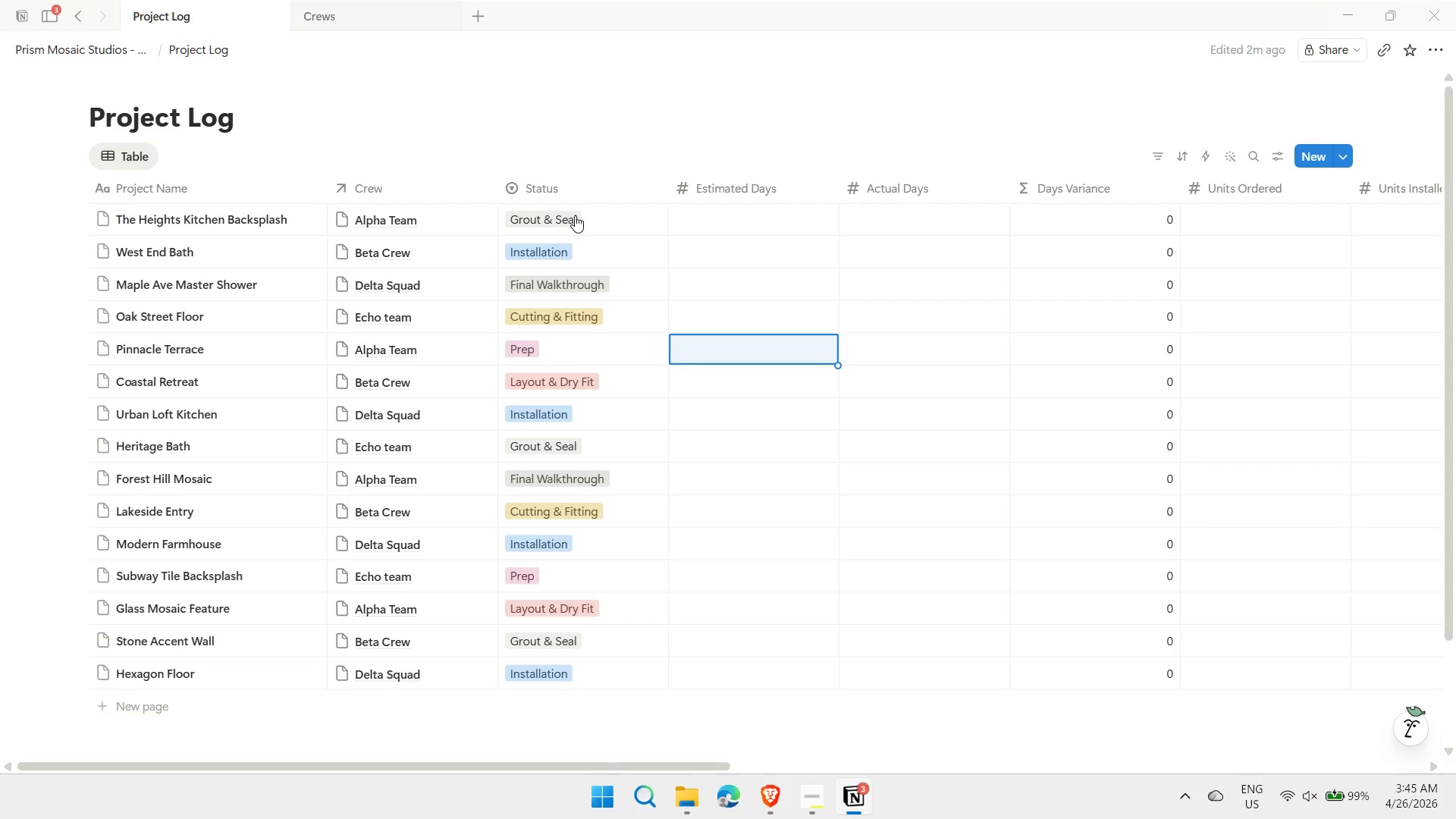 
key(ArrowUp)
 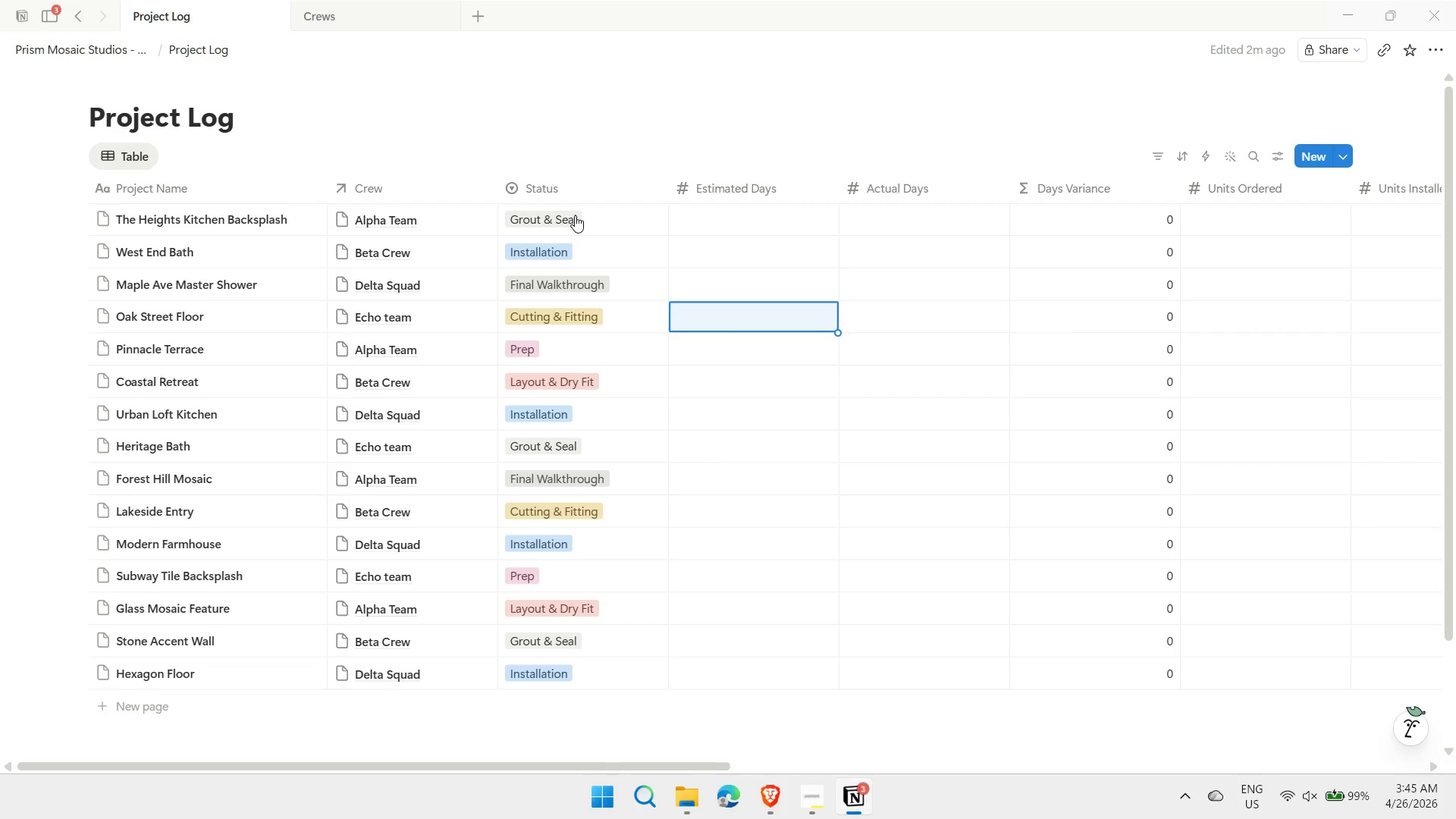 
key(ArrowUp)
 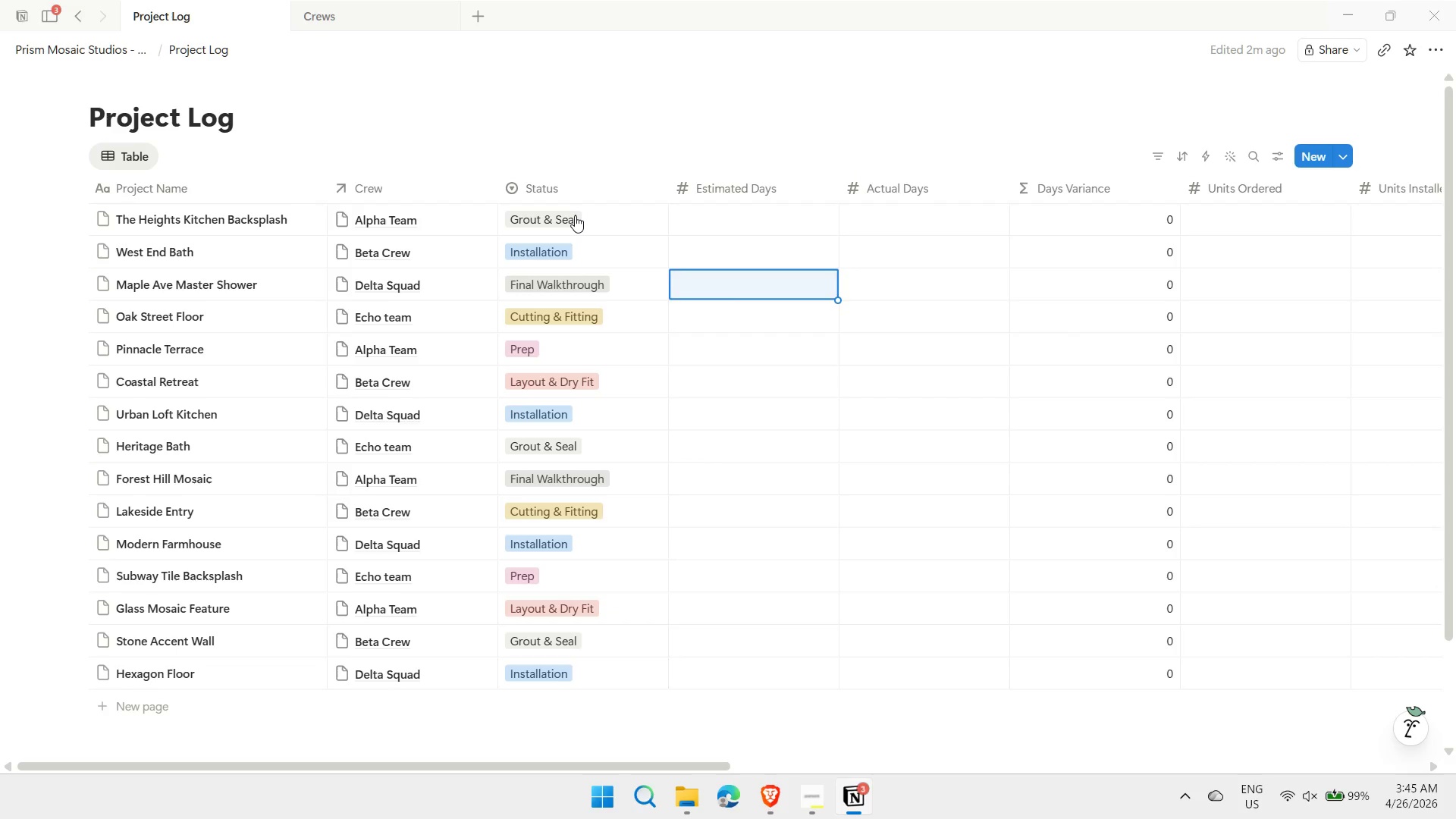 
key(ArrowUp)
 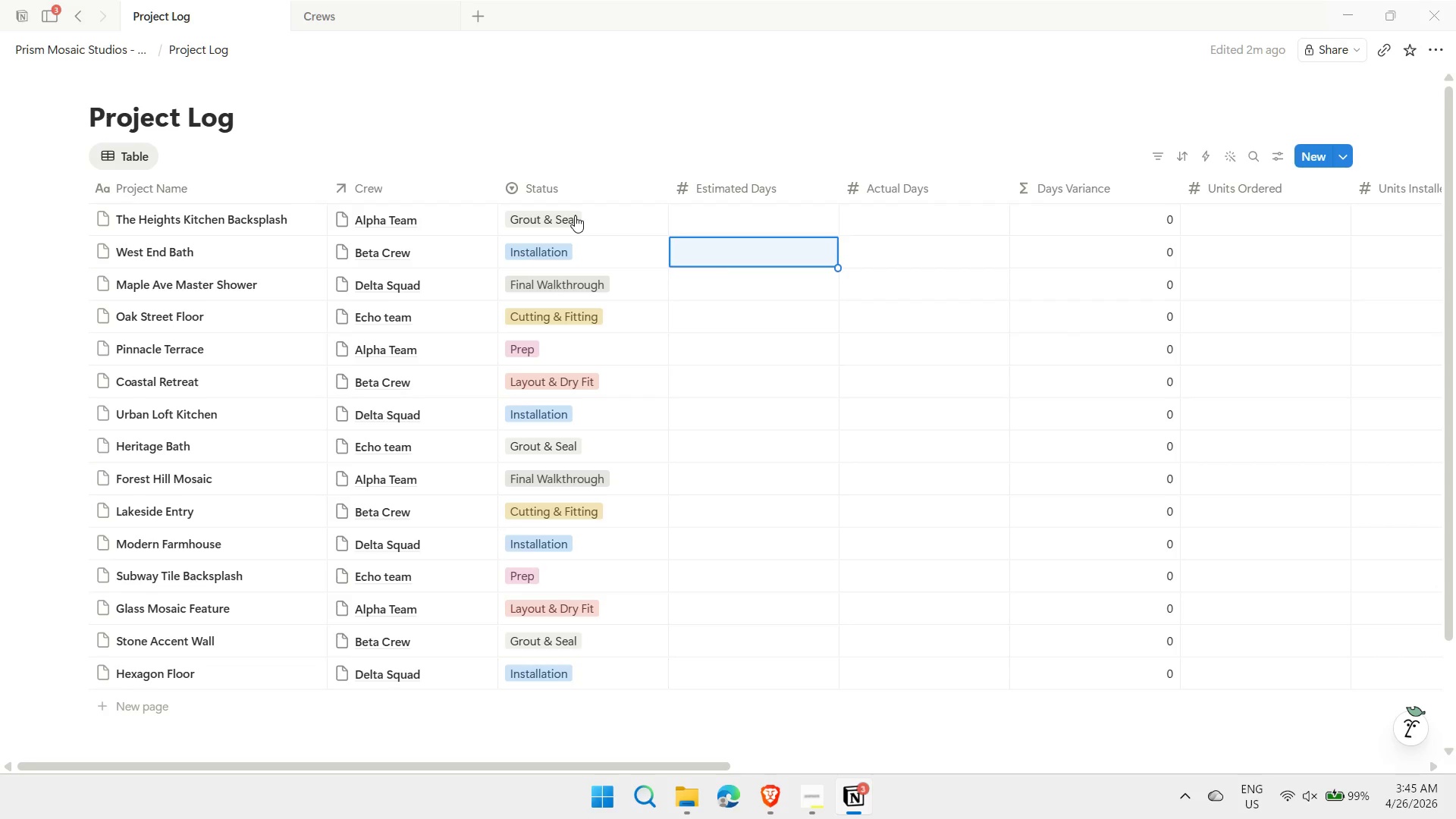 
key(ArrowUp)
 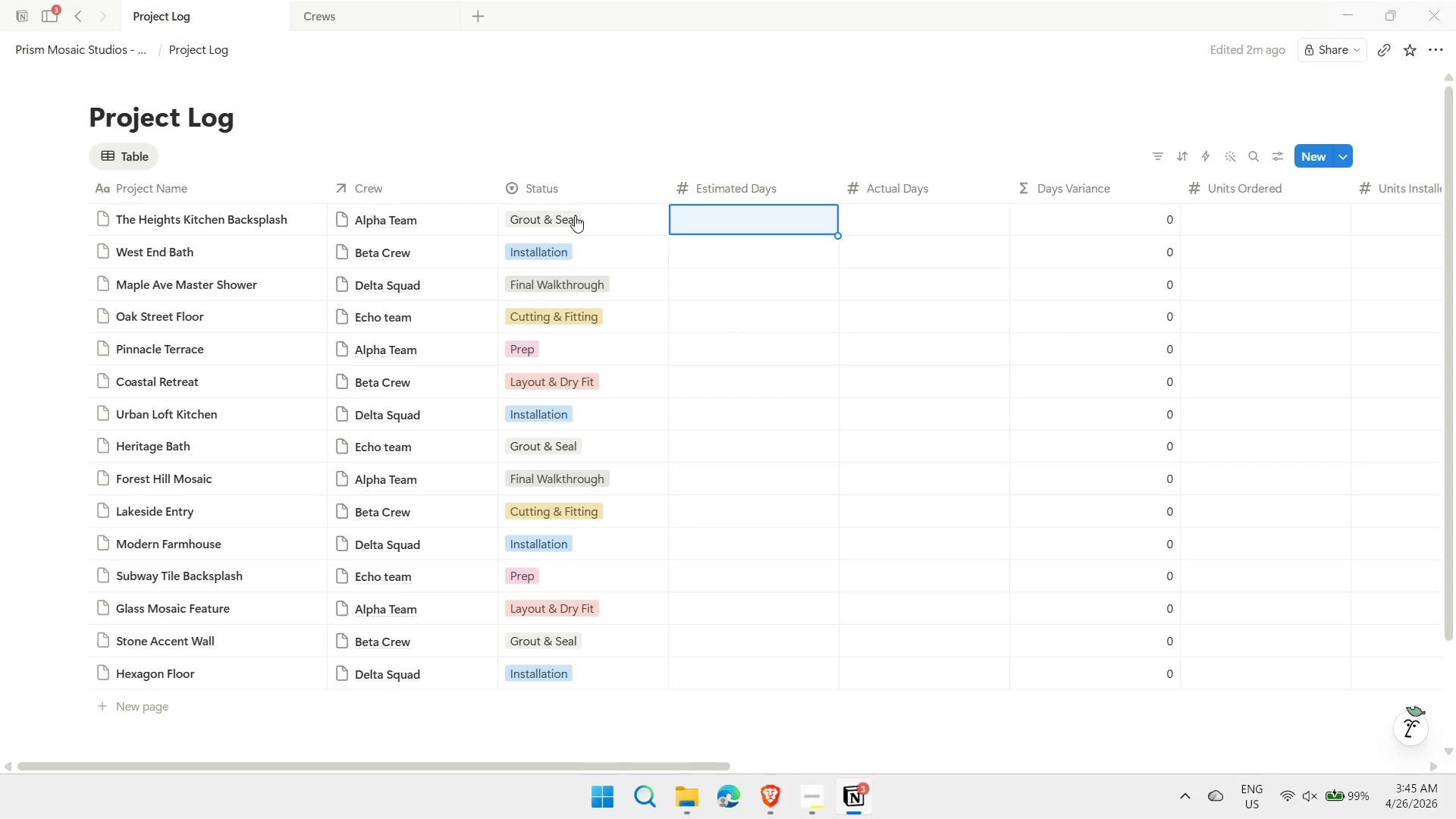 
key(5)
 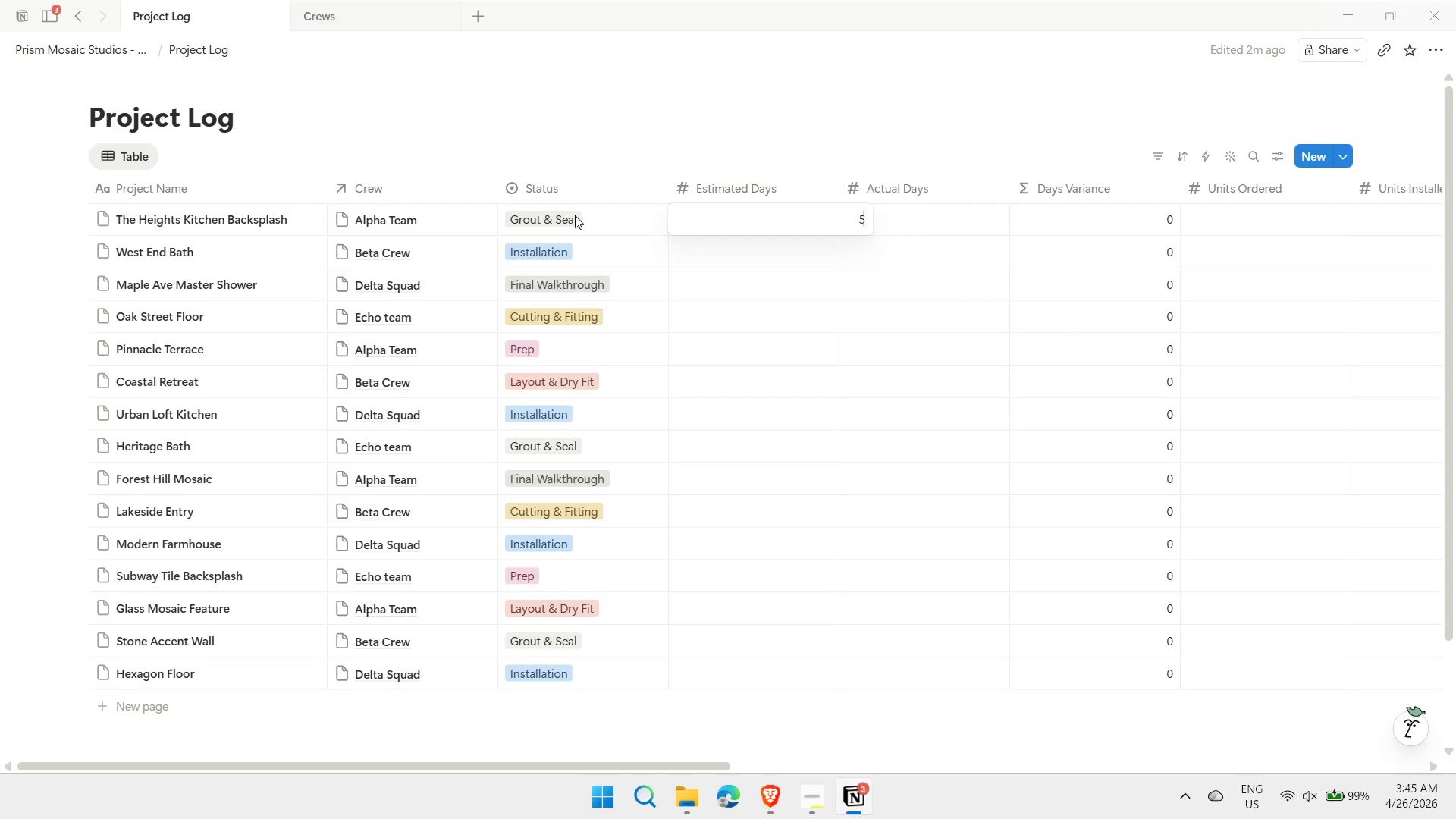 
key(Enter)
 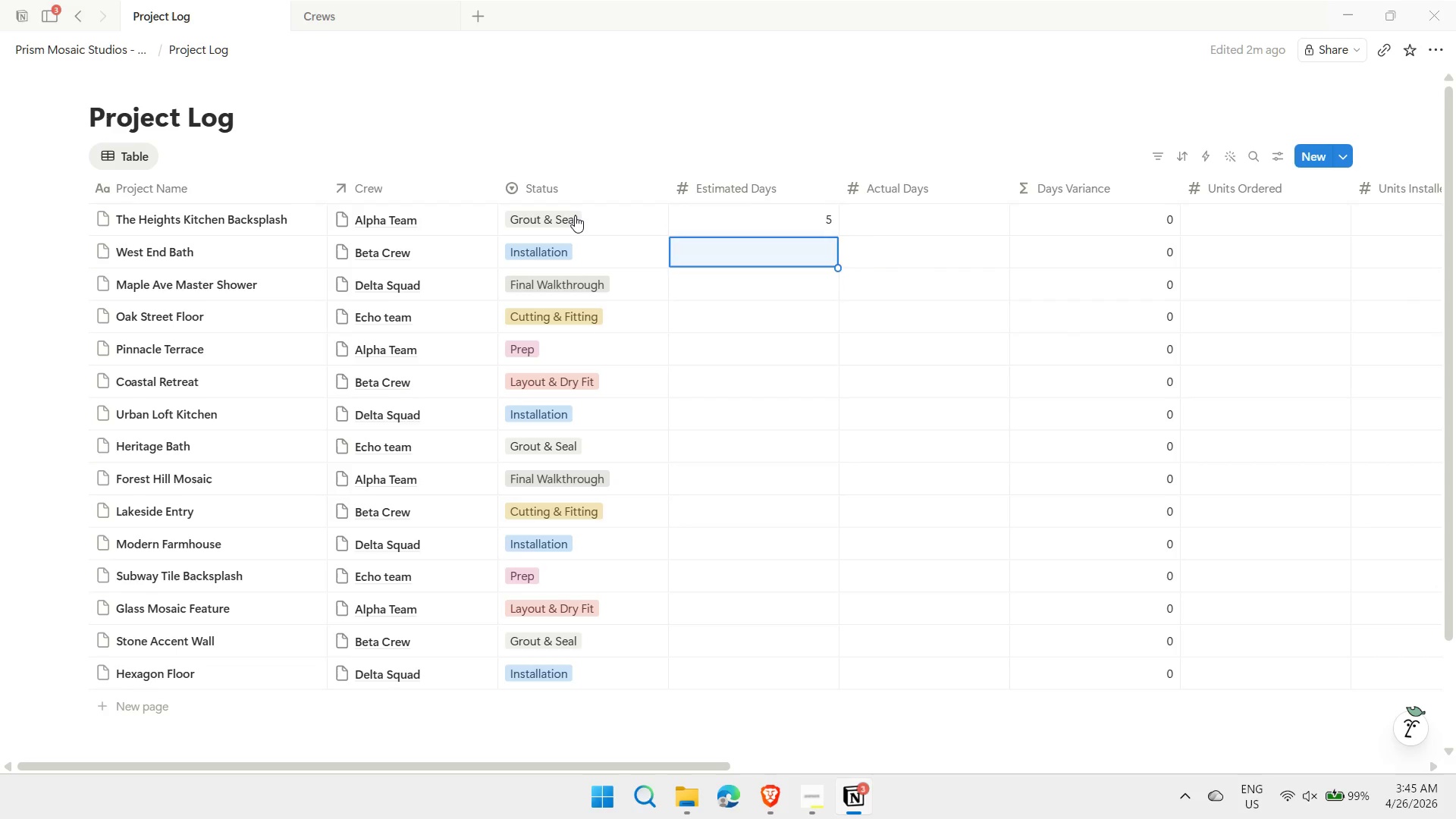 
key(4)
 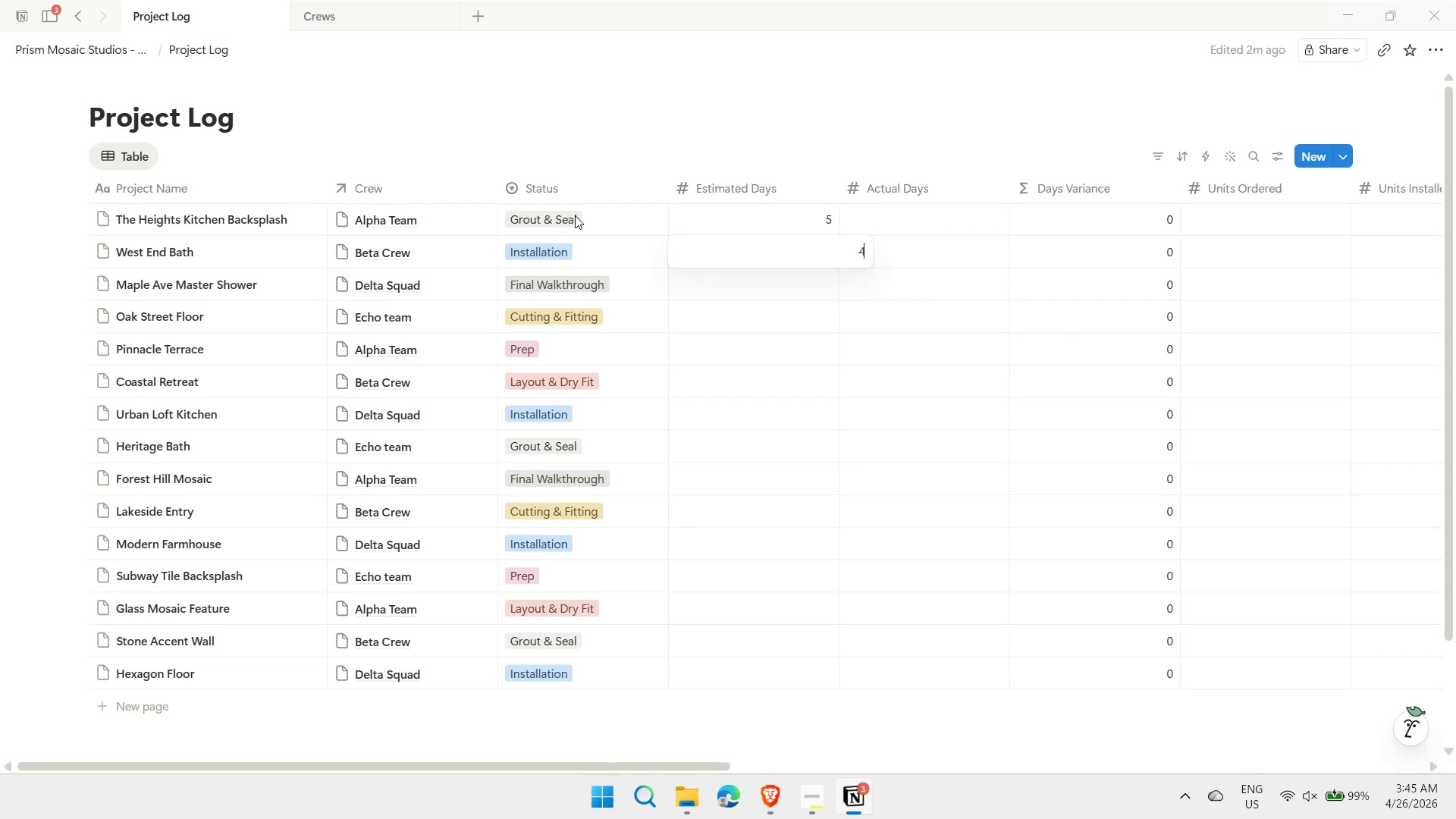 
key(Enter)
 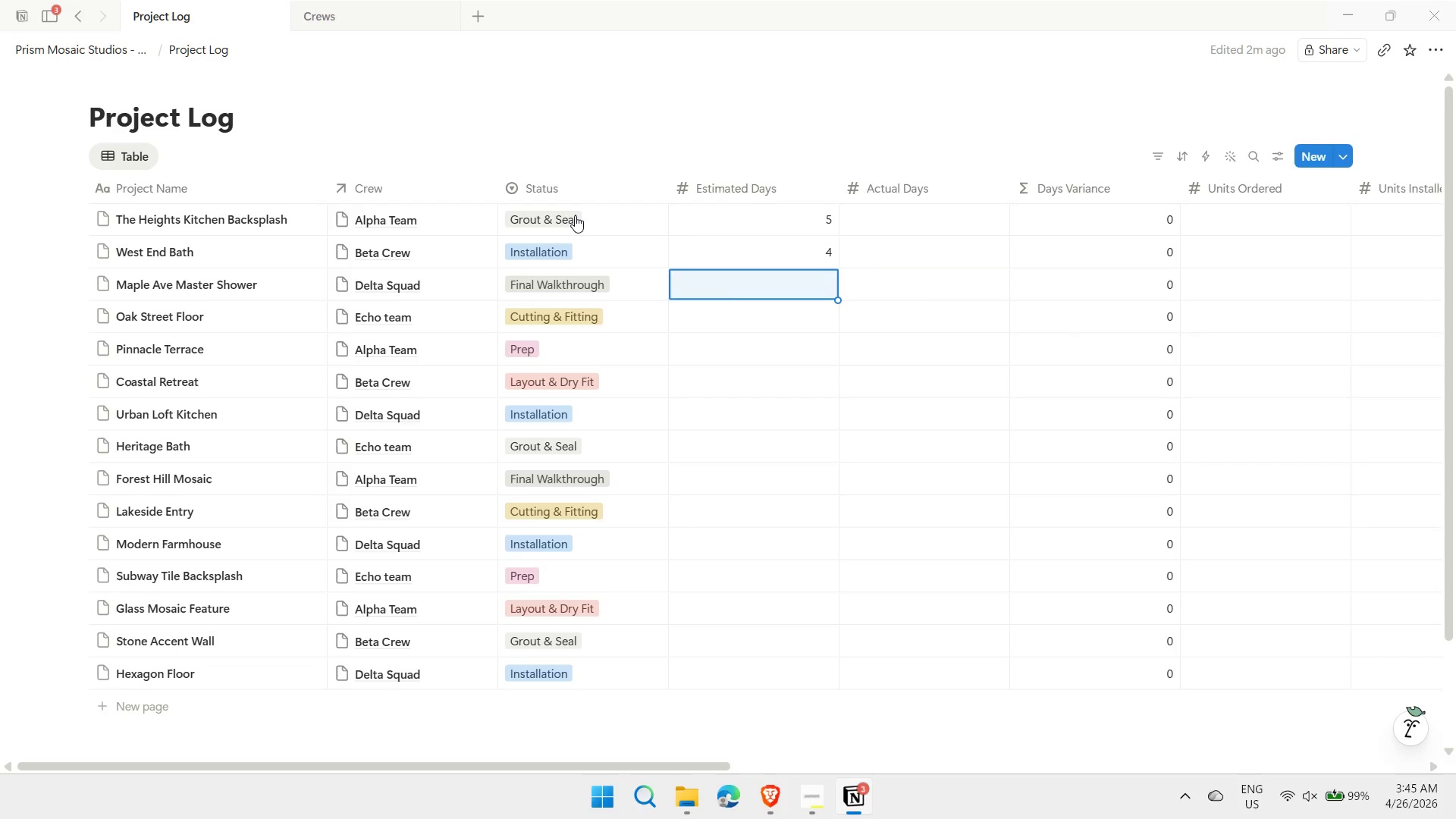 
key(6)
 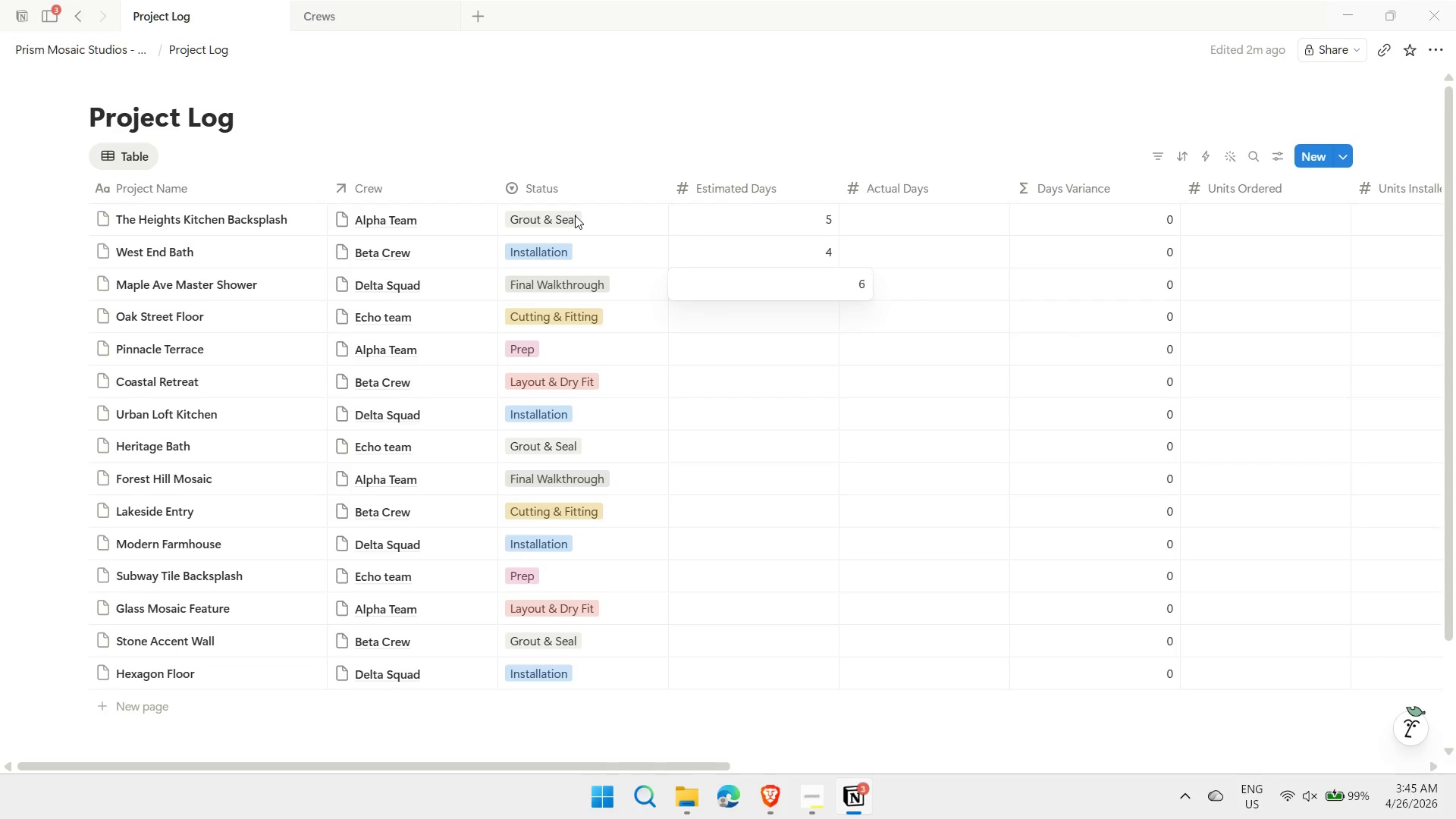 
key(Enter)
 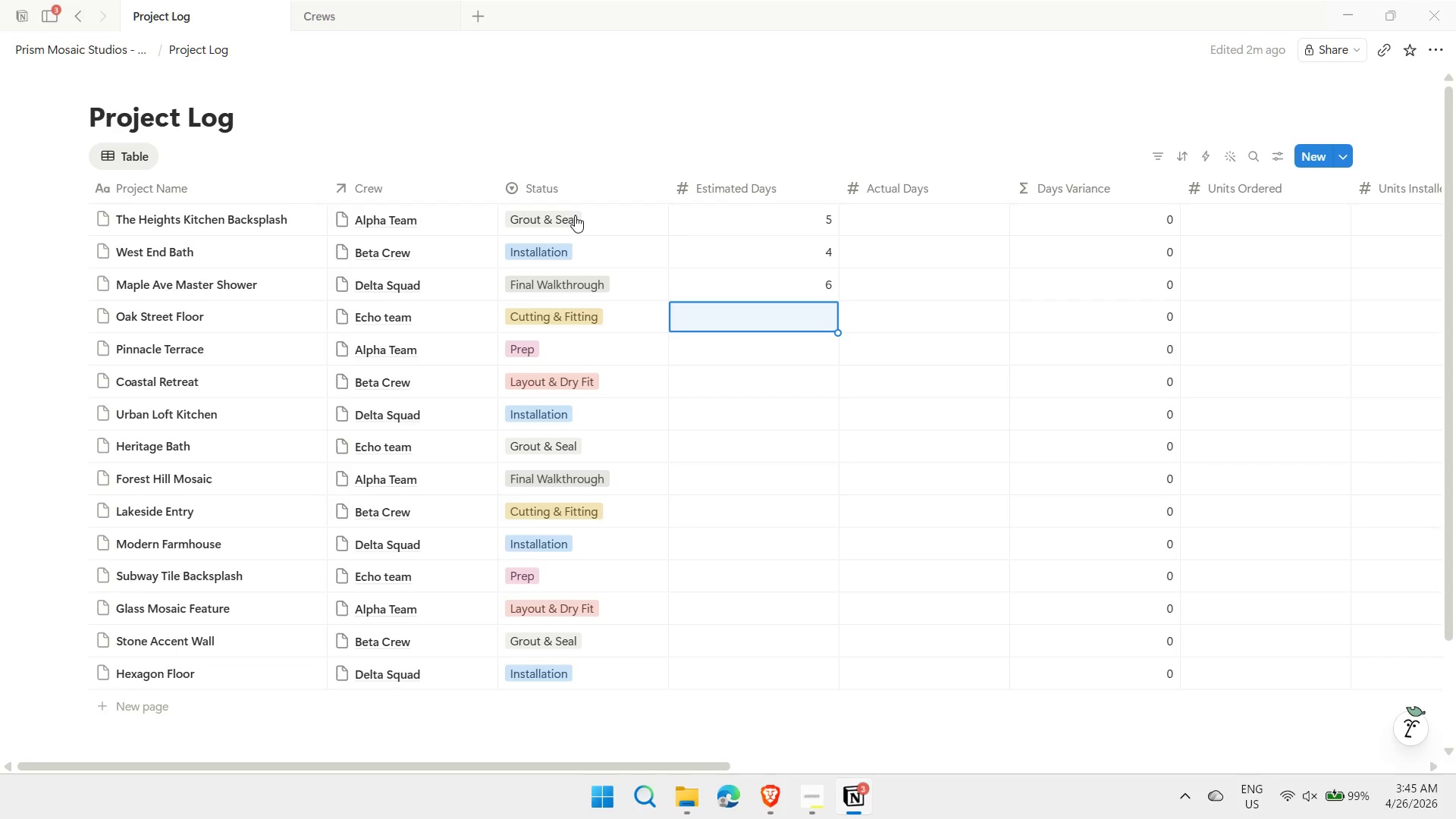 
key(3)
 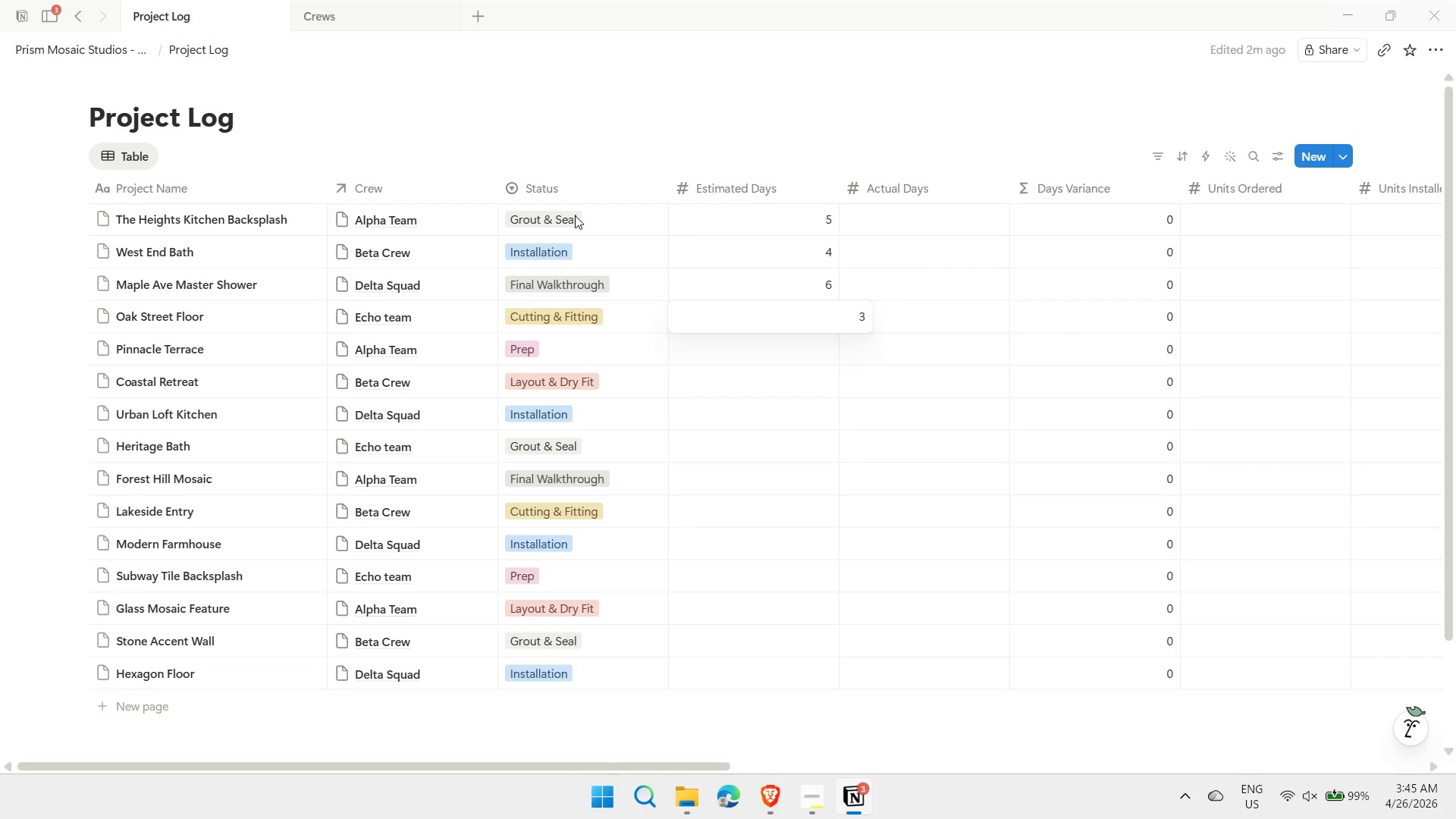 
key(Enter)
 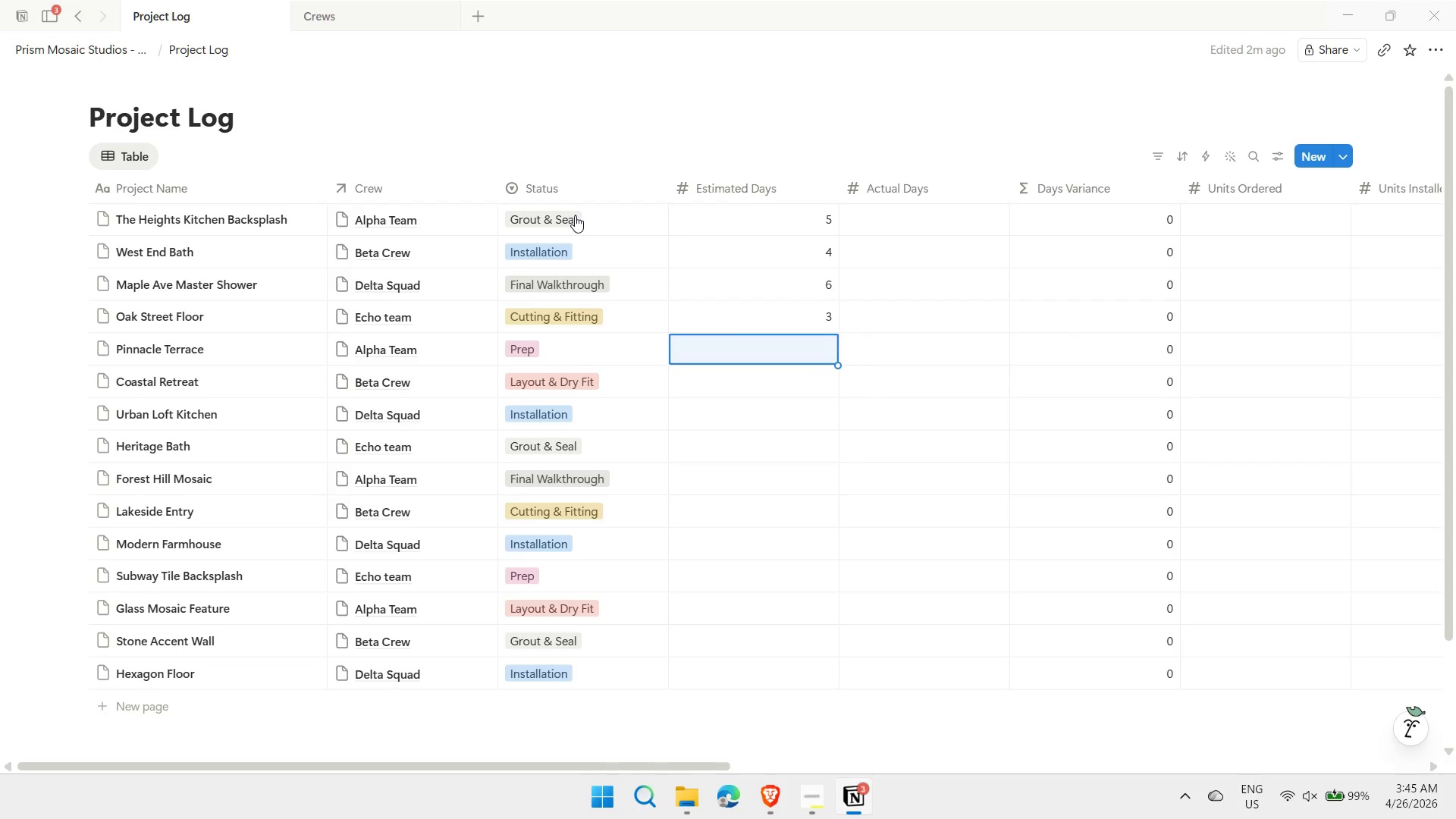 
key(8)
 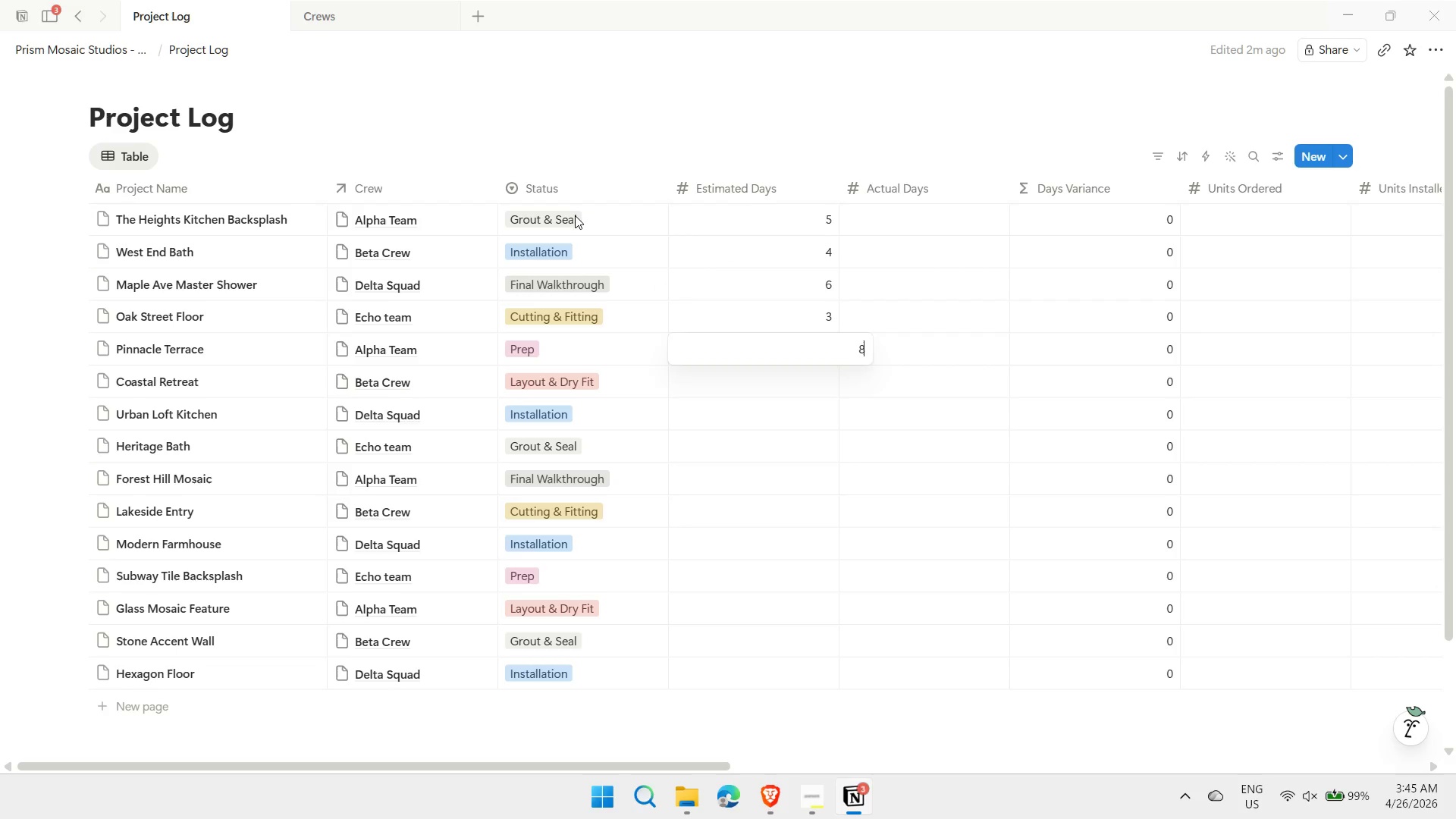 
key(Enter)
 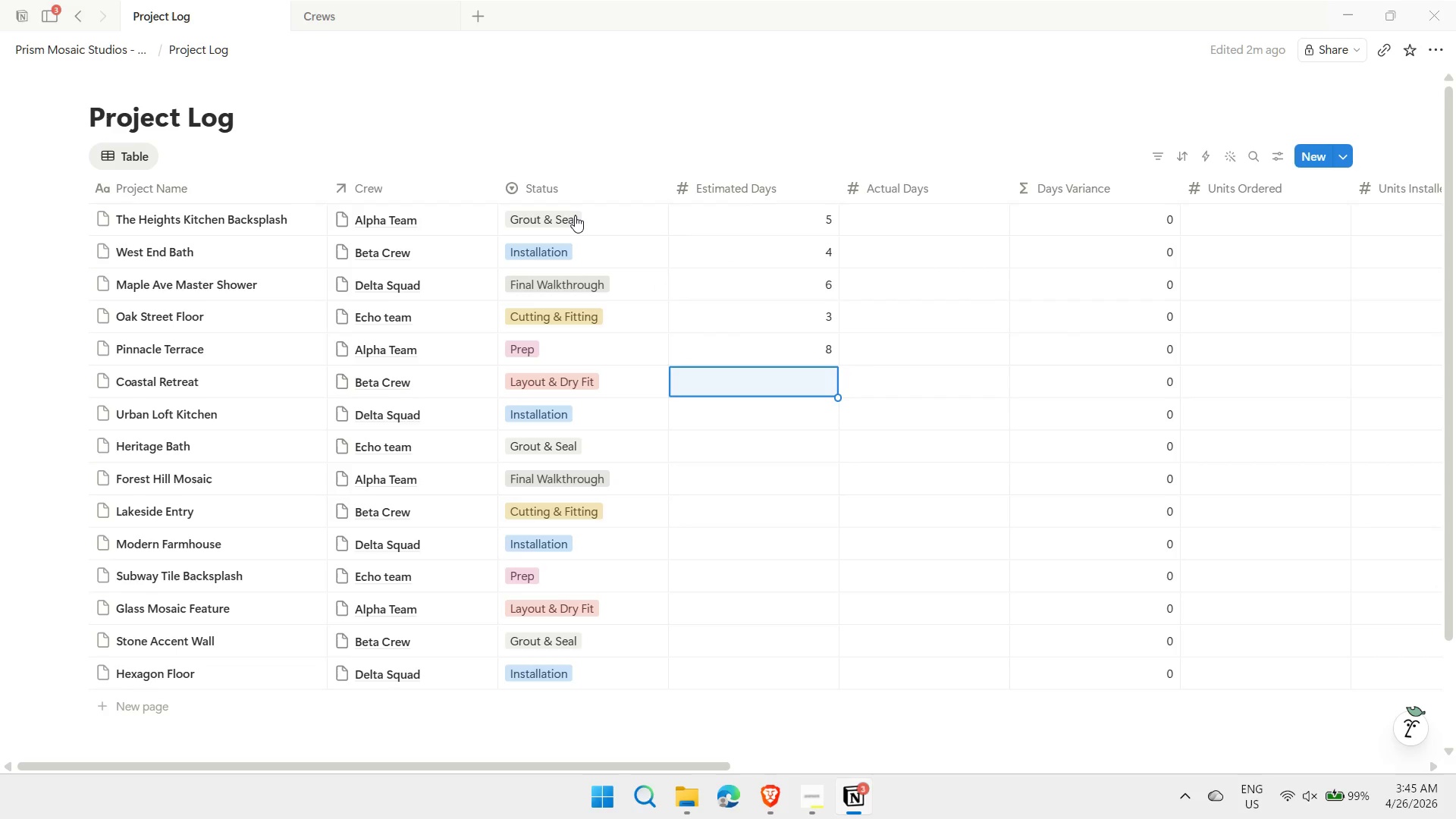 
key(5)
 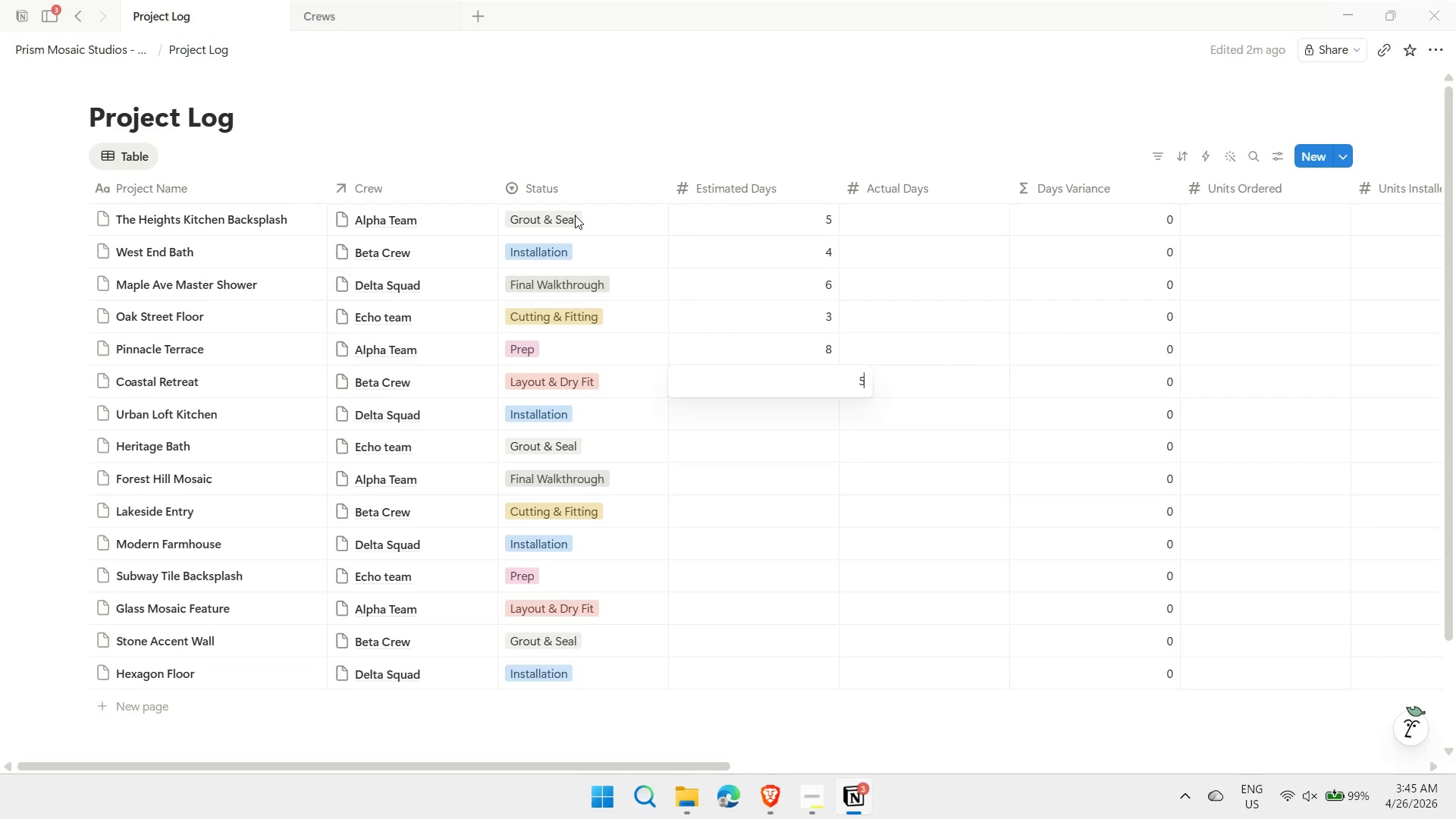 
key(Enter)
 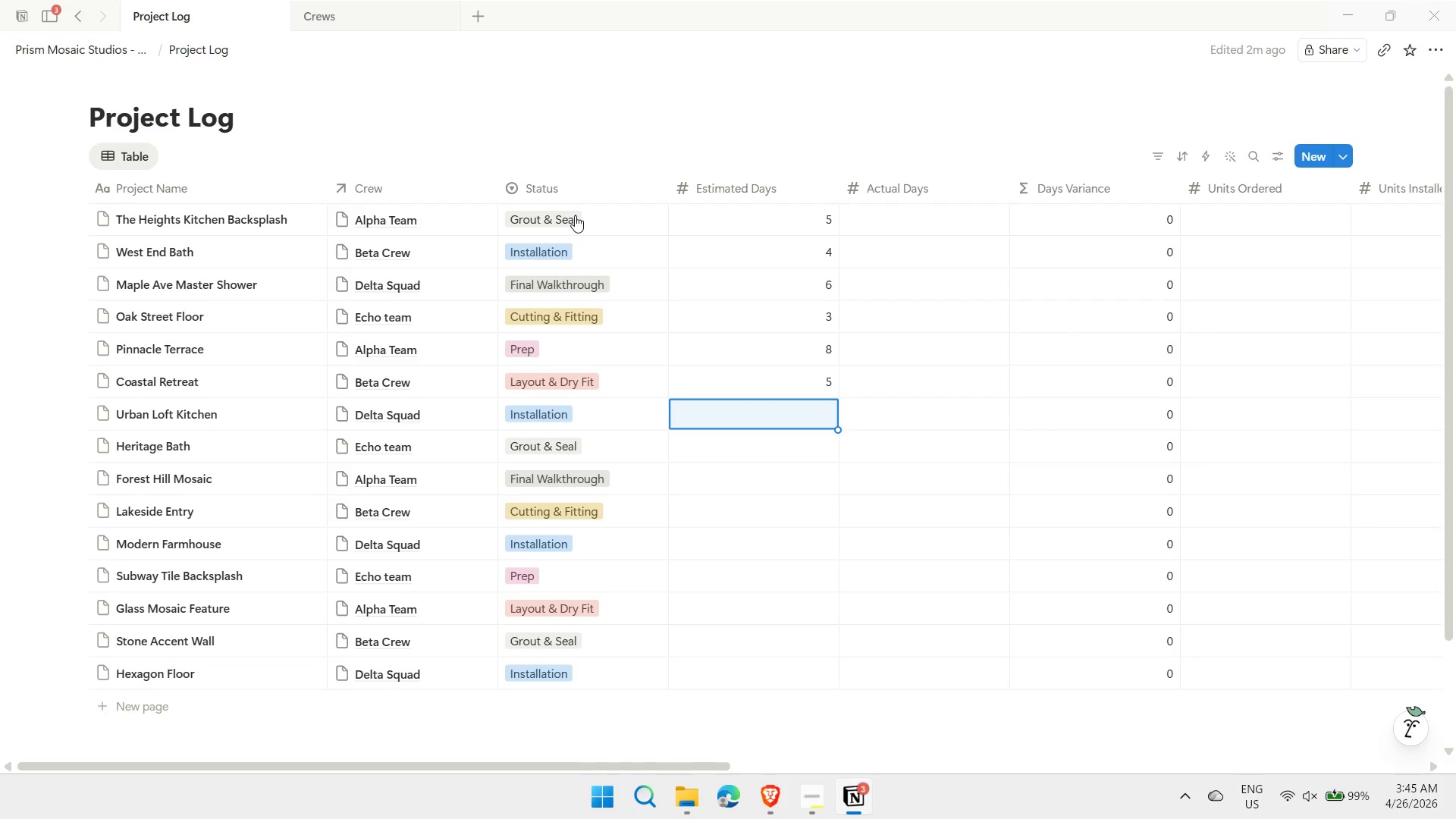 
key(4)
 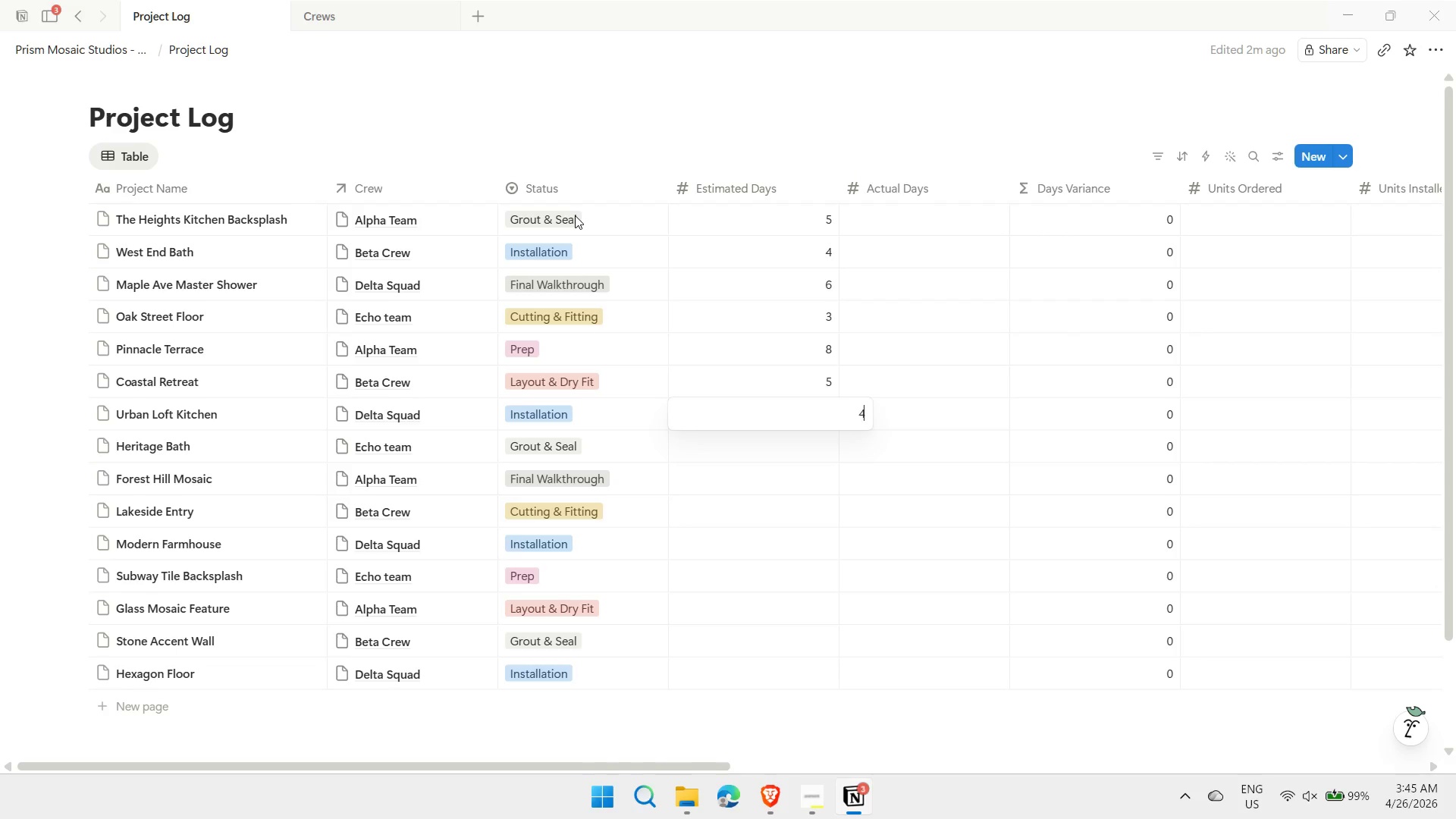 
key(Enter)
 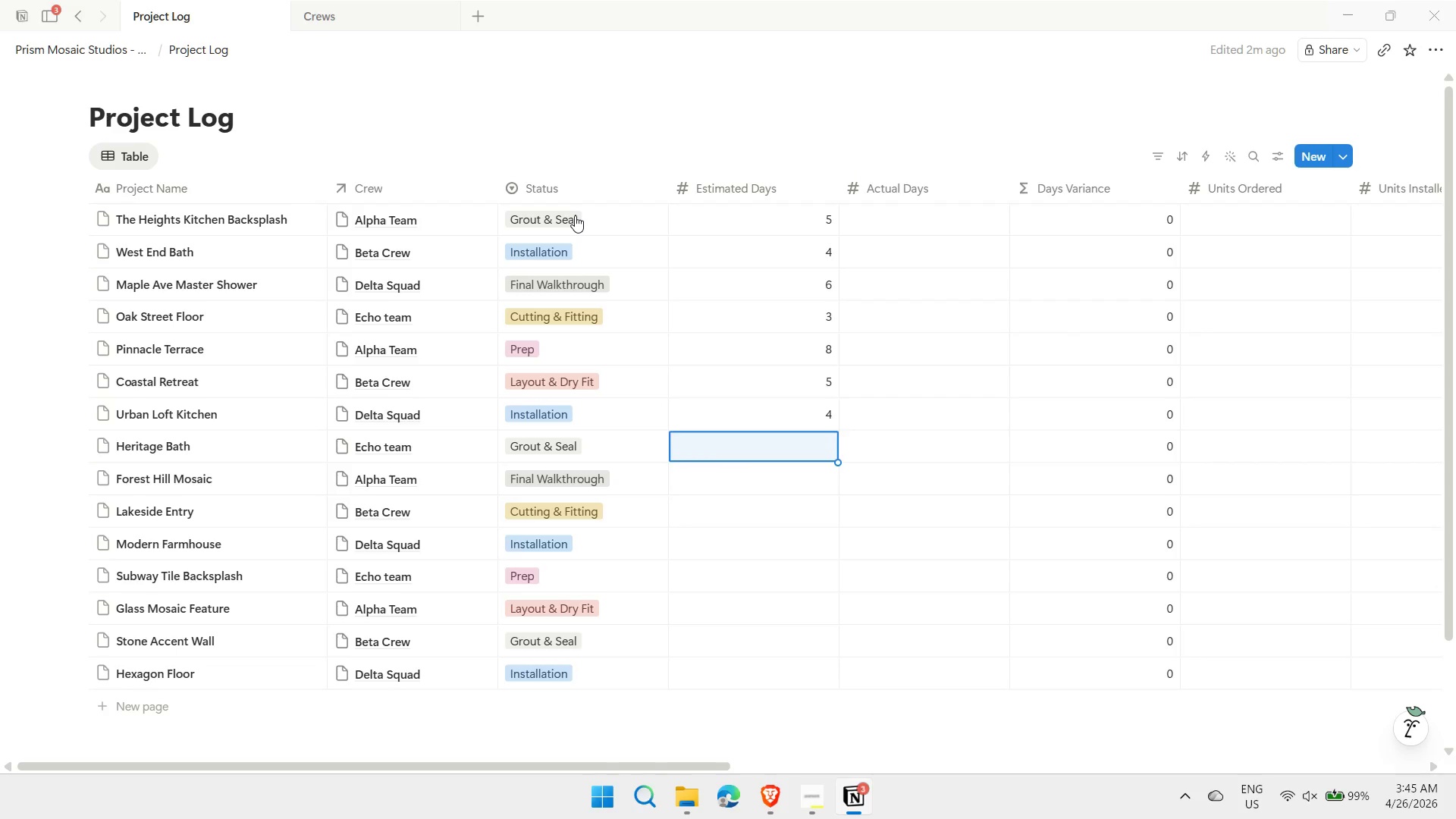 
key(5)
 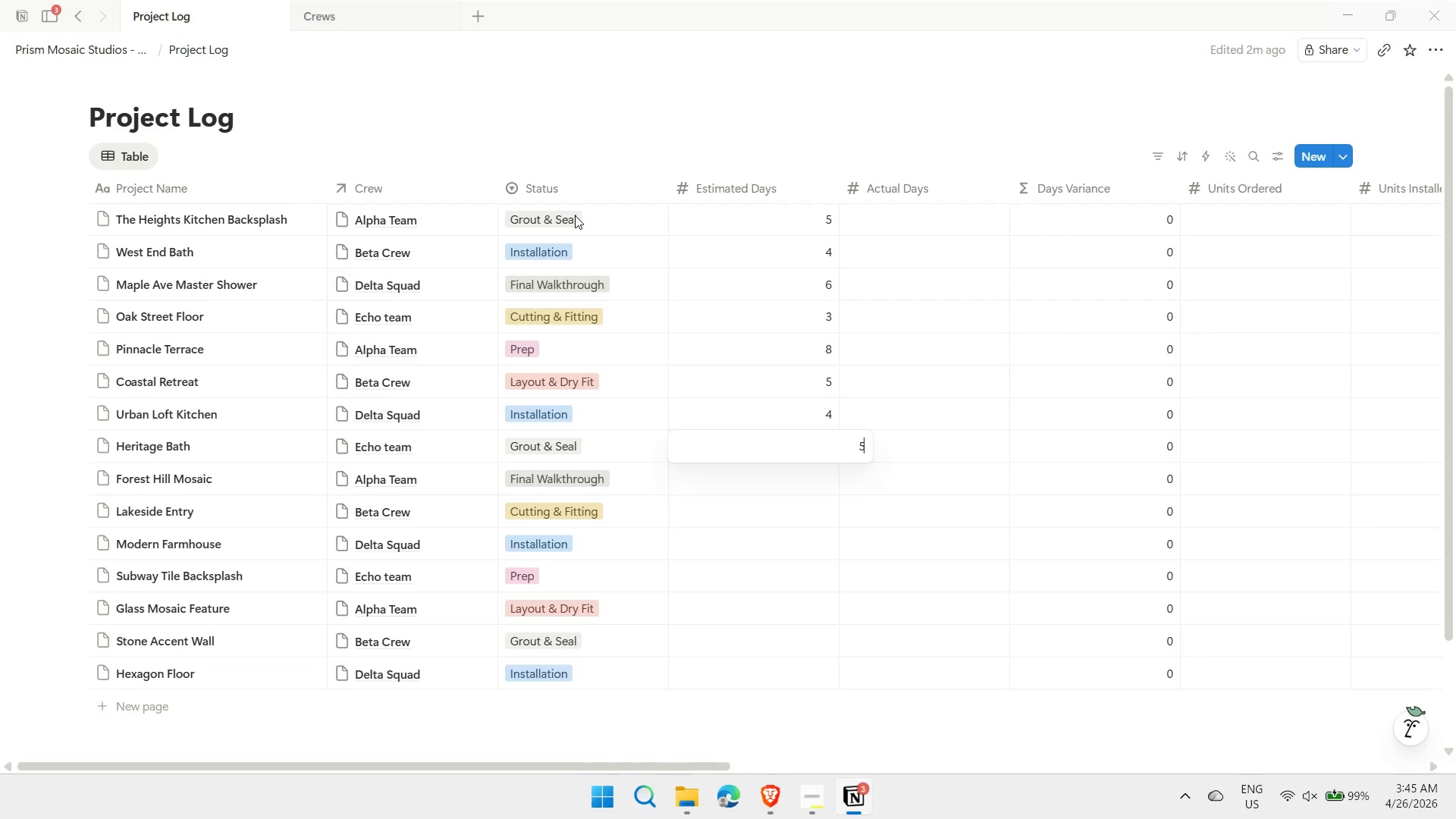 
key(Enter)
 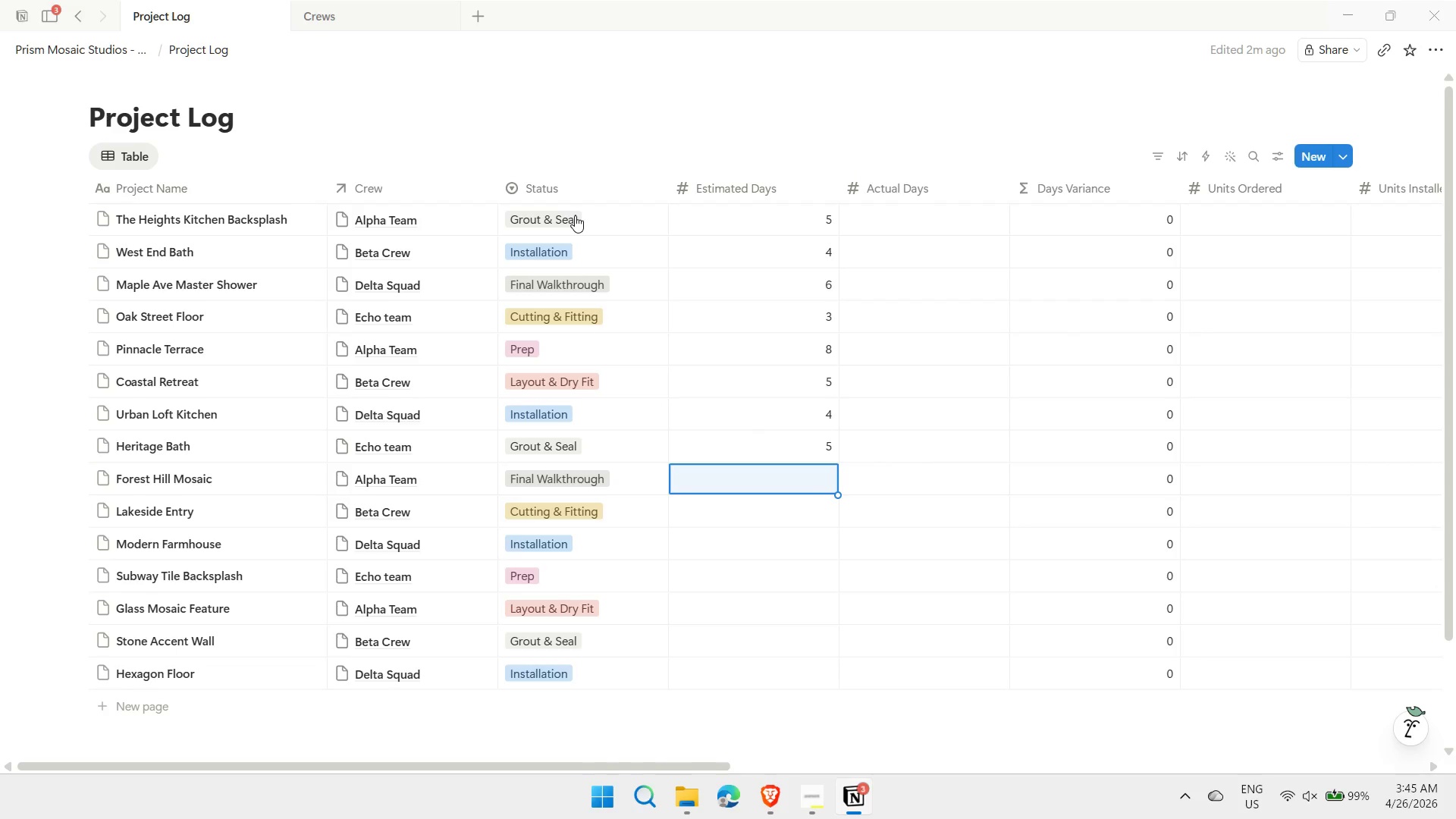 
key(7)
 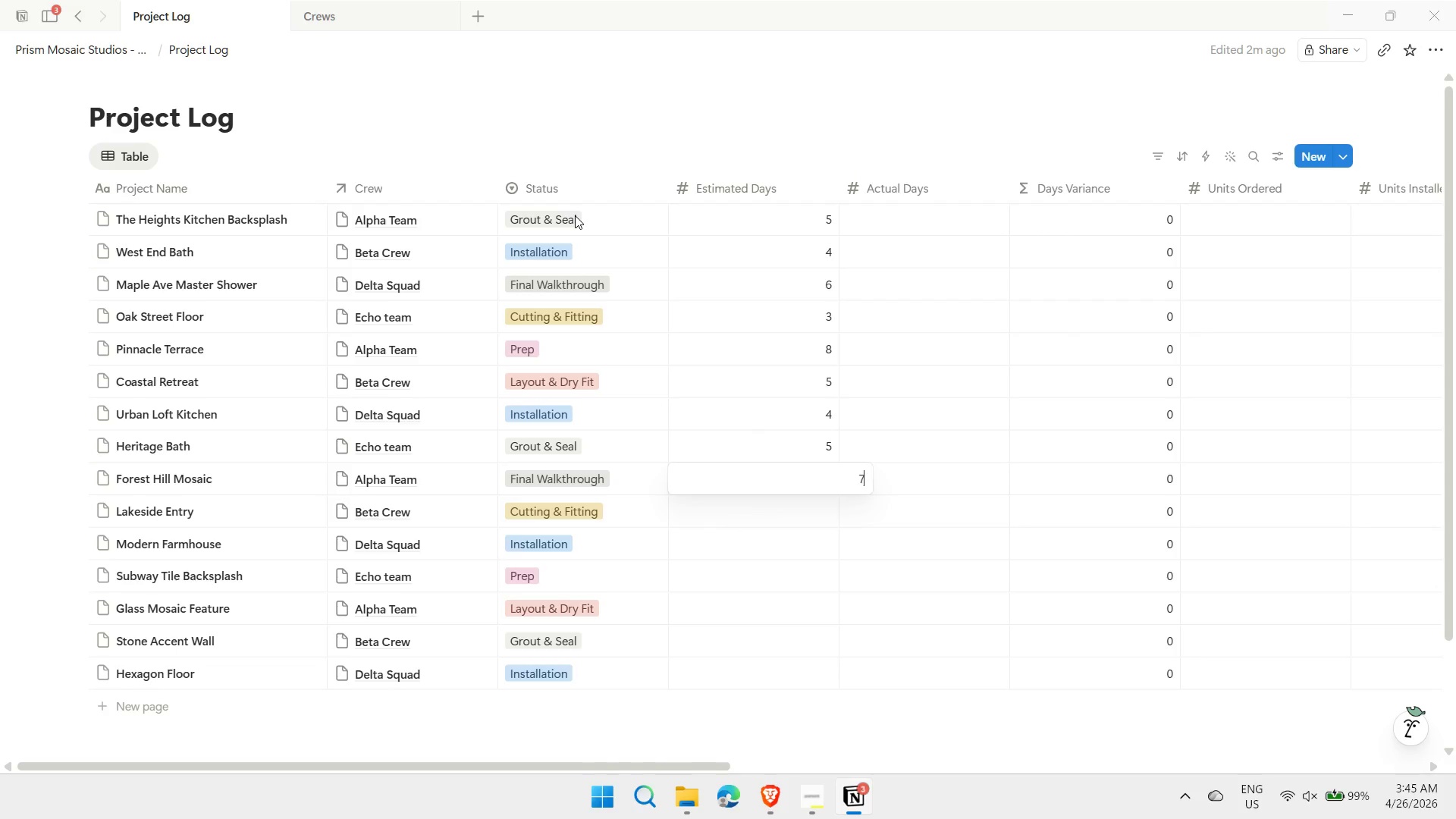 
key(Enter)
 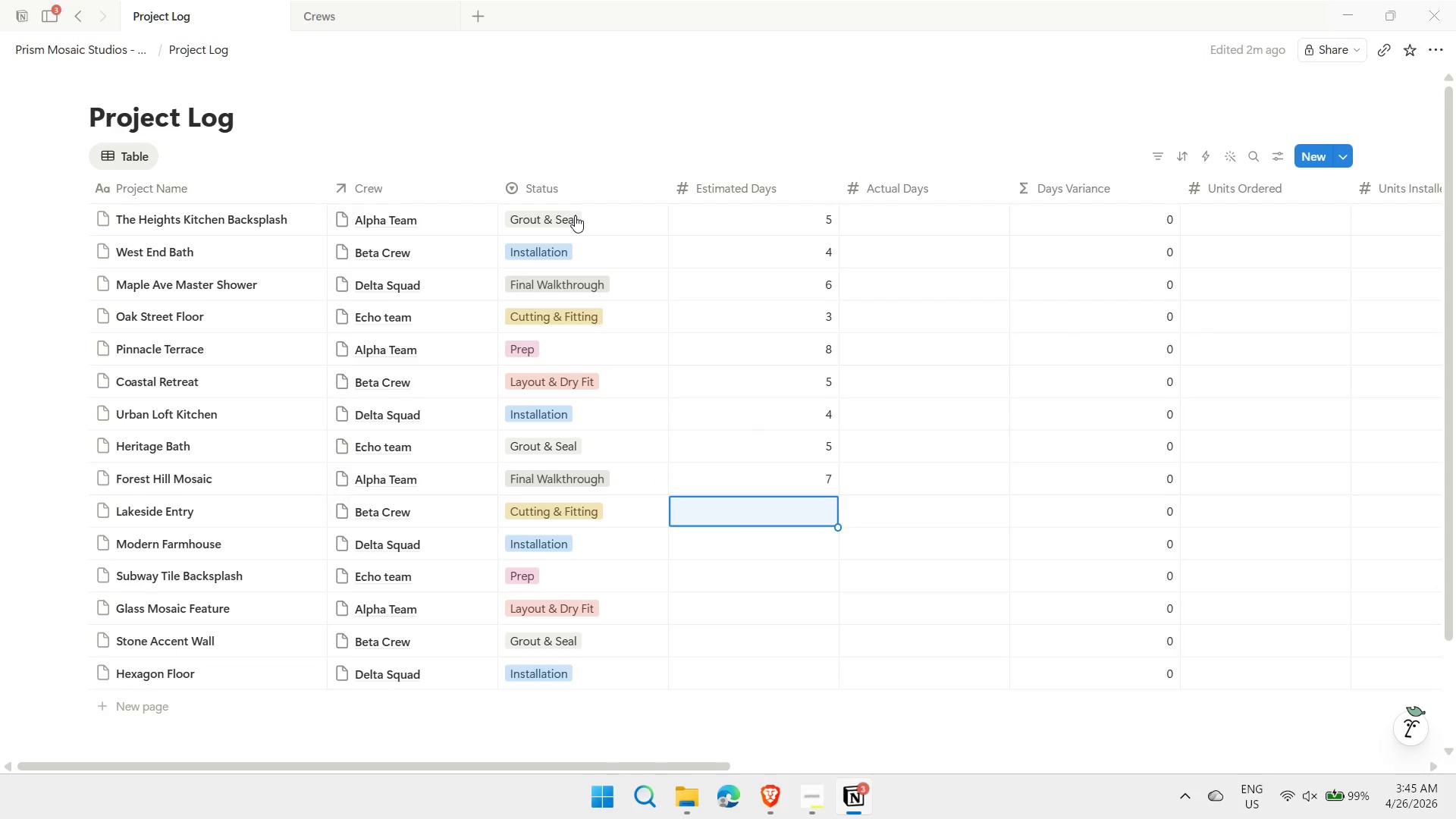 
key(3)
 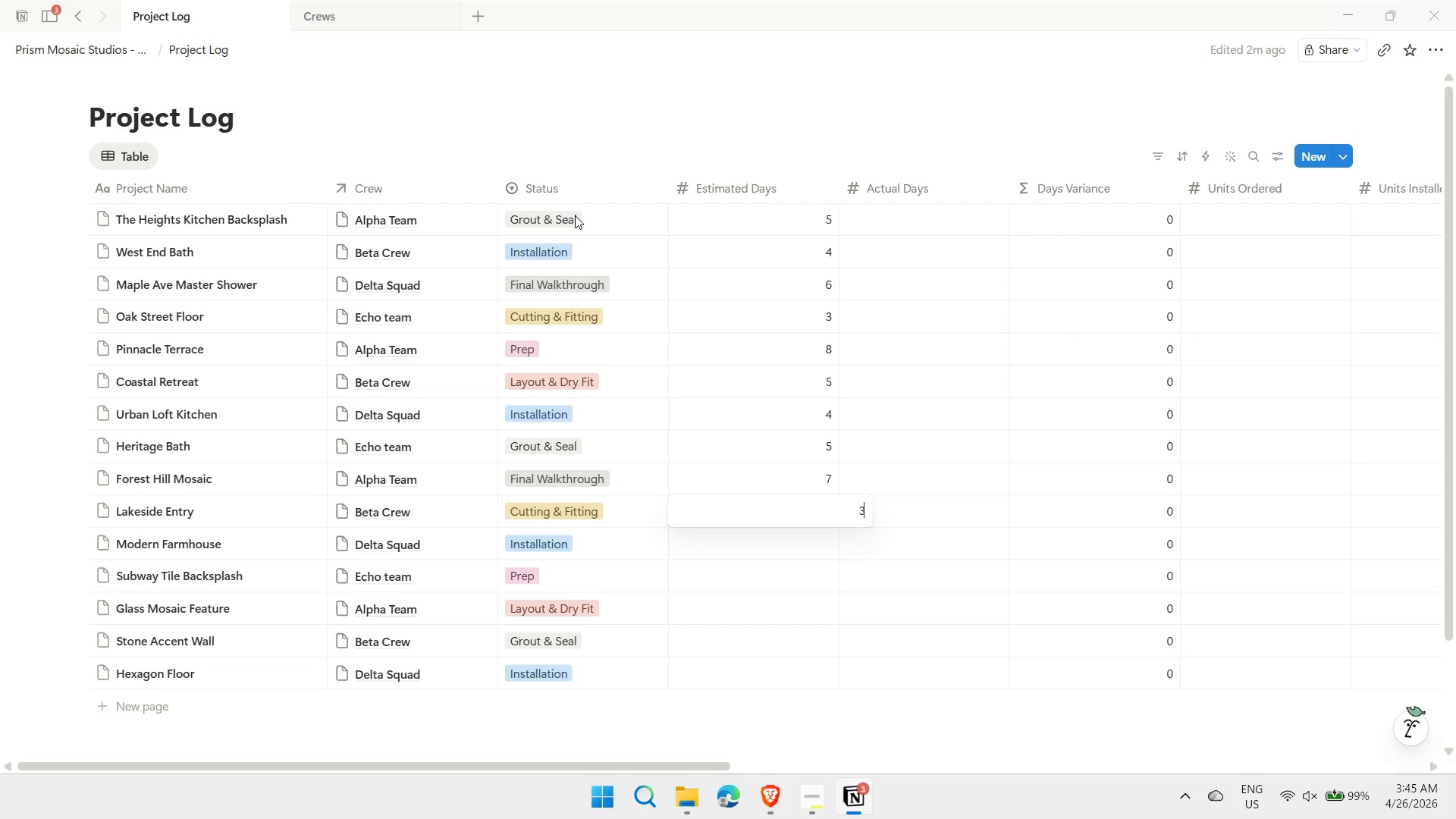 
key(Enter)
 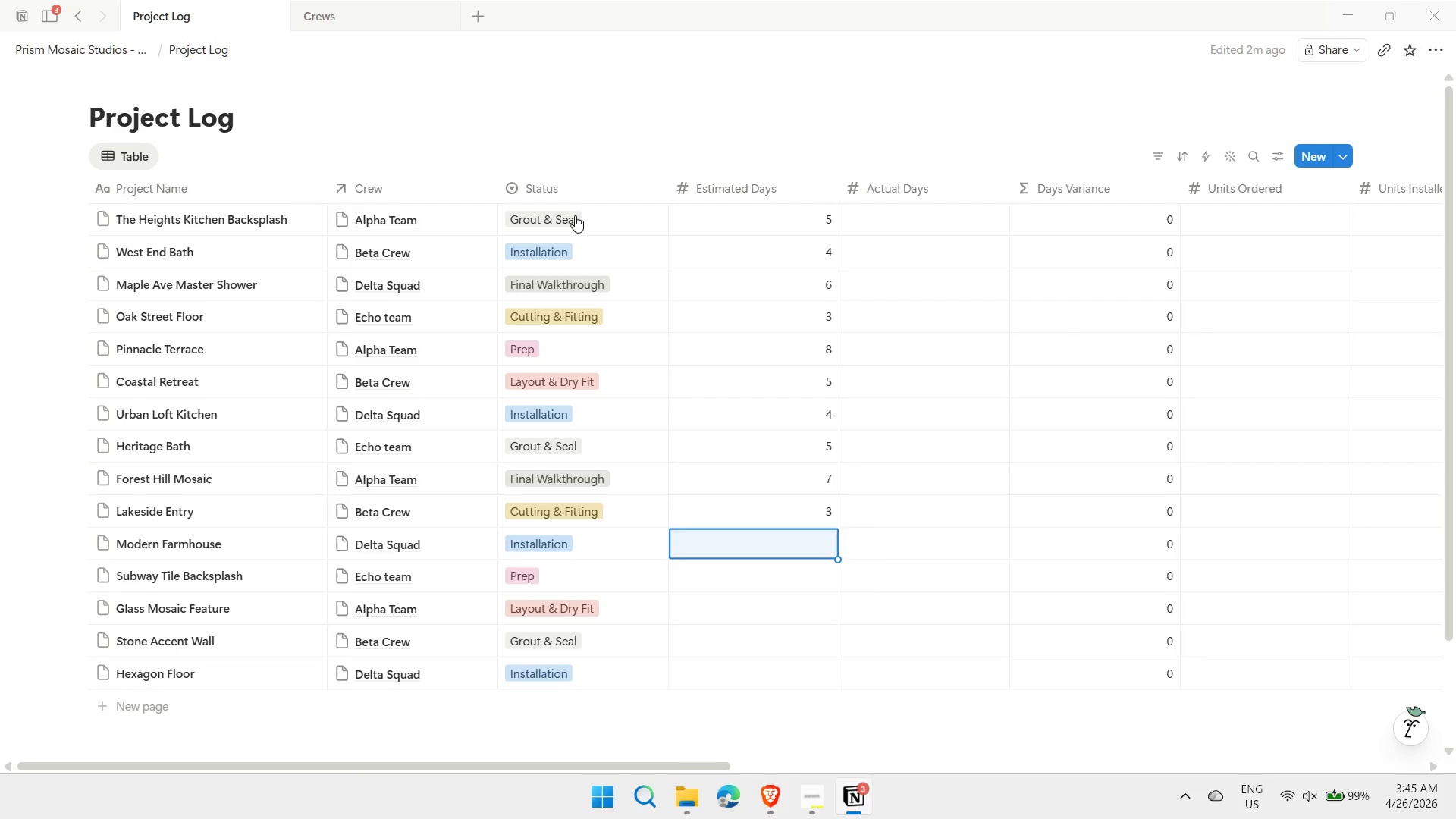 
key(6)
 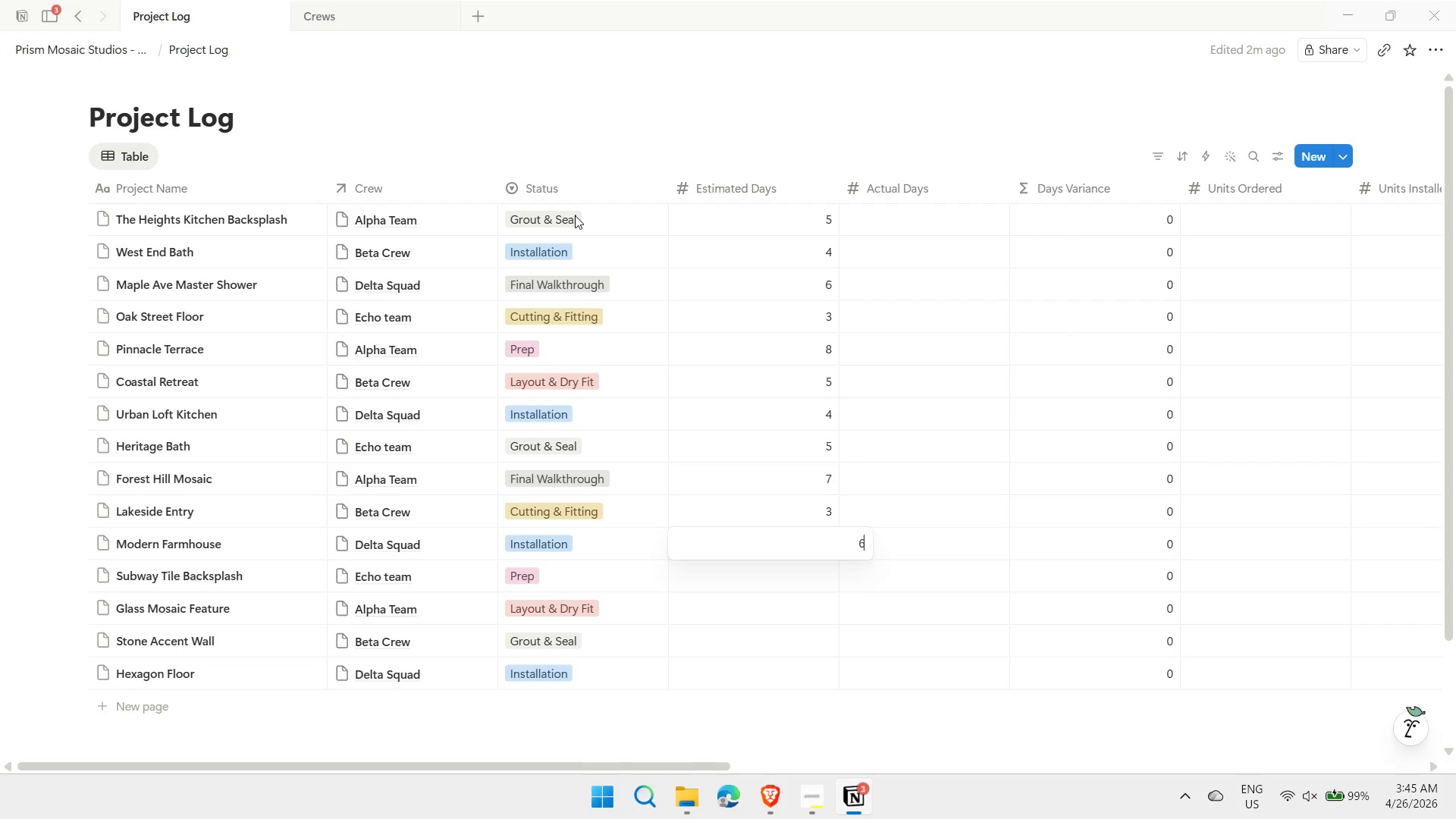 
key(Enter)
 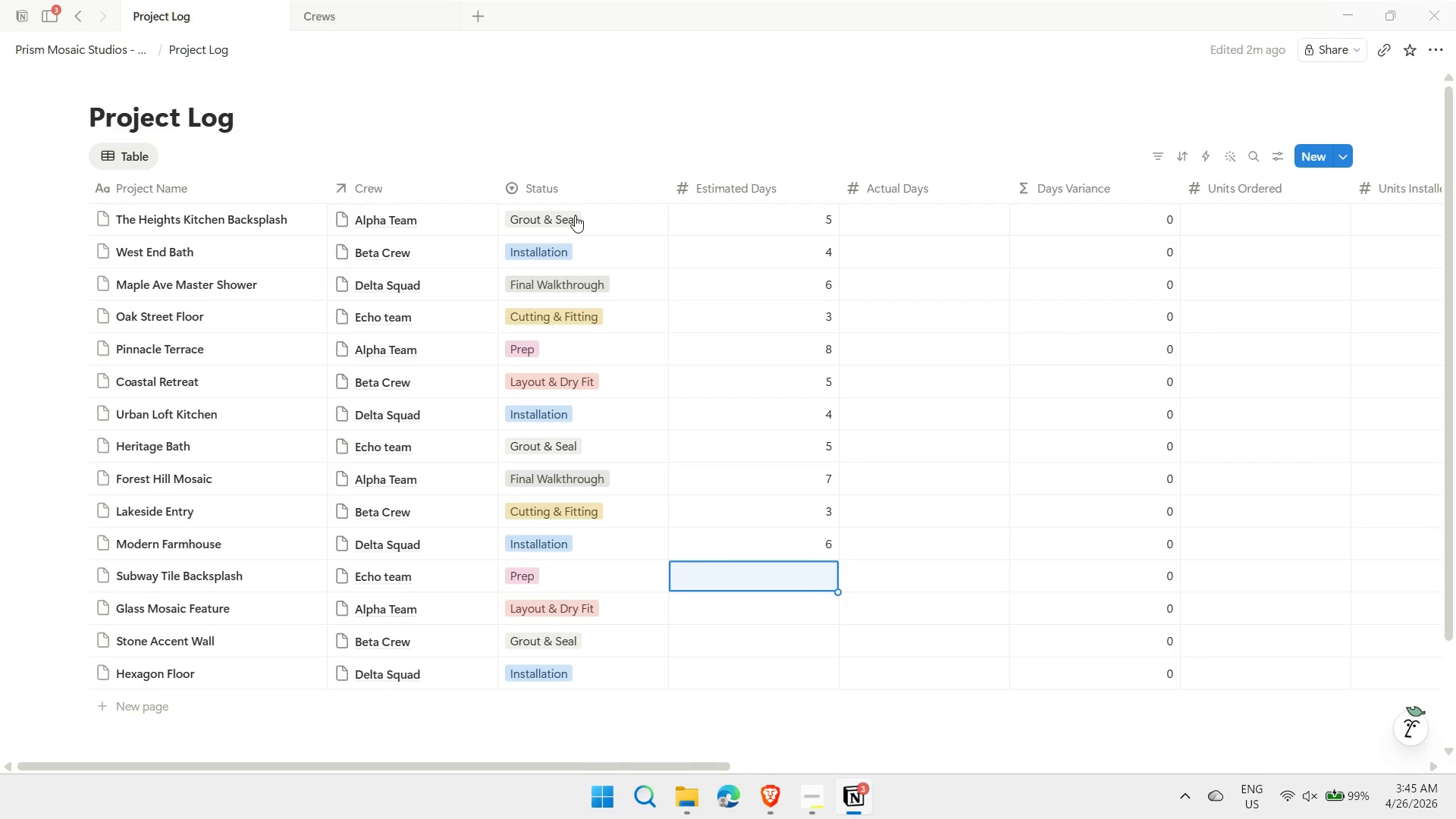 
key(2)
 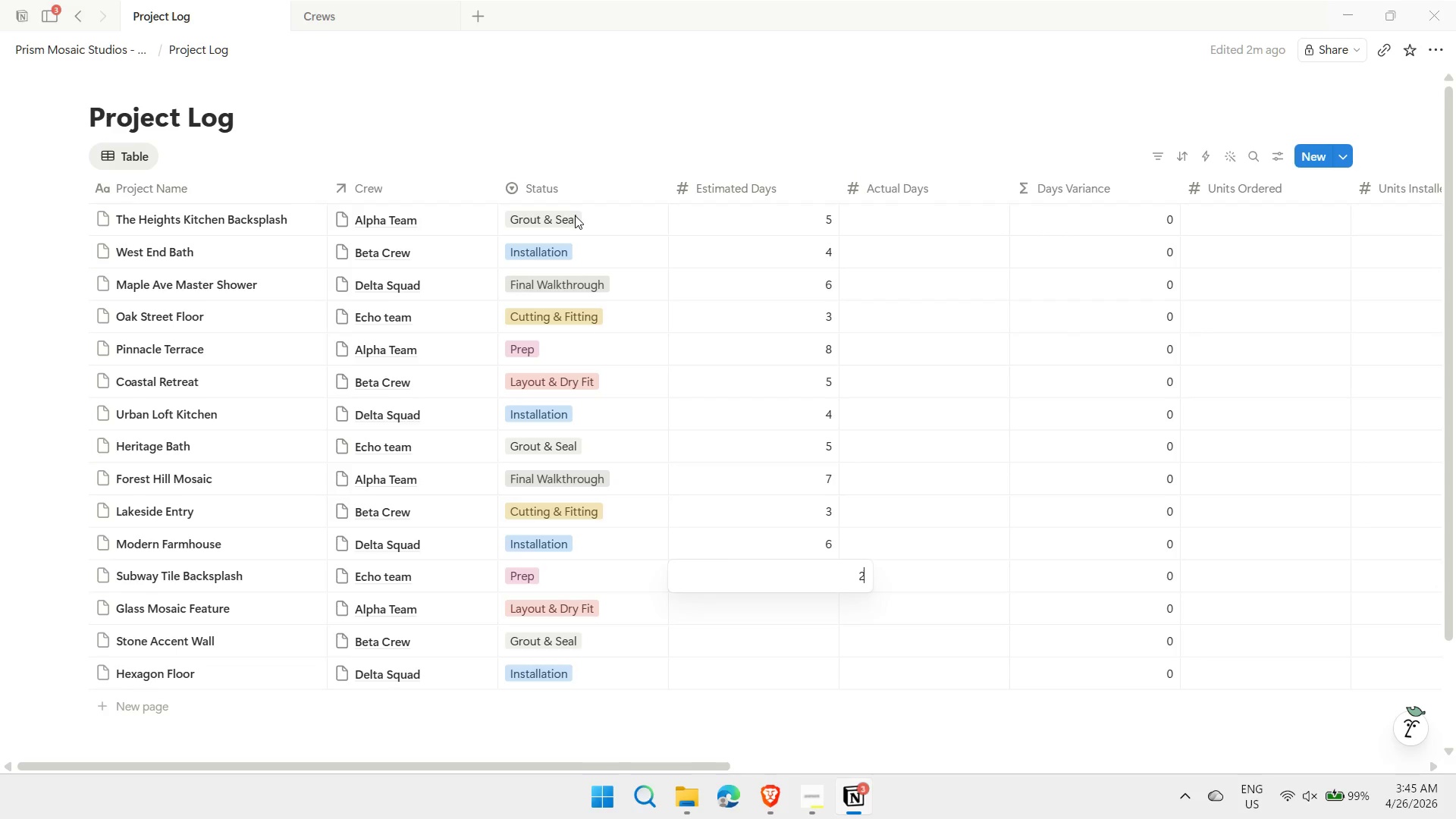 
key(Enter)
 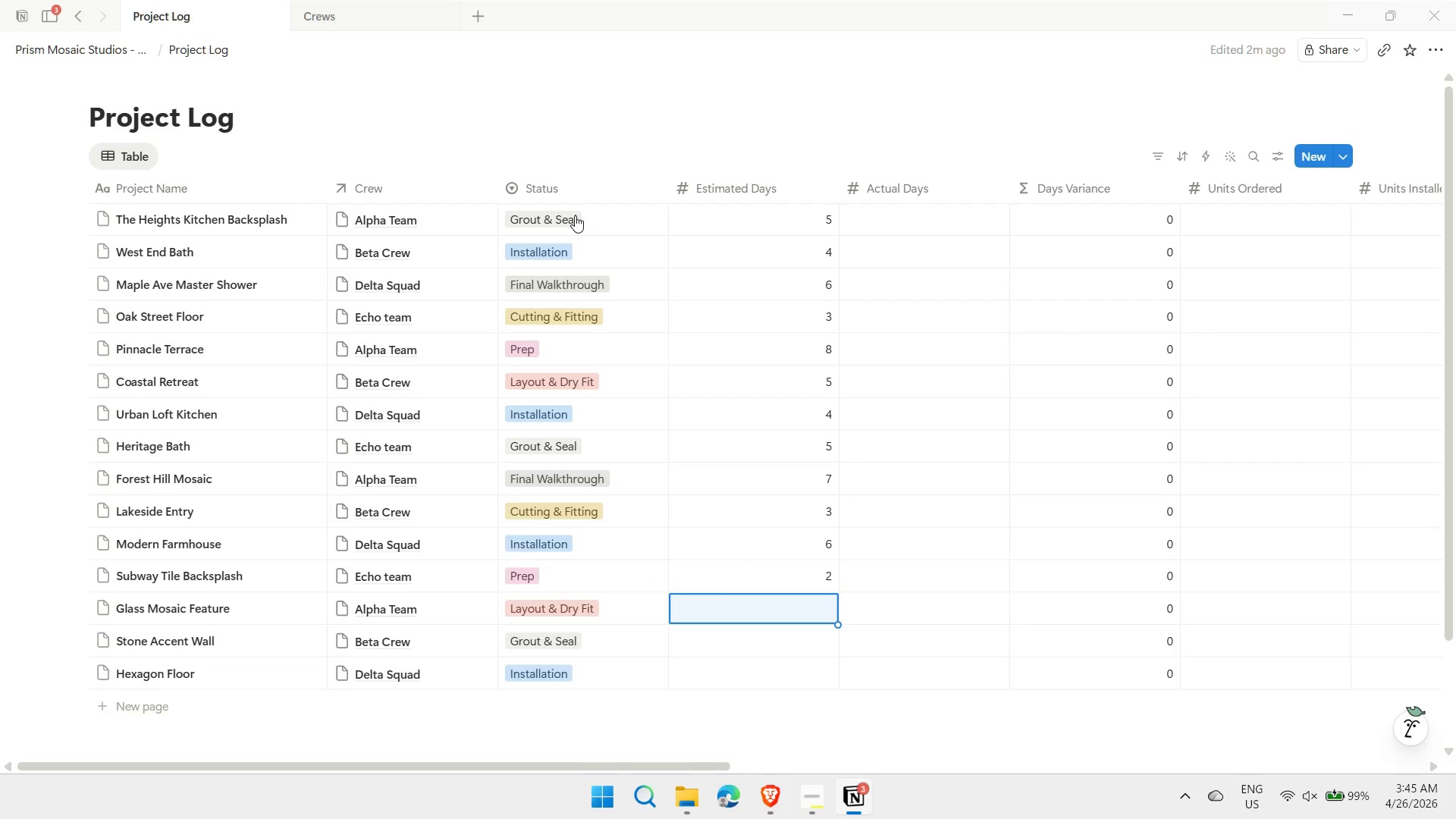 
key(5)
 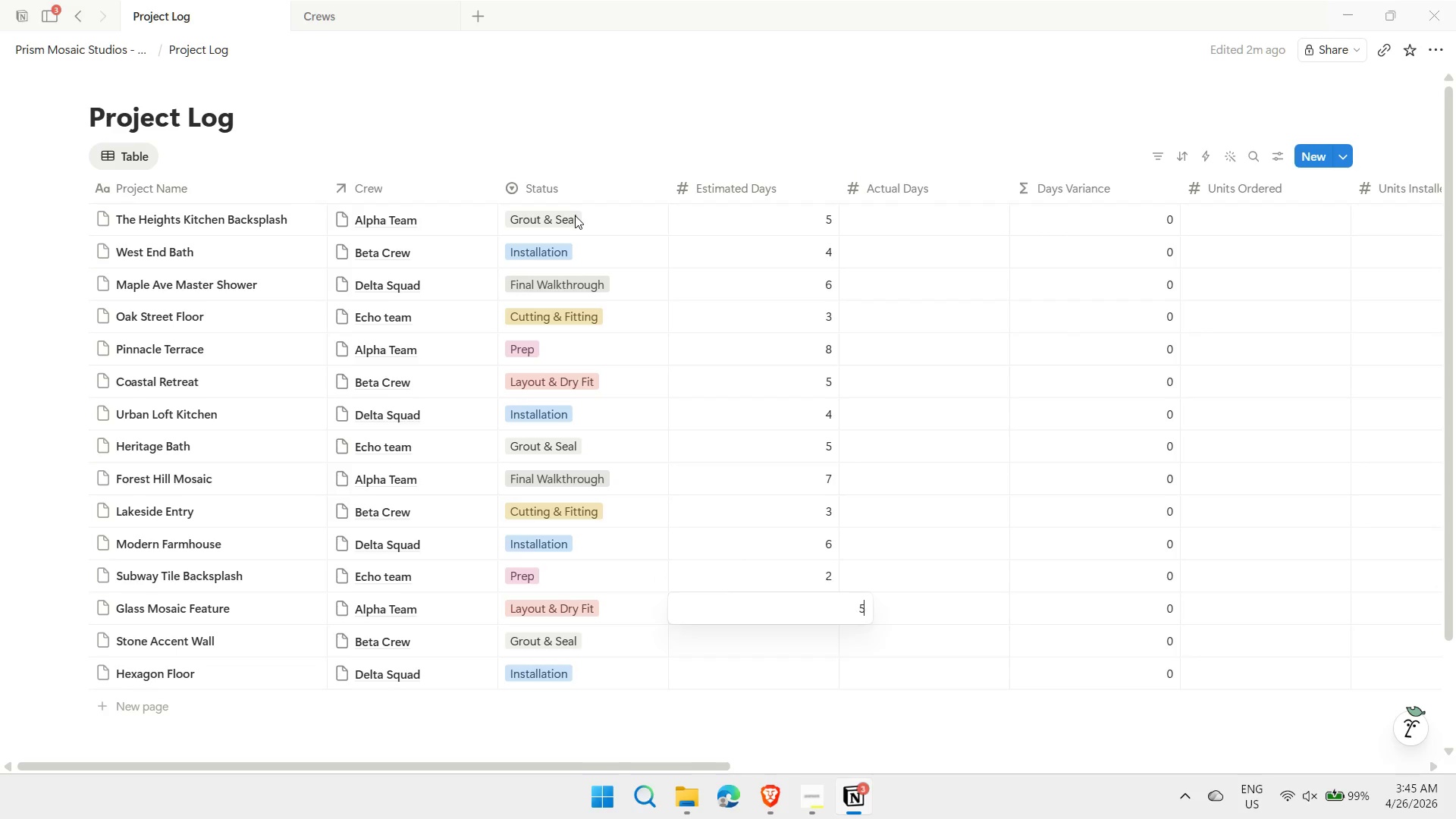 
key(Enter)
 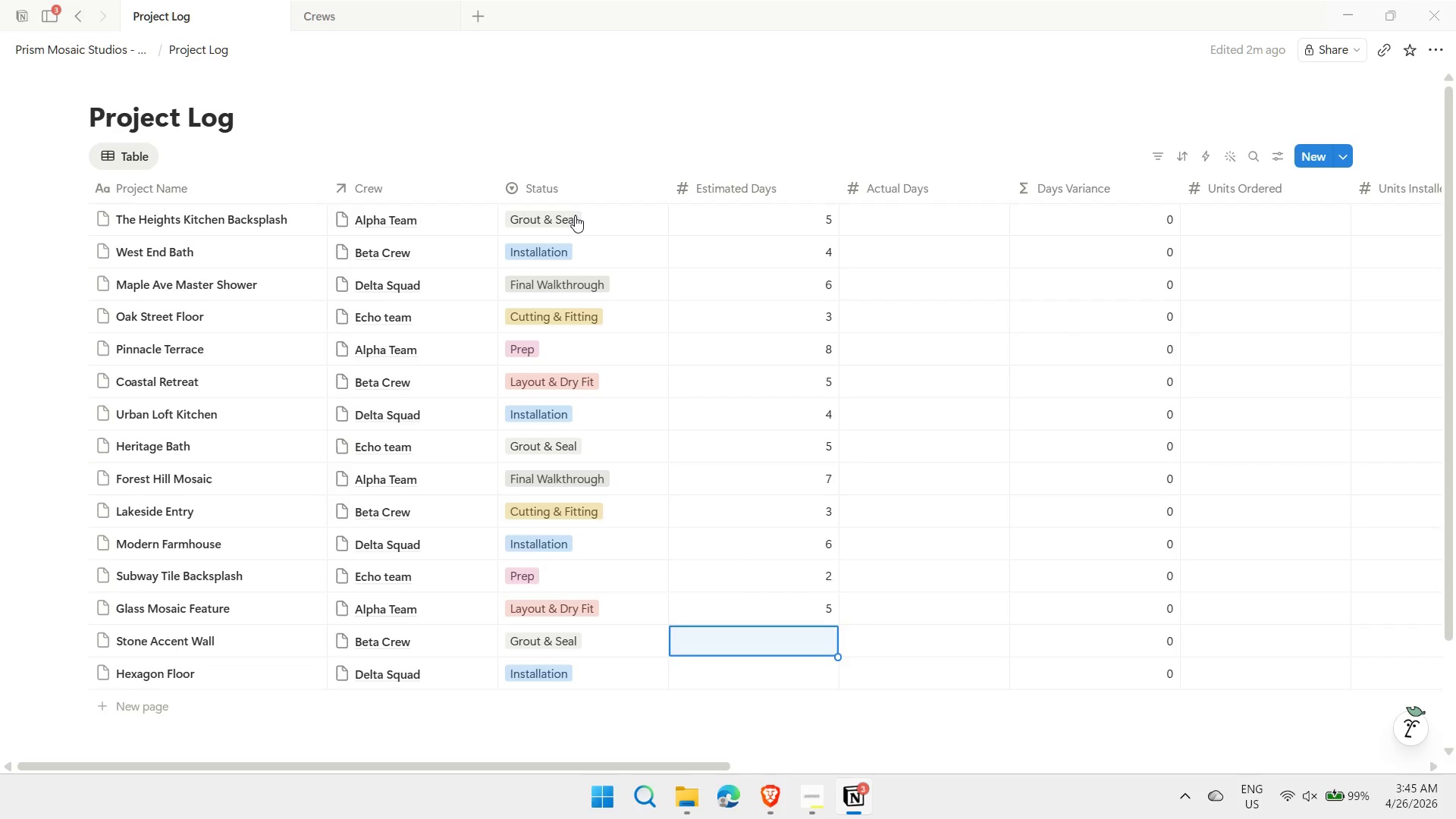 
key(4)
 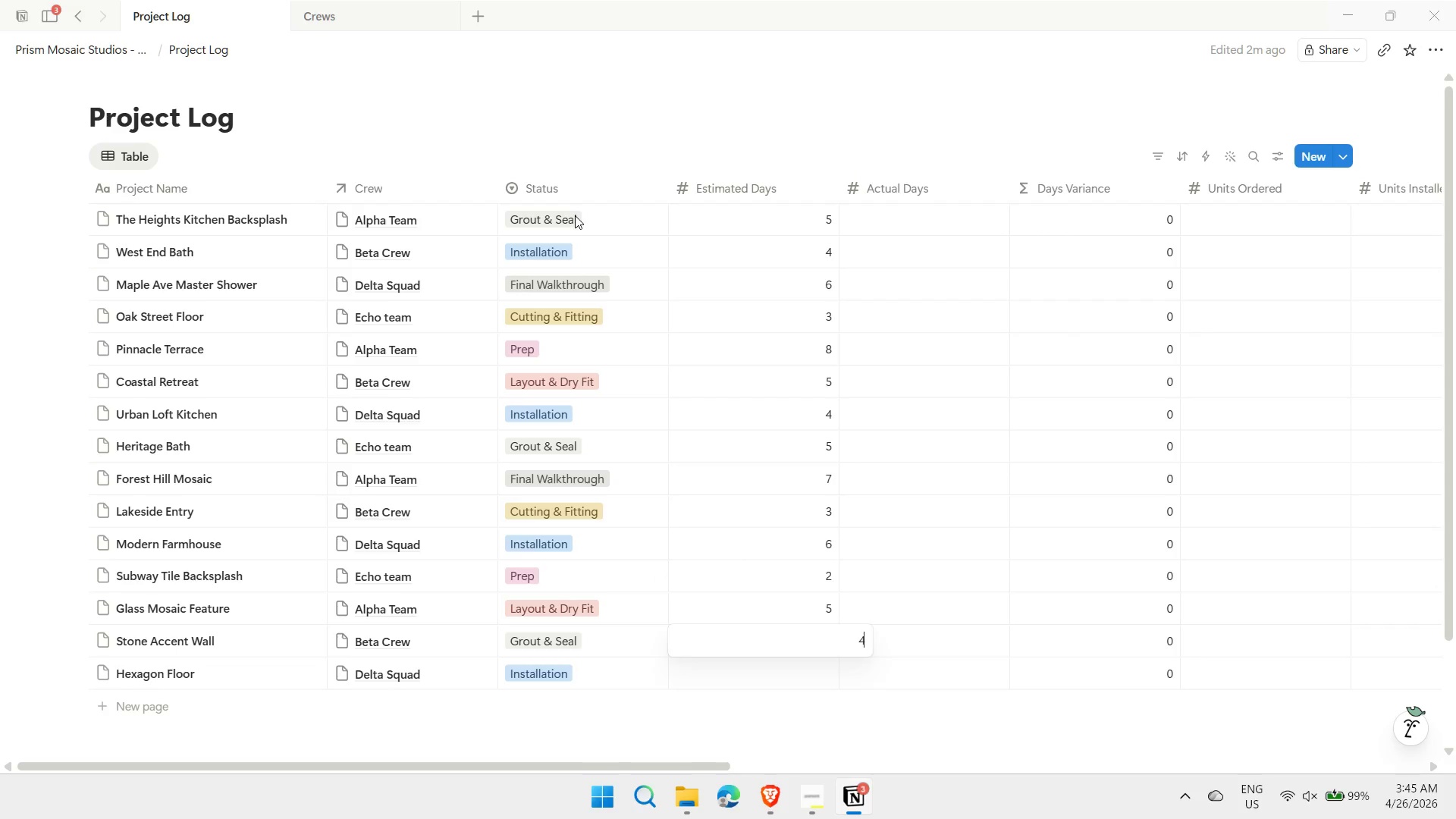 
key(Enter)
 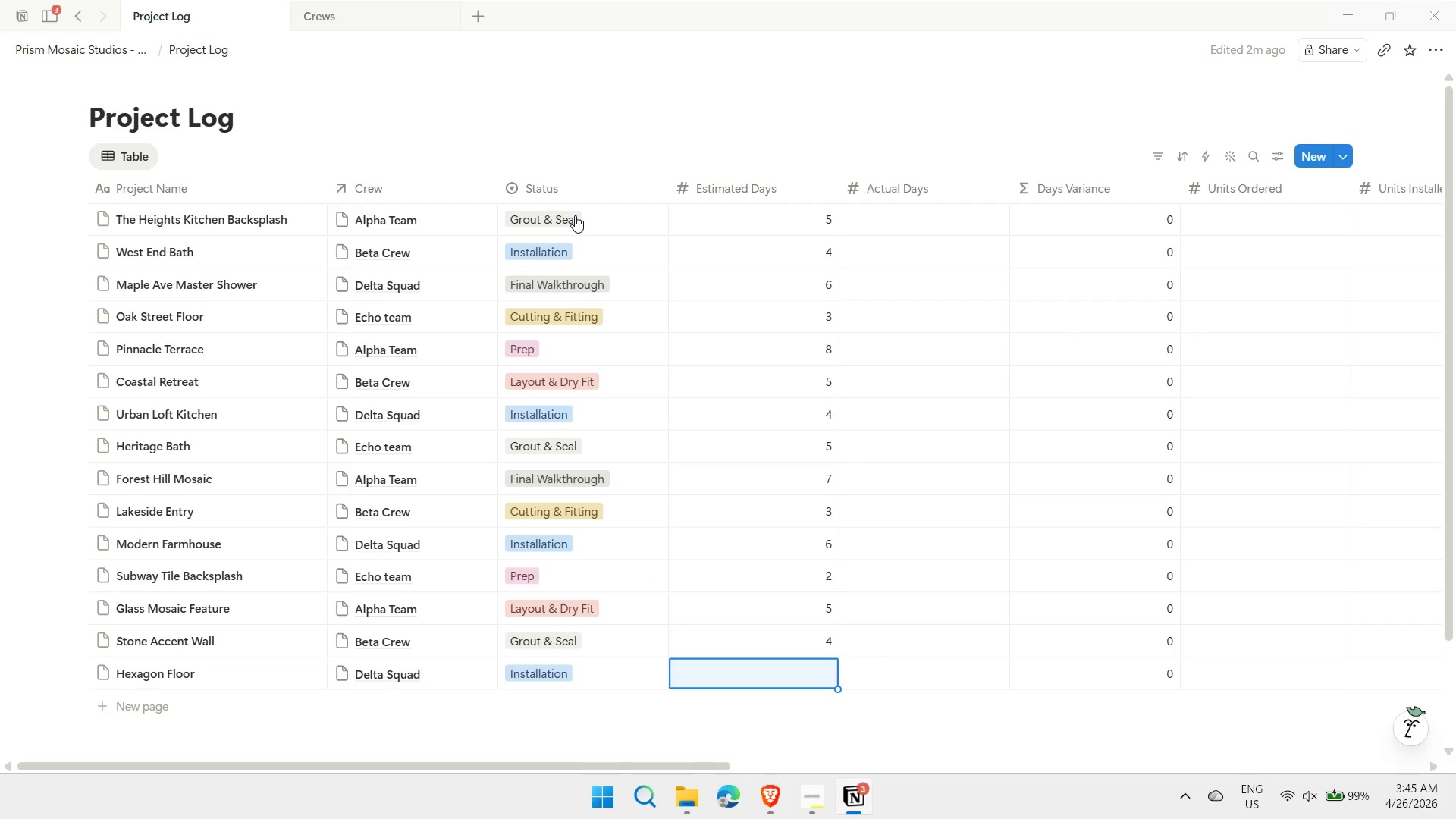 
key(6)
 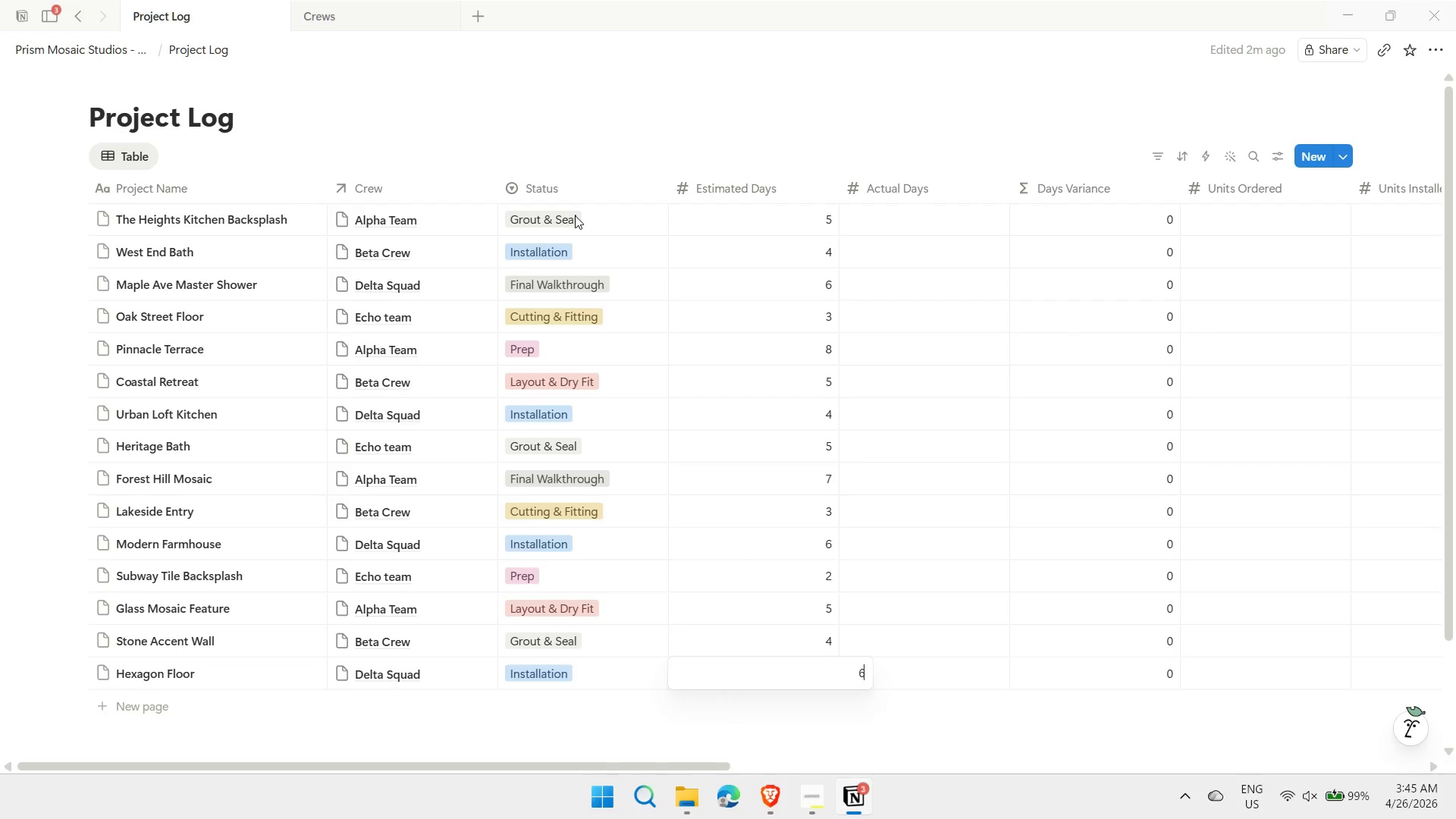 
key(Enter)
 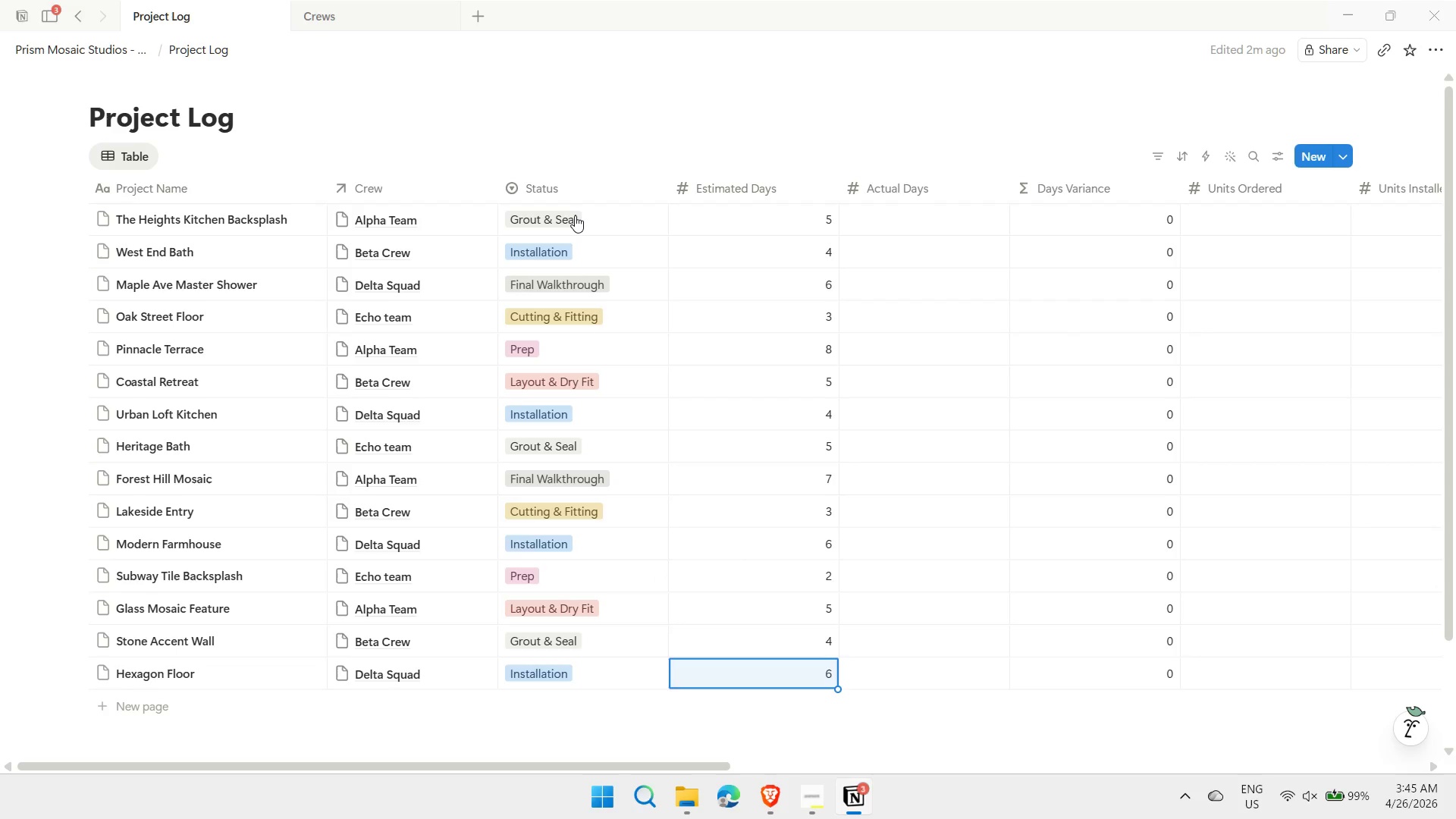 
key(ArrowRight)
 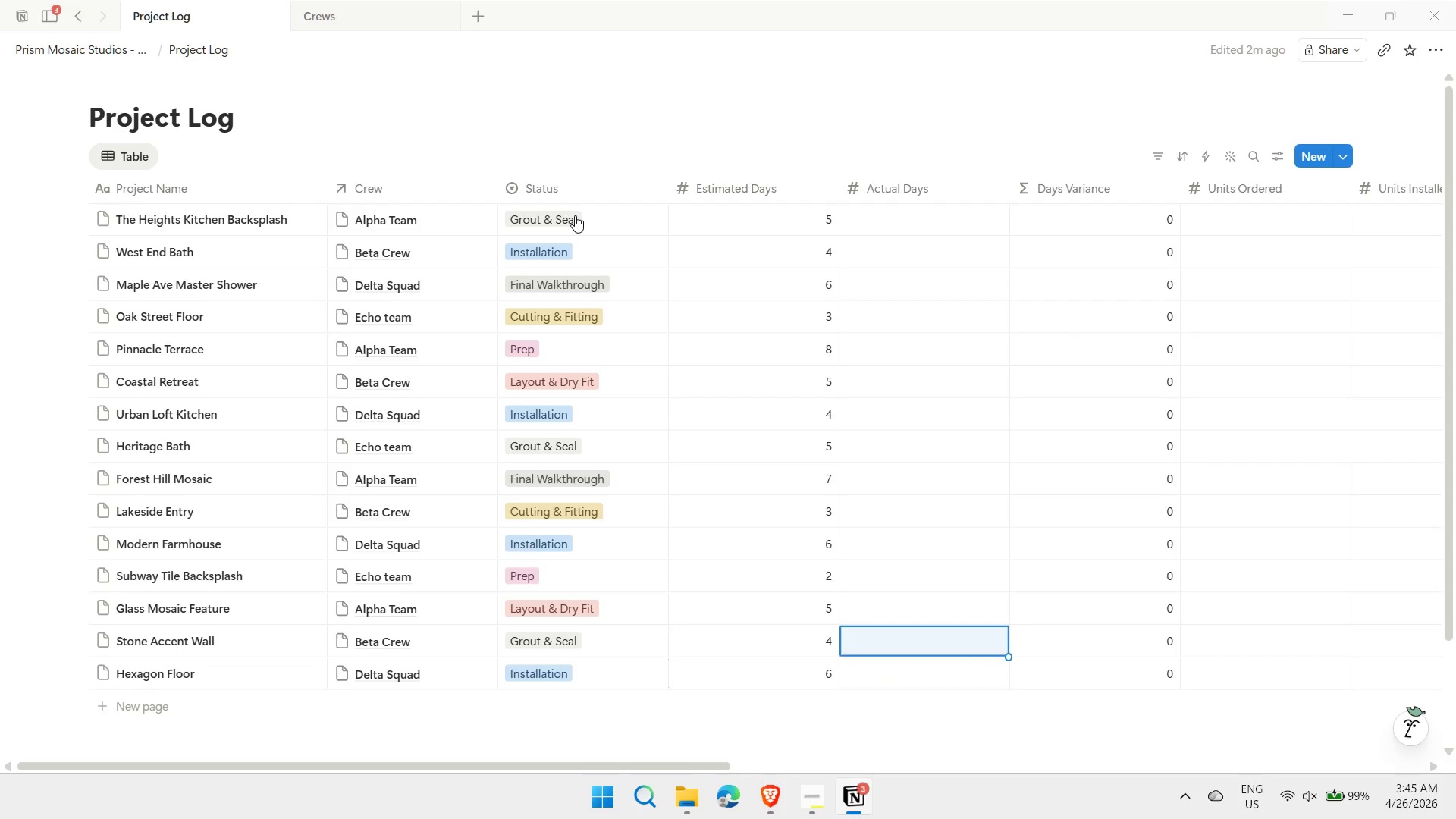 
hold_key(key=ArrowUp, duration=1.39)
 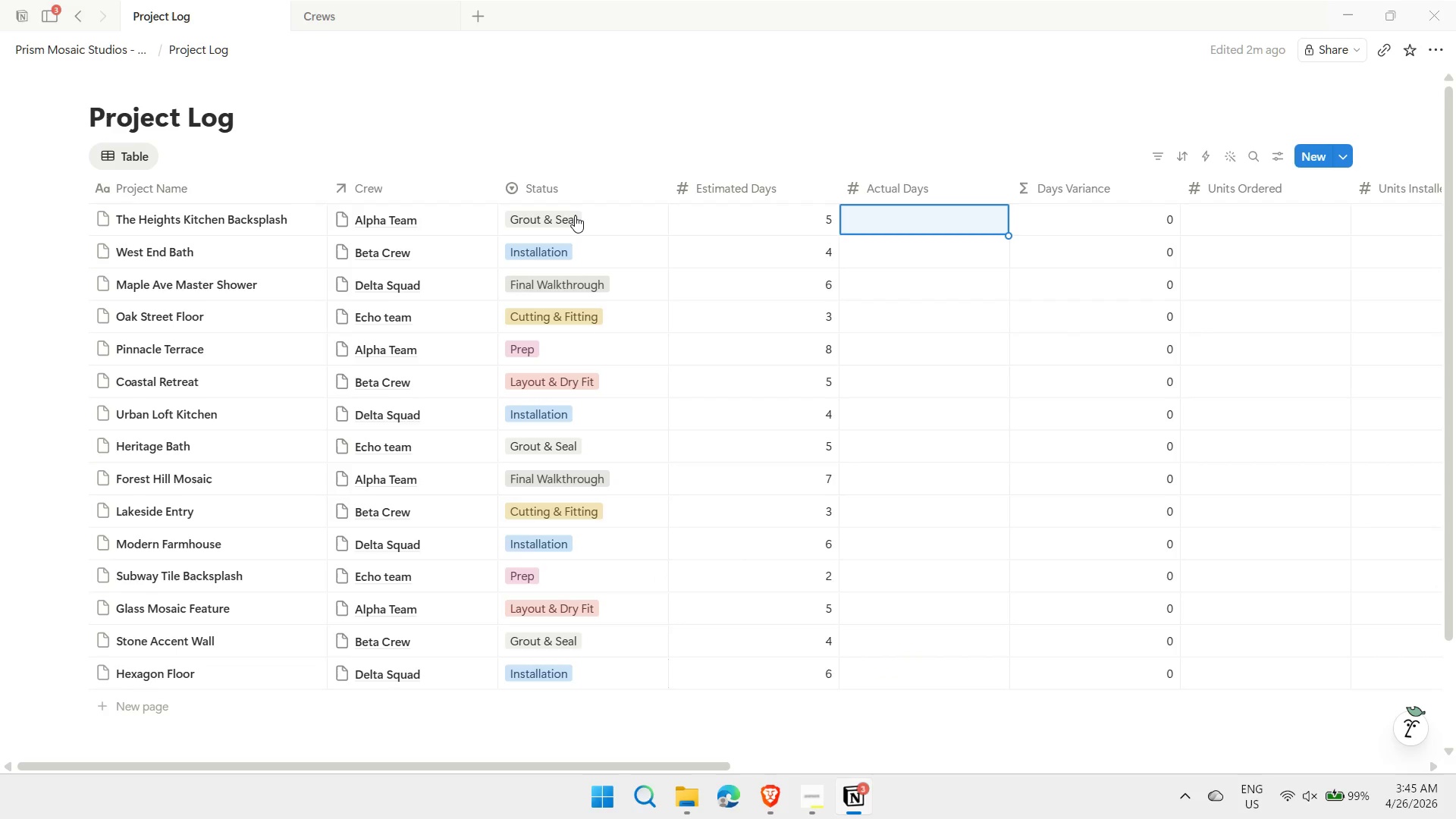 
key(6)
 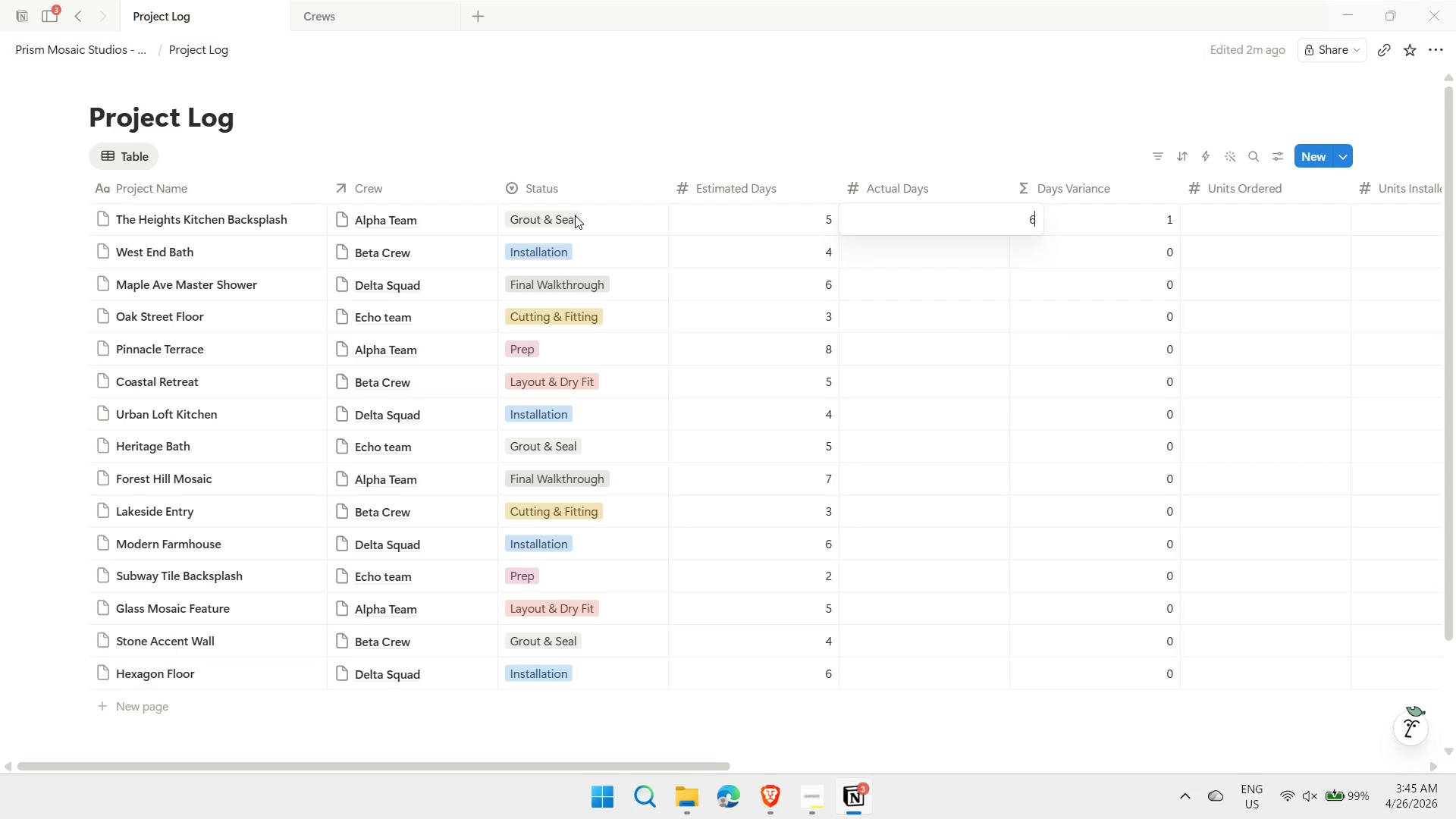 
key(Enter)
 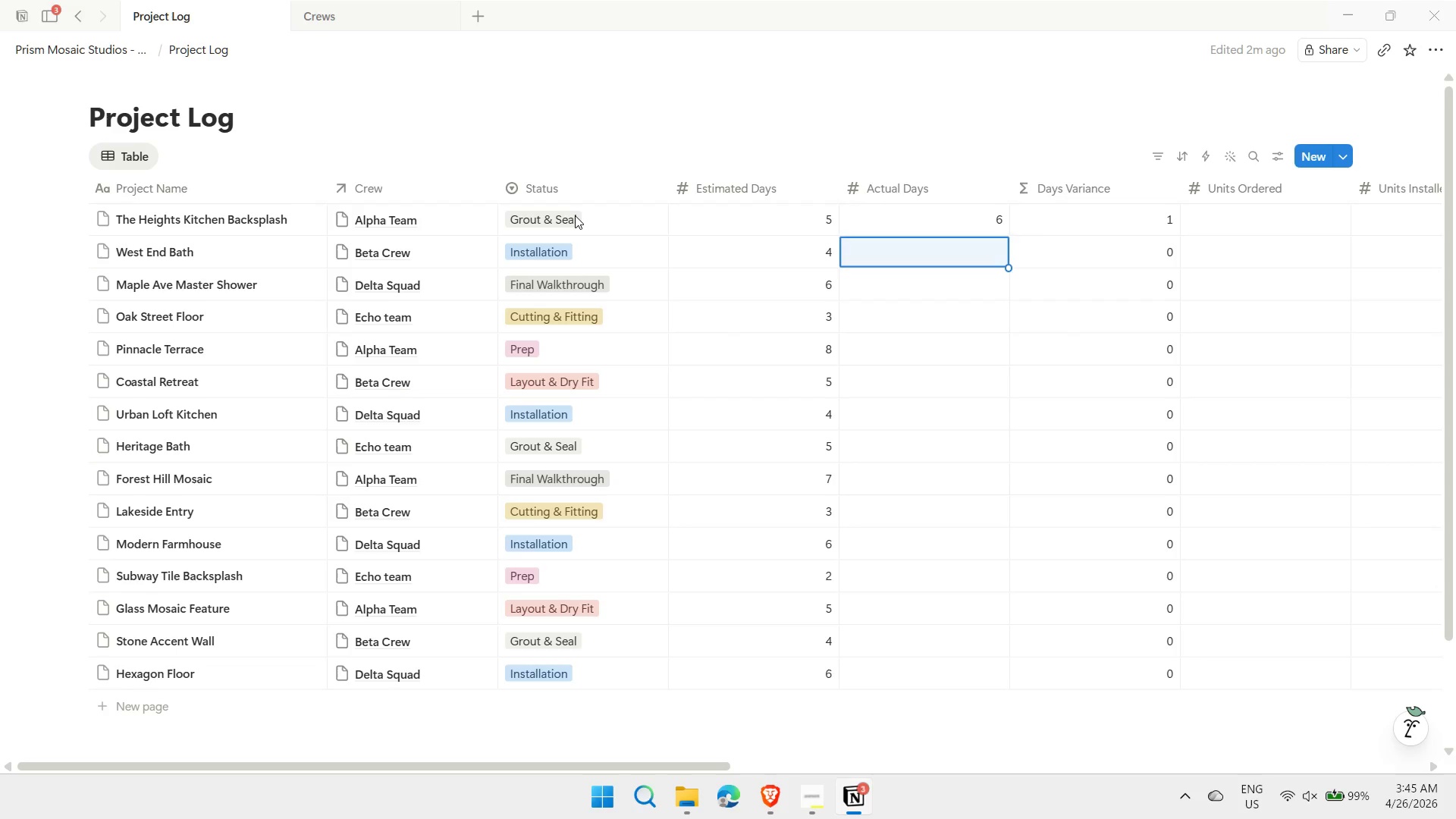 
key(4)
 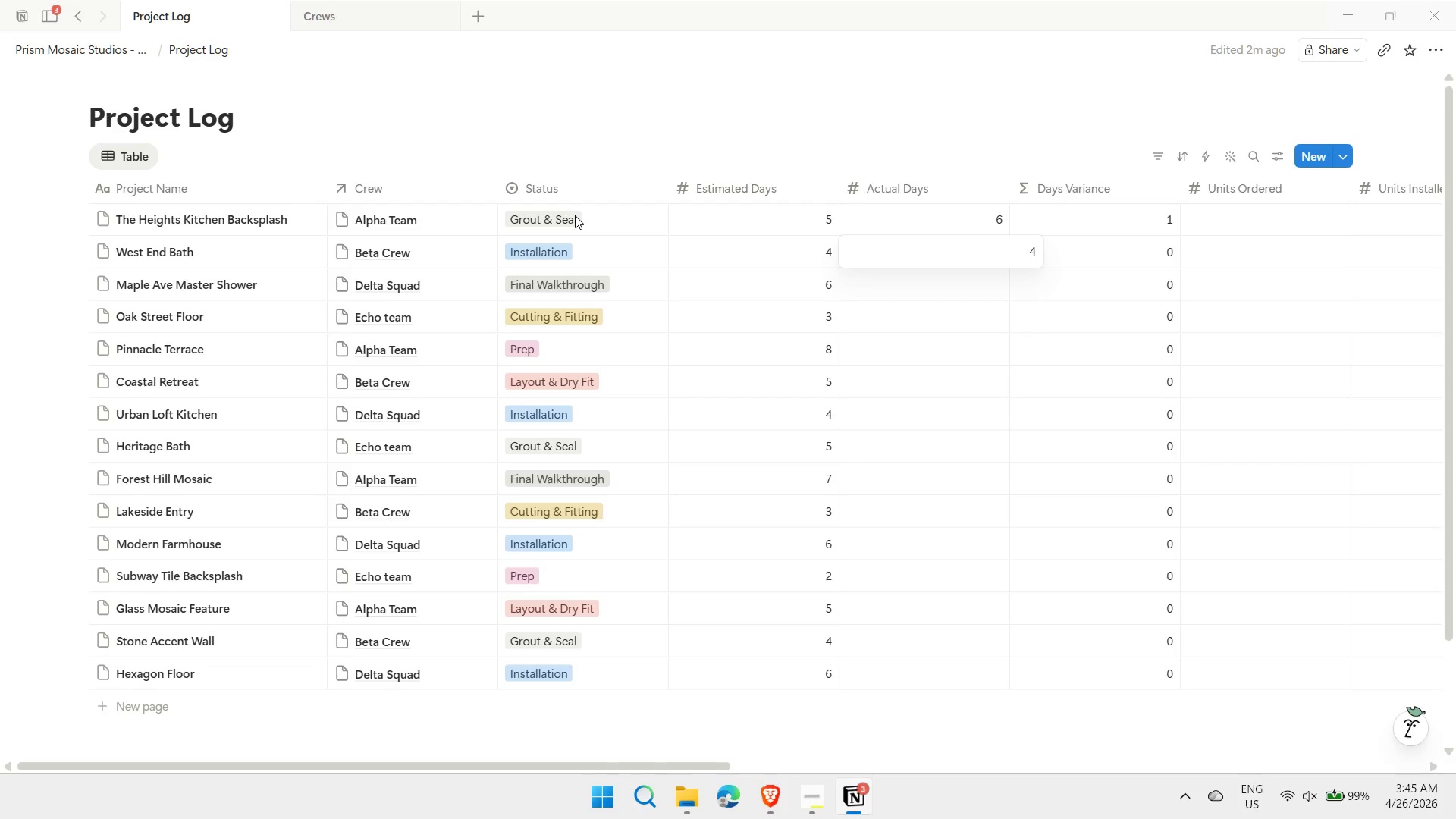 
key(Enter)
 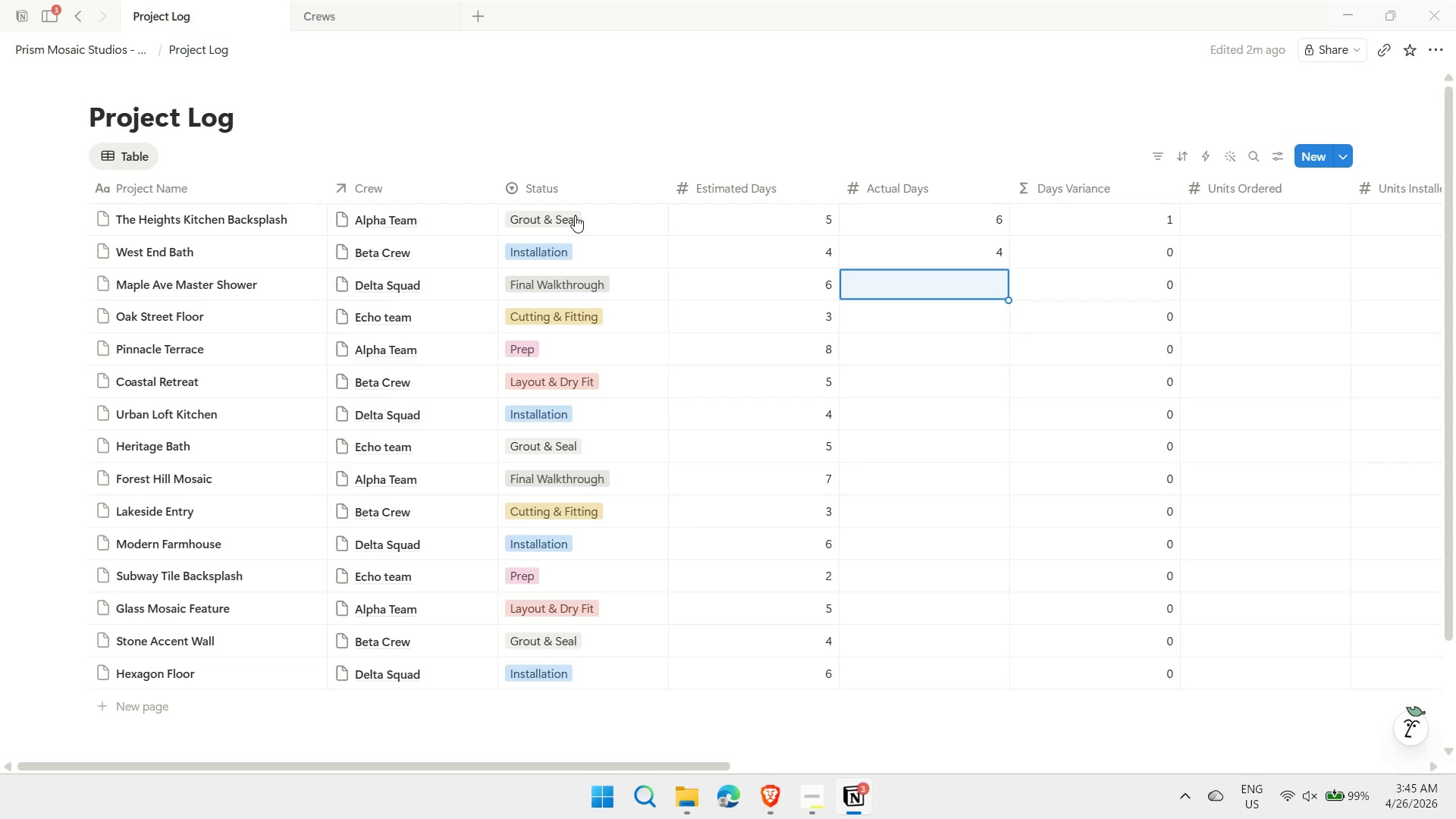 
key(5)
 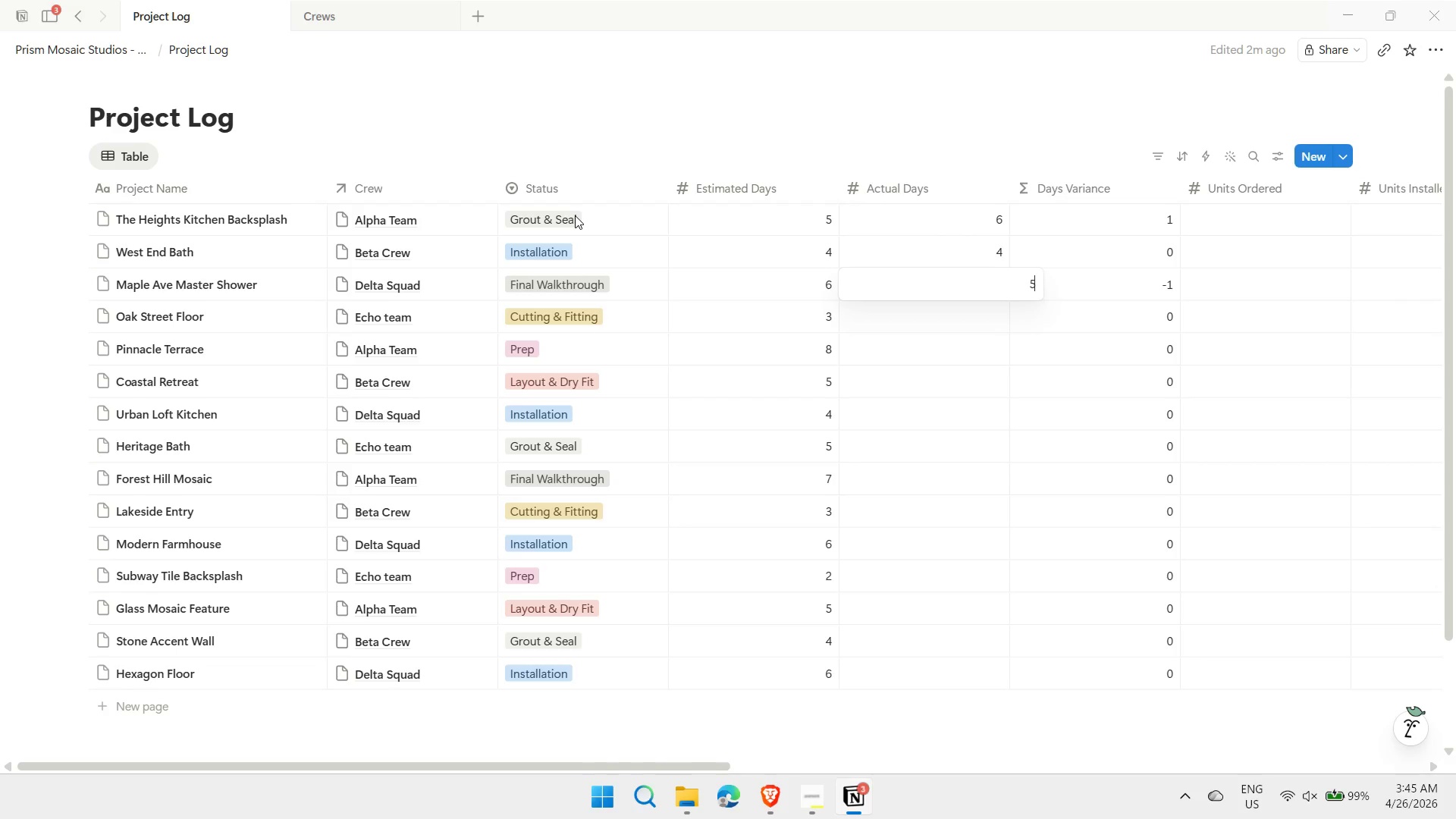 
key(Enter)
 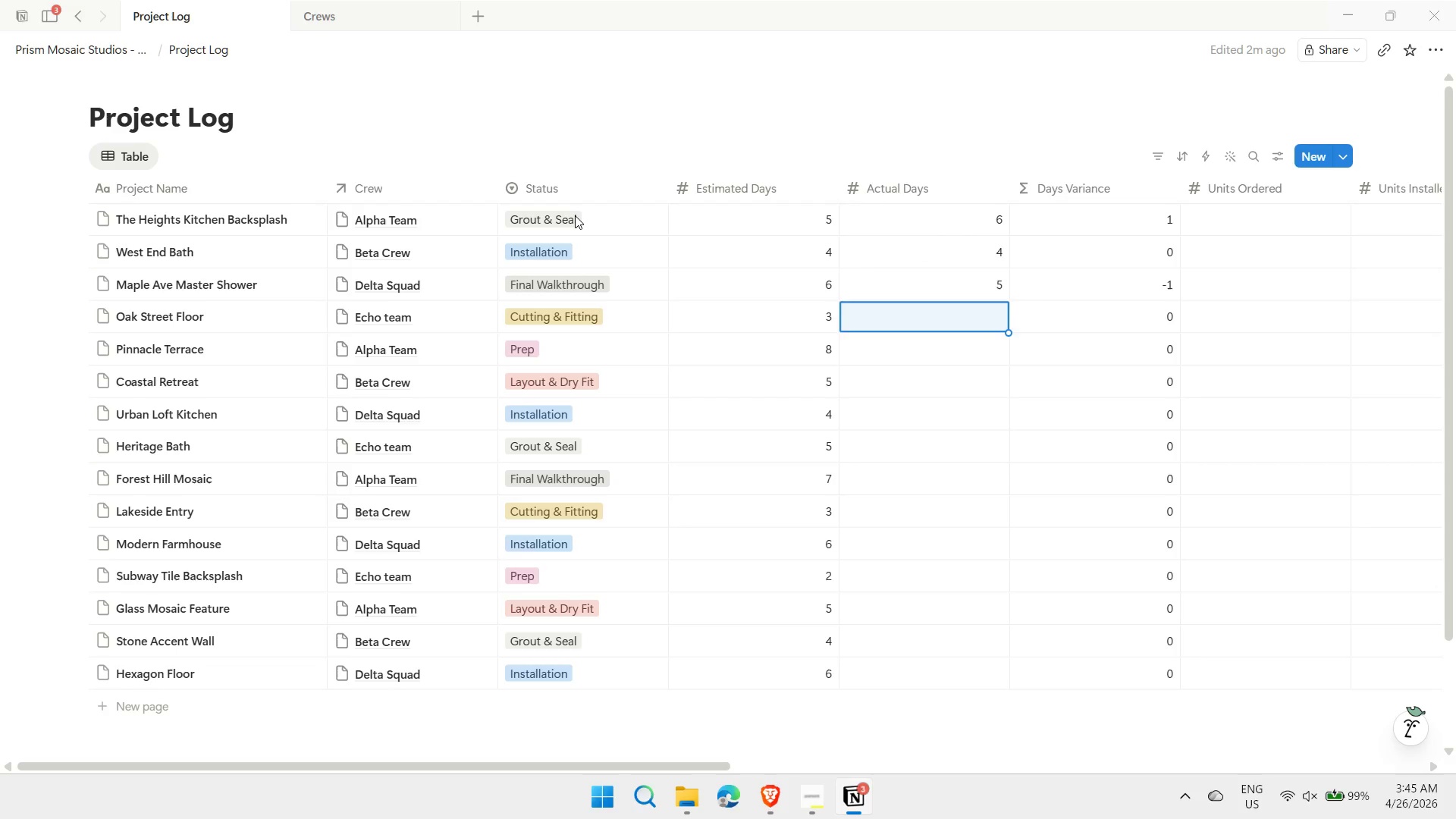 
key(4)
 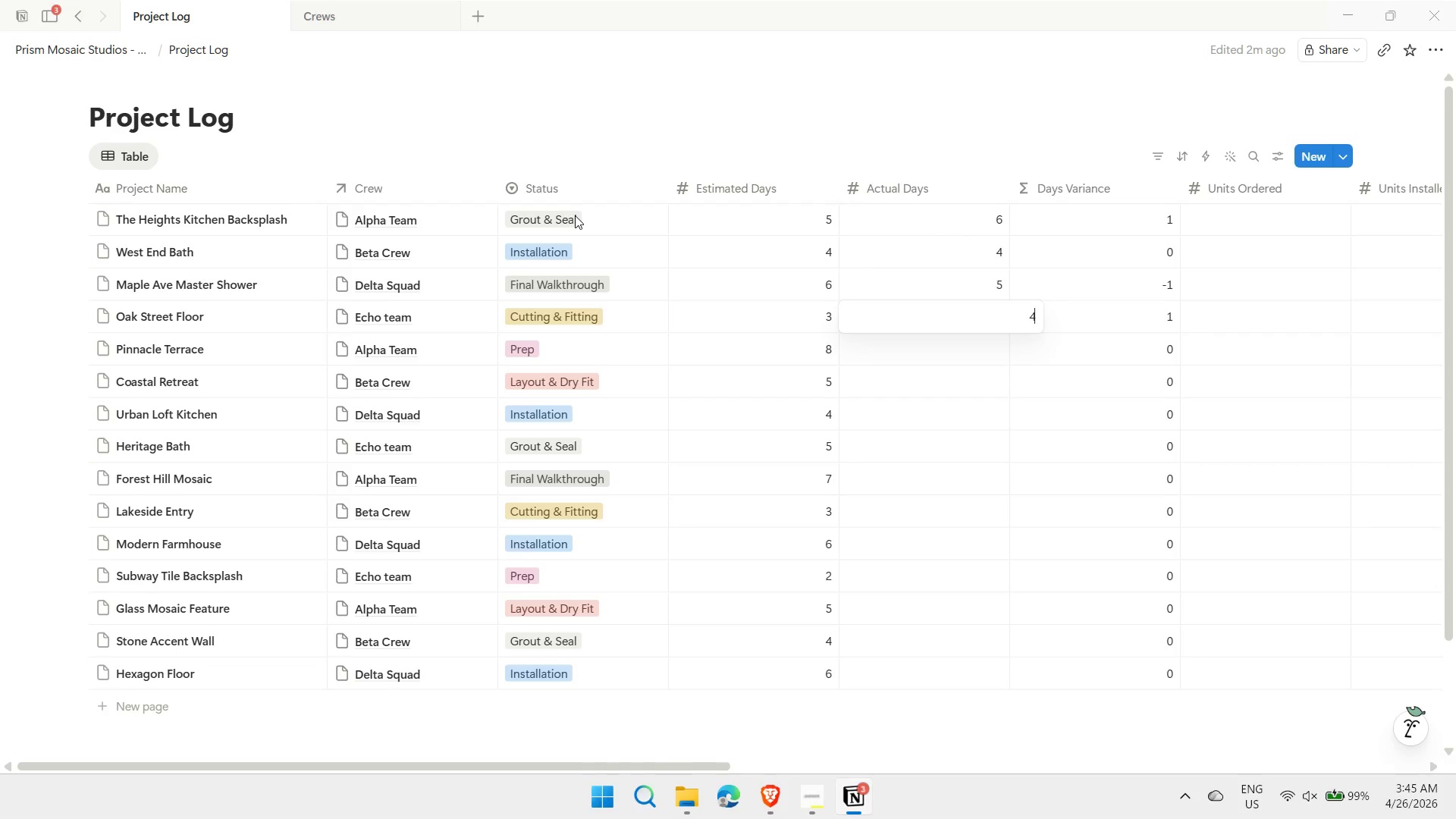 
key(Enter)
 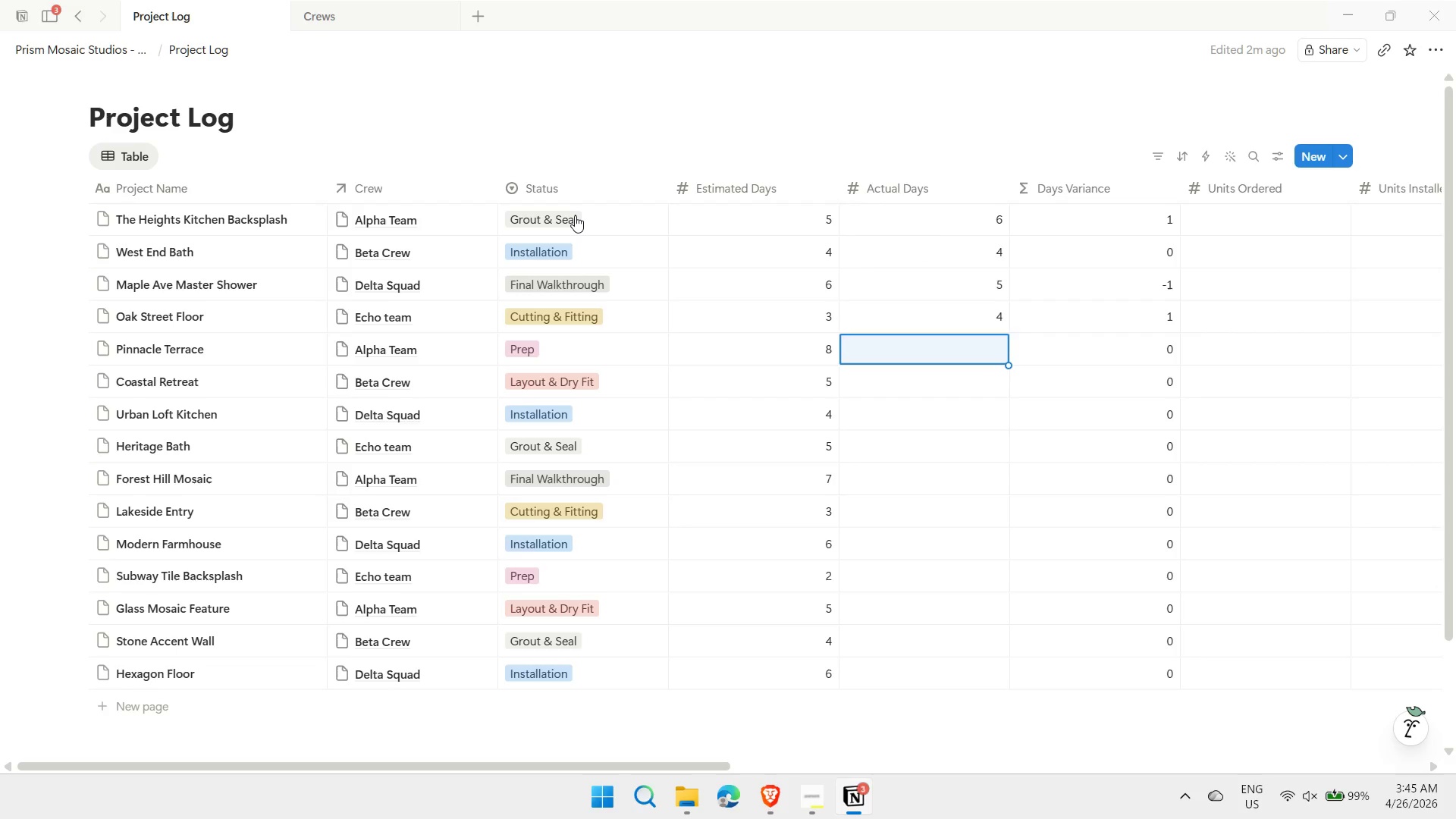 
key(ArrowDown)
 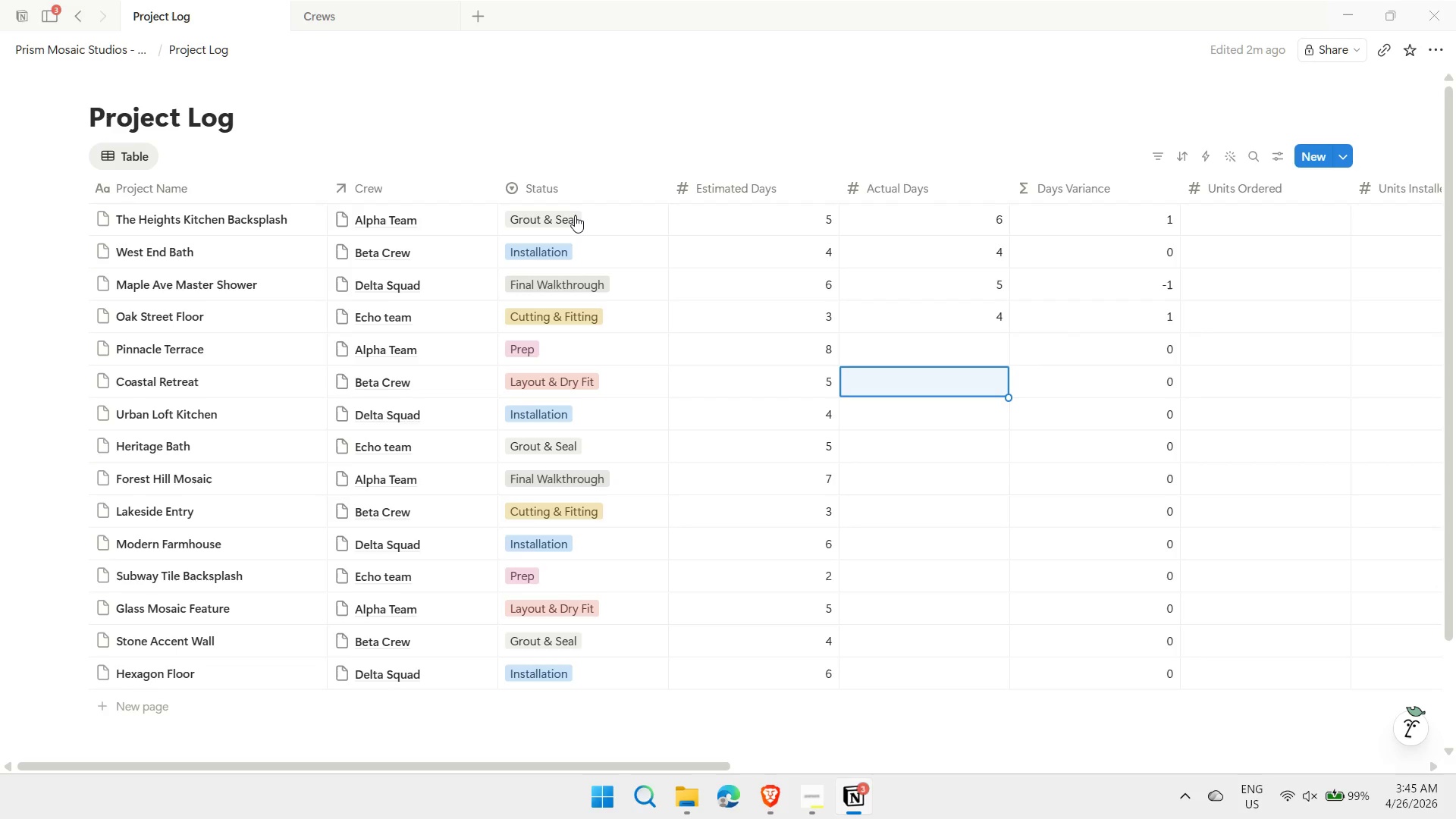 
key(5)
 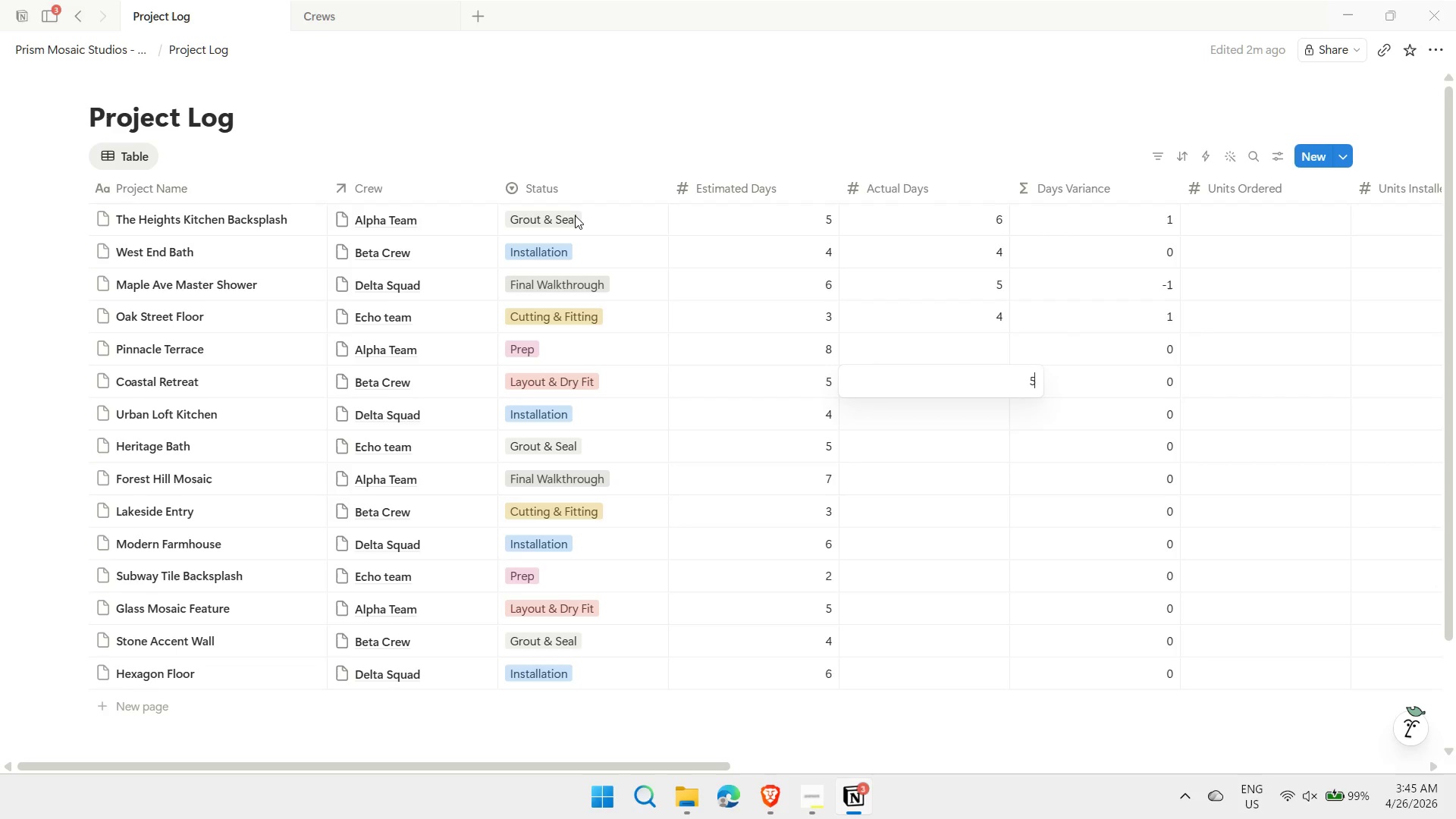 
key(Enter)
 